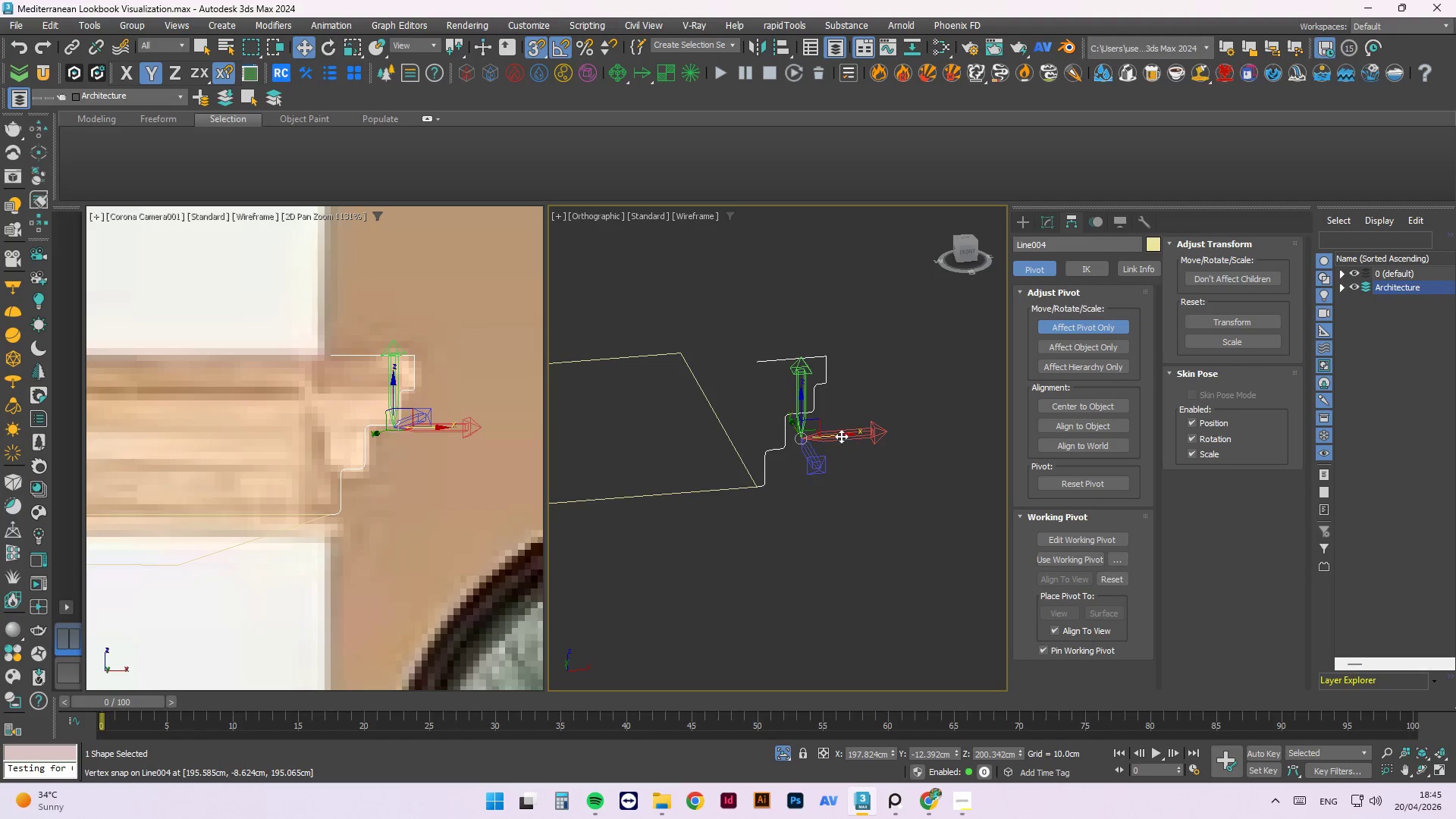 
scroll: coordinate [803, 441], scroll_direction: up, amount: 4.0
 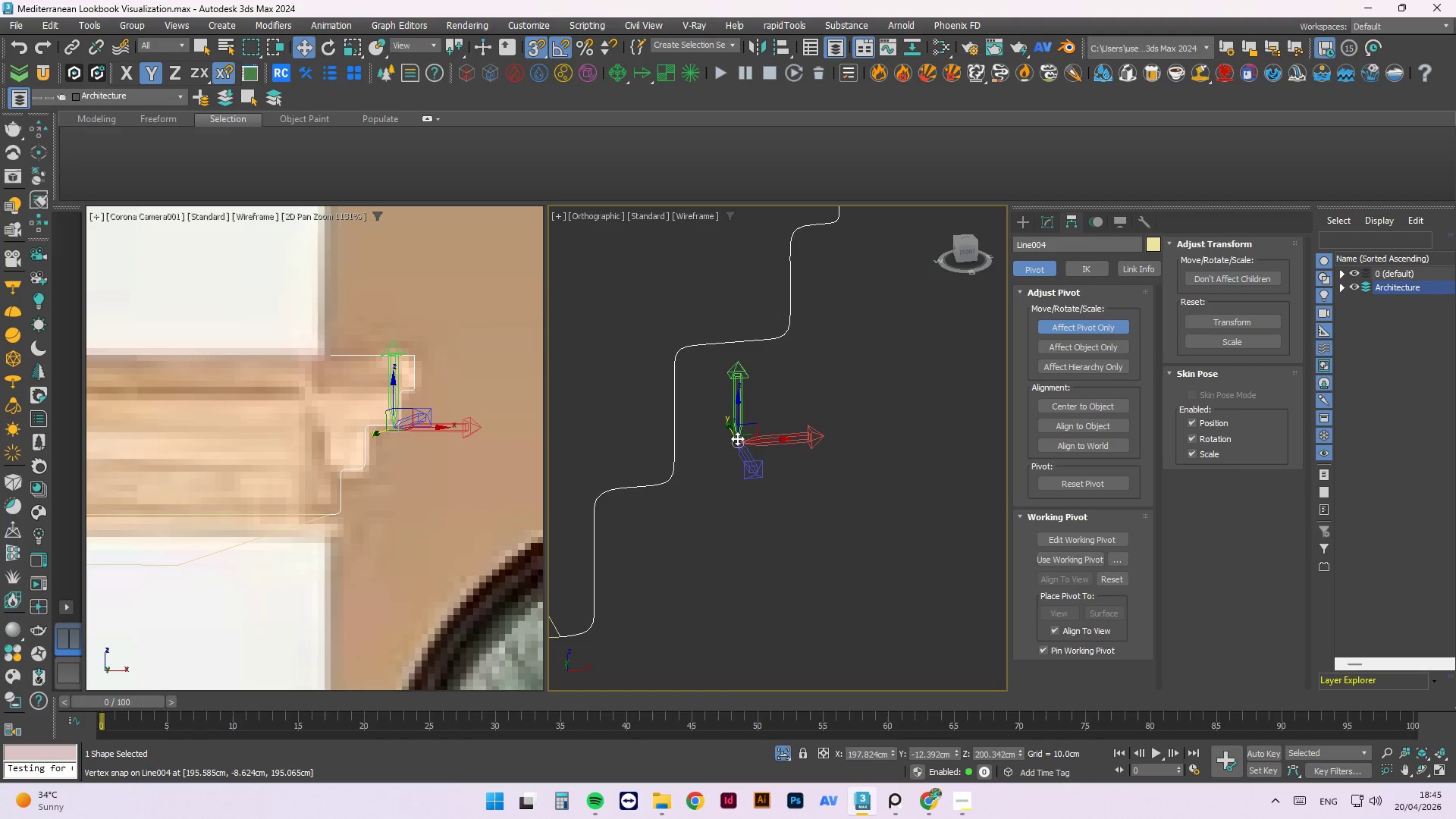 
left_click_drag(start_coordinate=[737, 438], to_coordinate=[880, 607])
 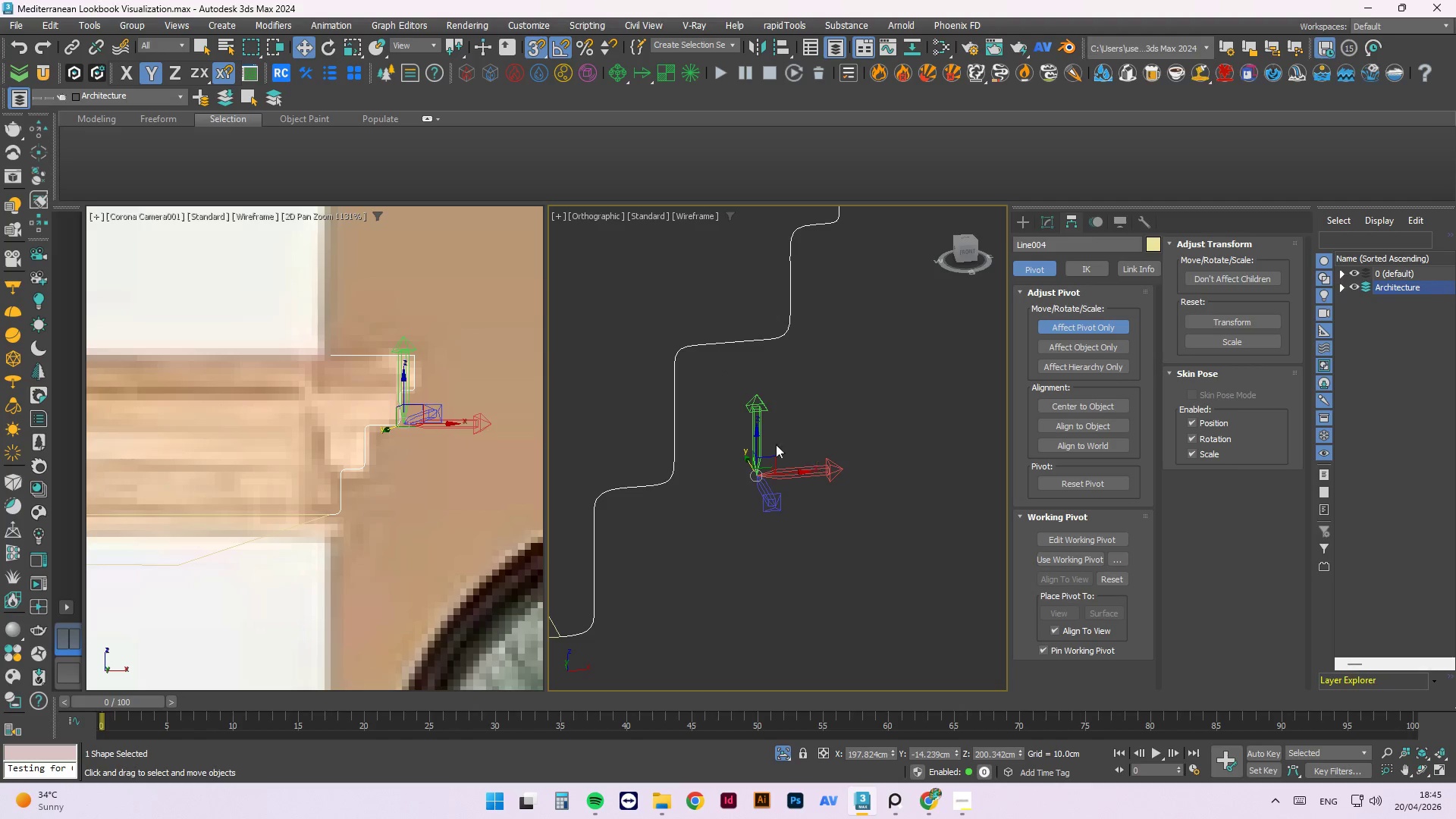 
scroll: coordinate [729, 501], scroll_direction: up, amount: 3.0
 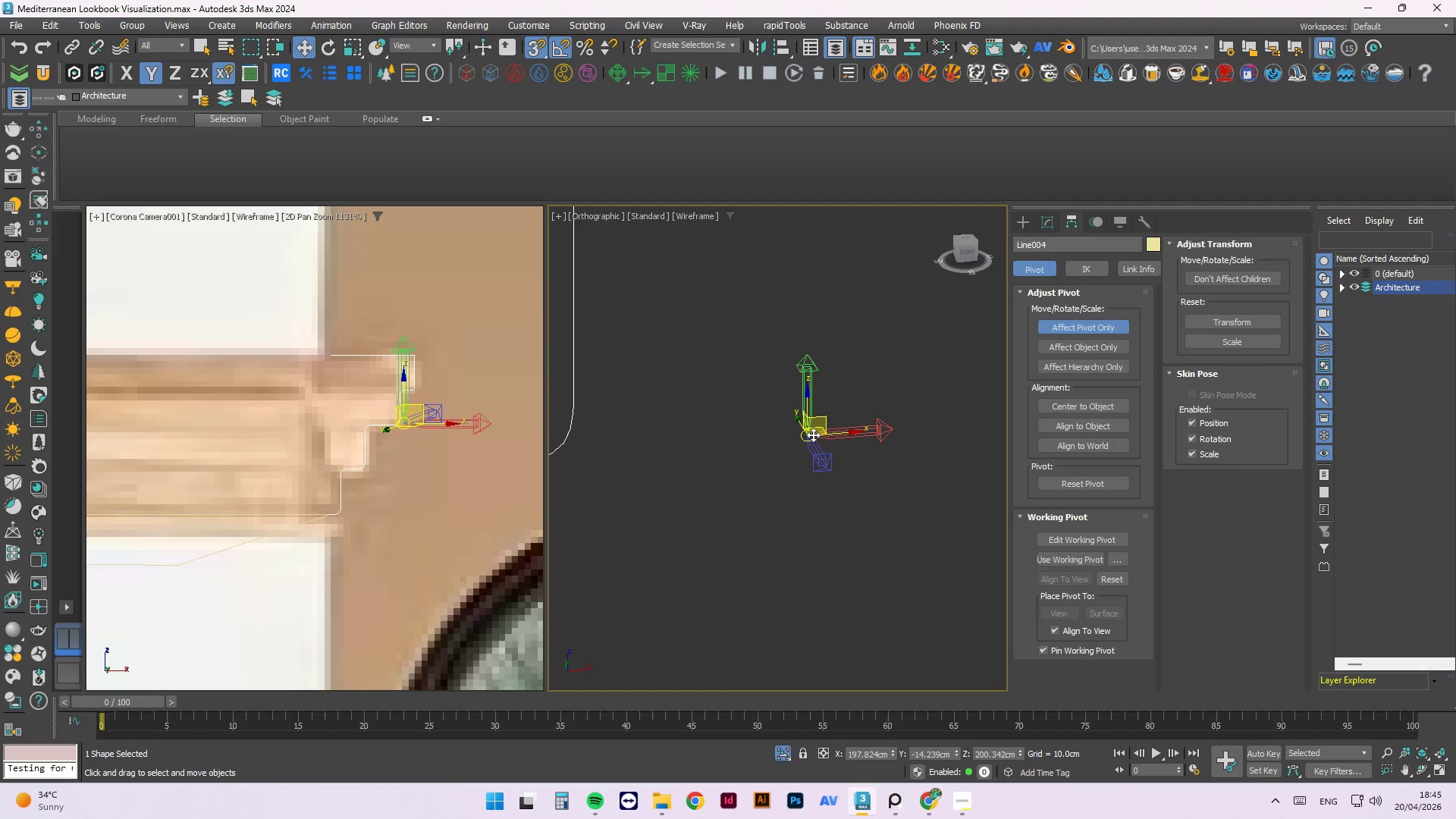 
left_click_drag(start_coordinate=[810, 435], to_coordinate=[747, 560])
 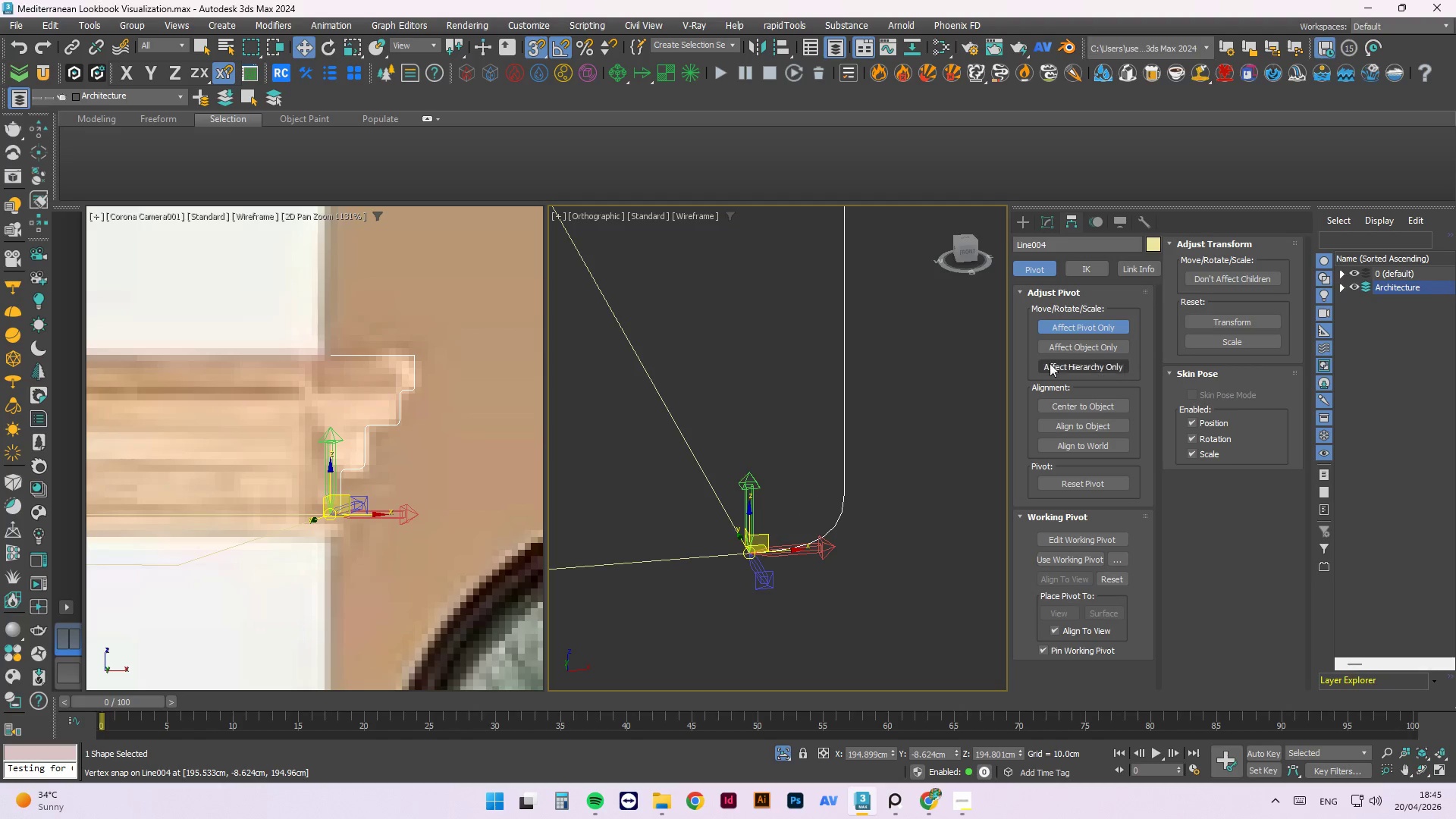 
scroll: coordinate [869, 348], scroll_direction: down, amount: 5.0
 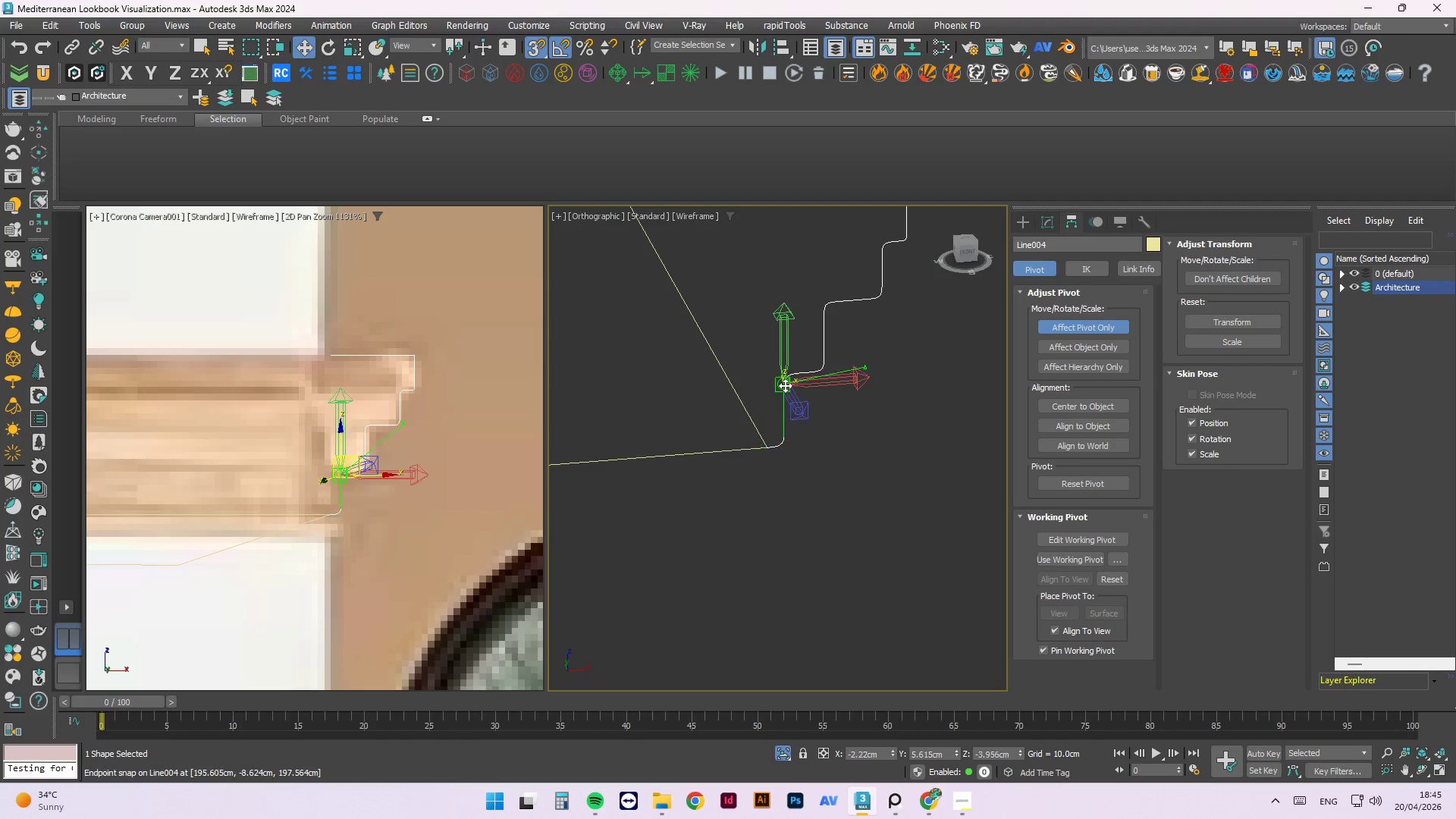 
scroll: coordinate [747, 494], scroll_direction: up, amount: 5.0
 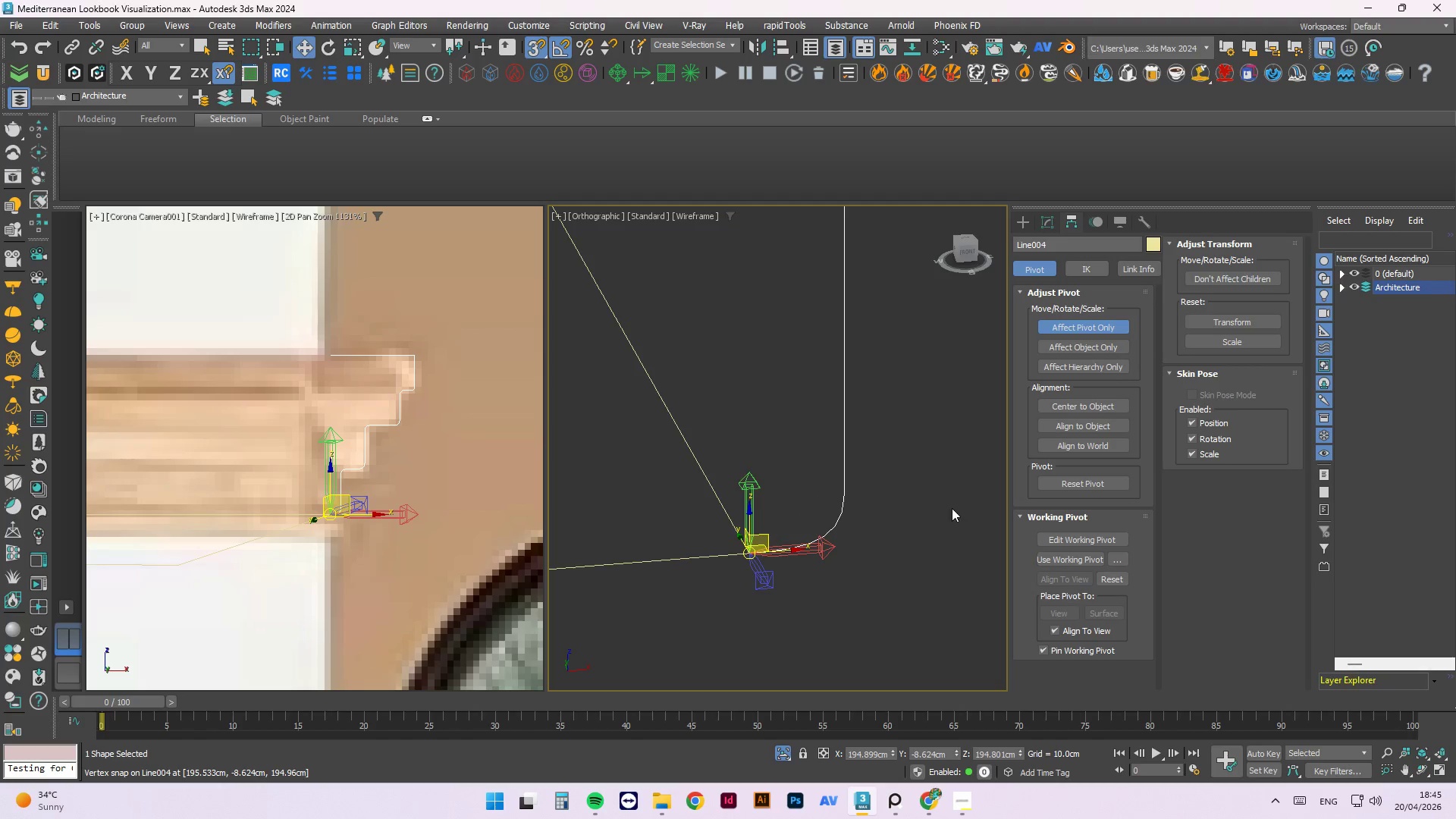 
left_click([1114, 329])
 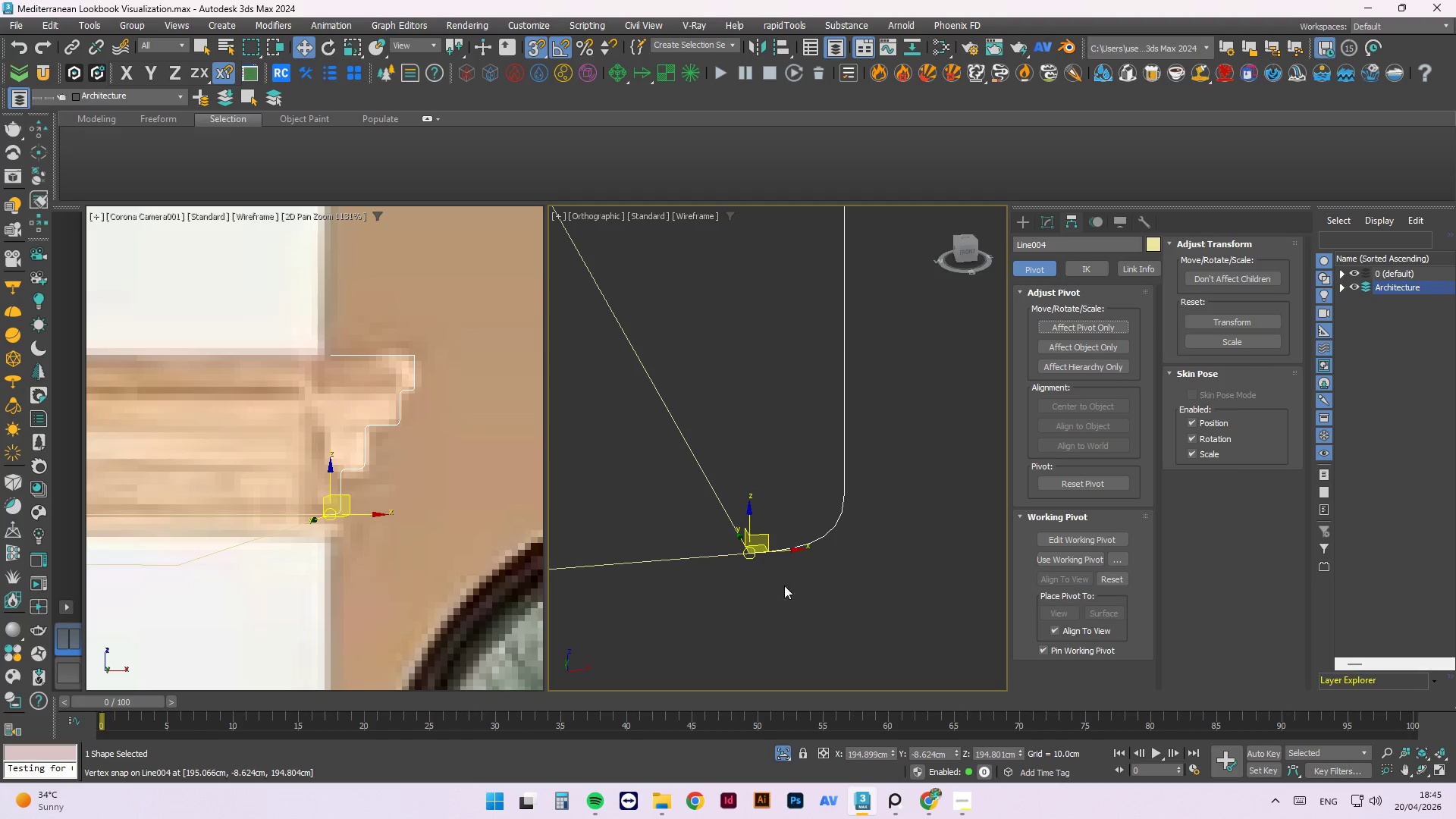 
left_click([805, 606])
 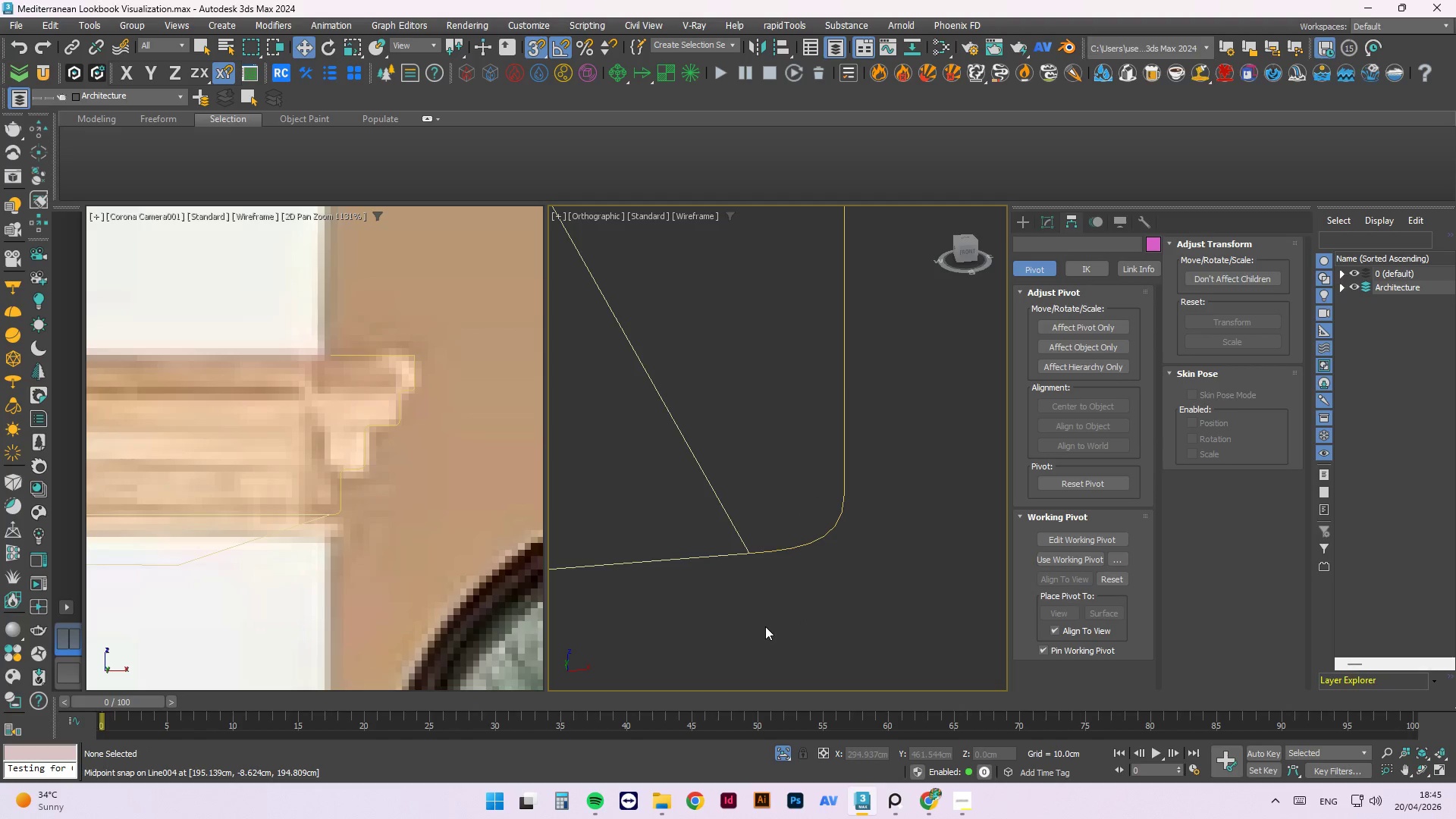 
scroll: coordinate [777, 613], scroll_direction: down, amount: 5.0
 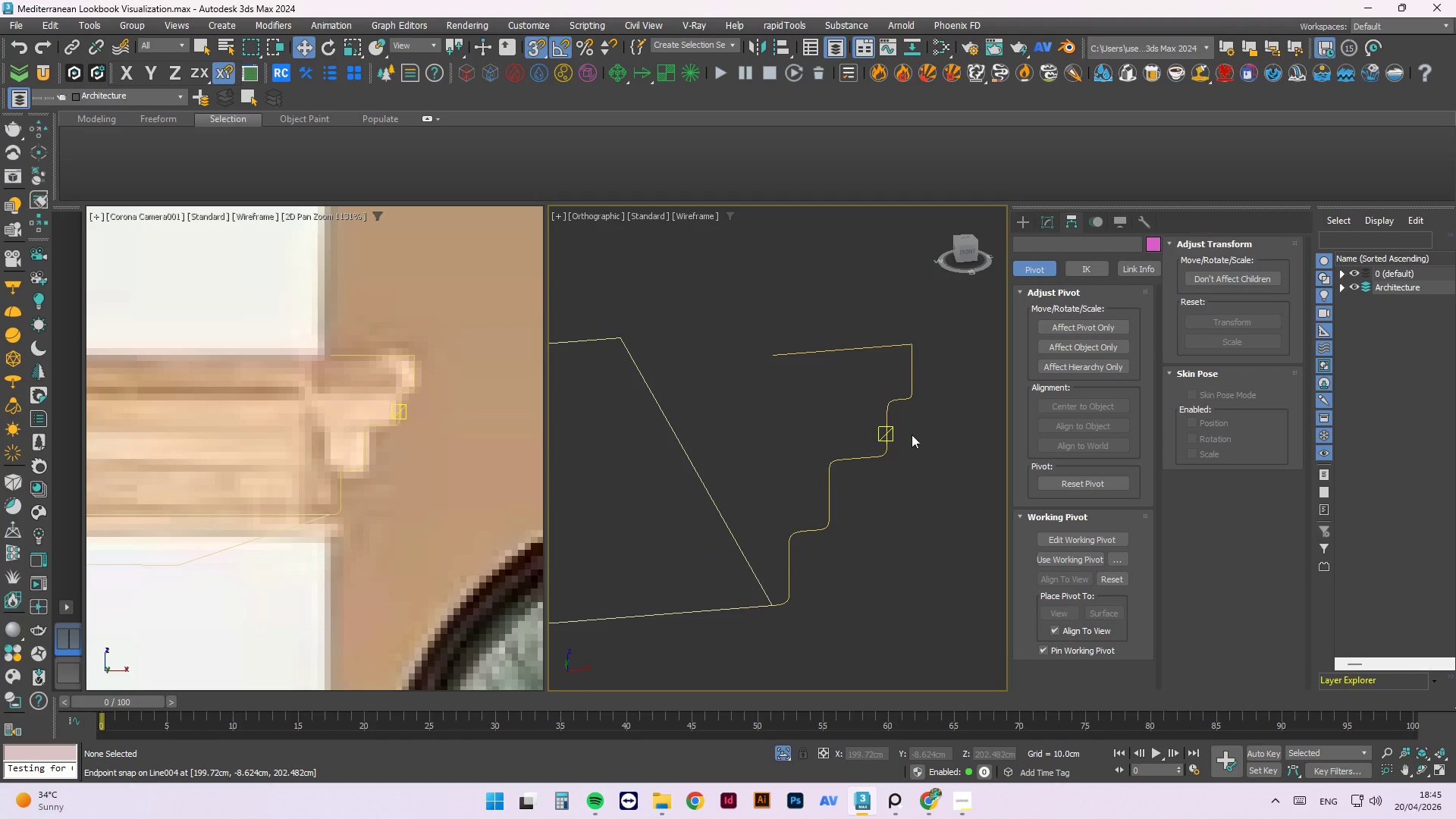 
left_click([928, 454])
 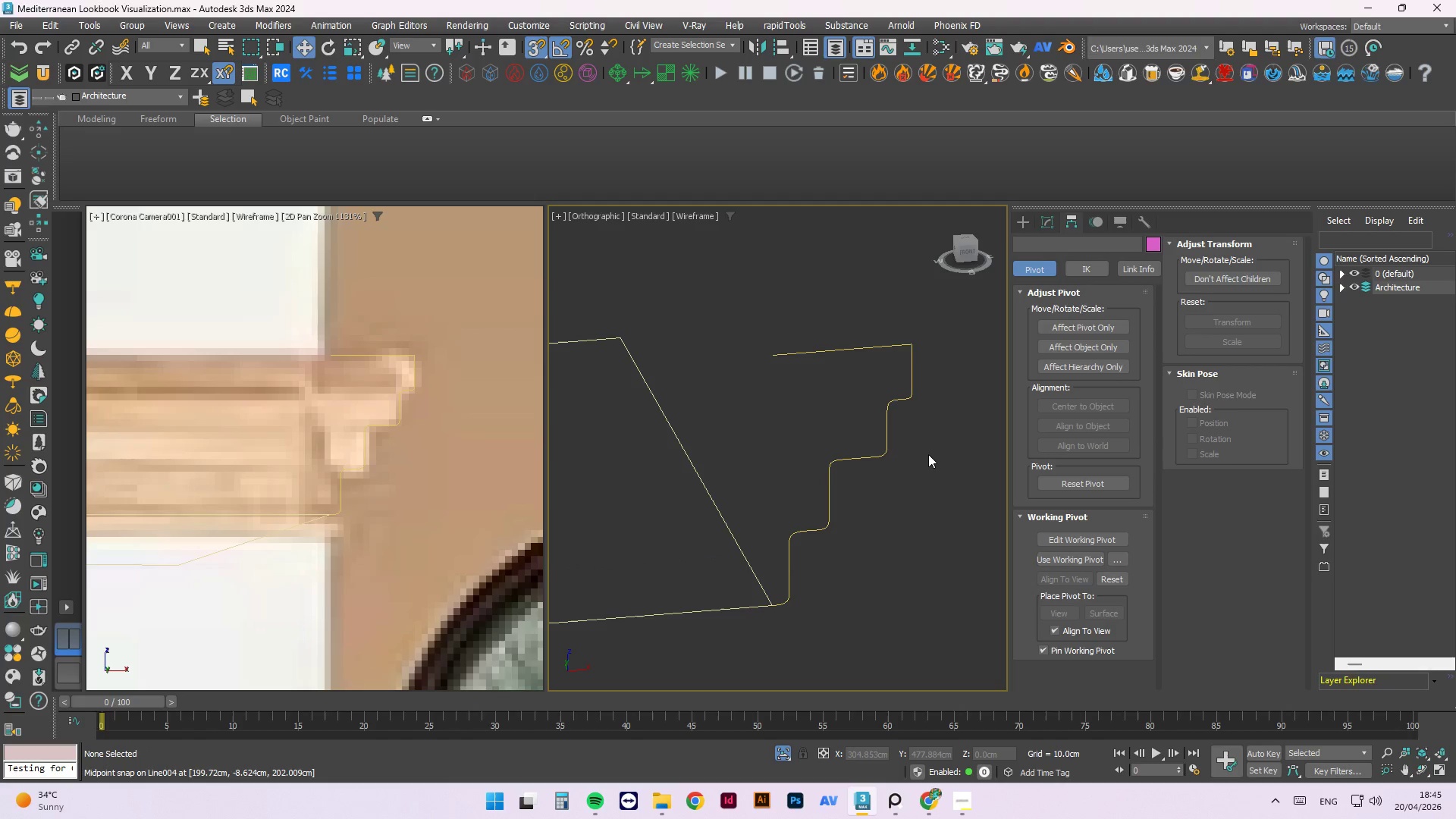 
right_click([928, 454])
 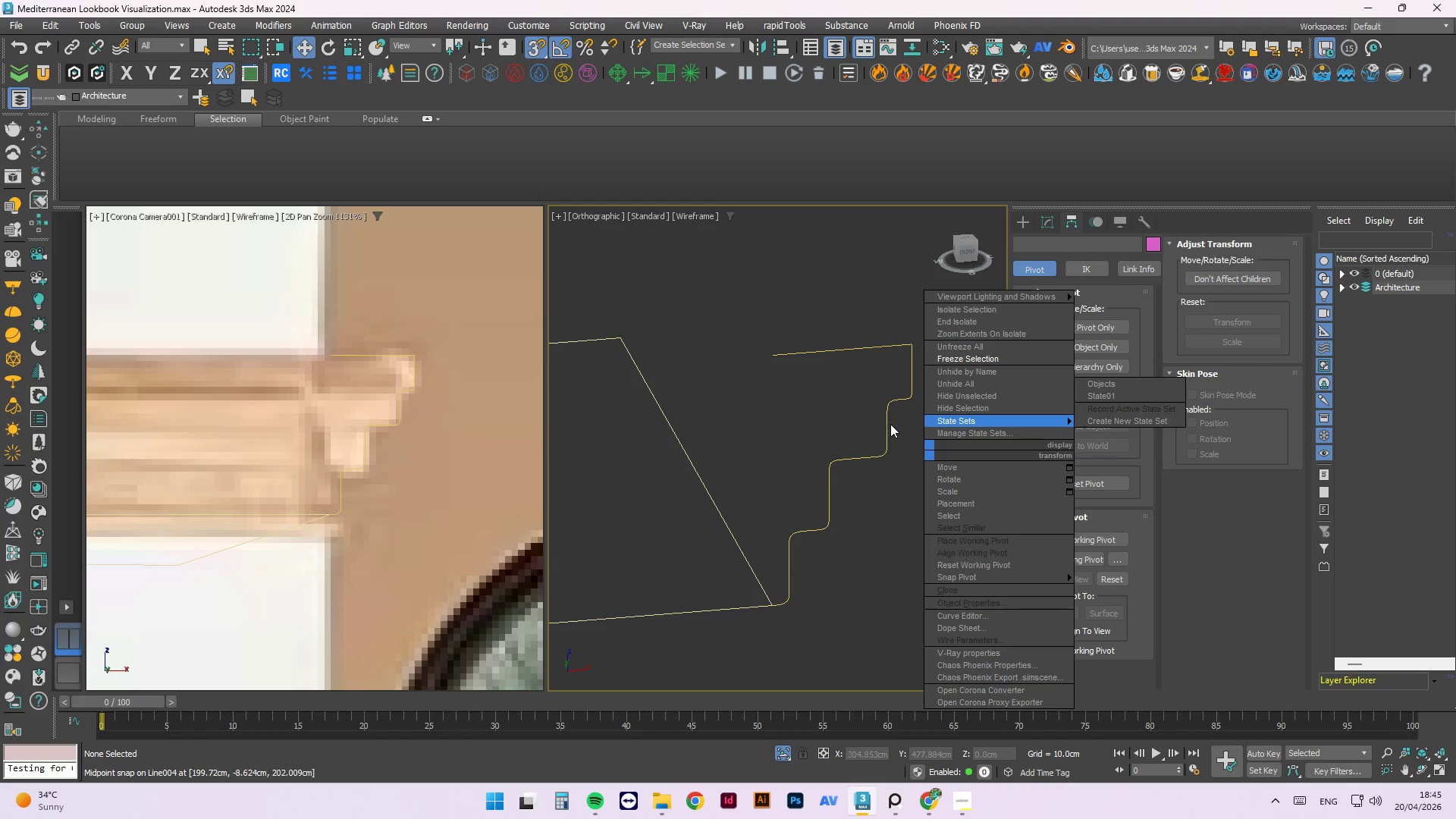 
left_click([908, 466])
 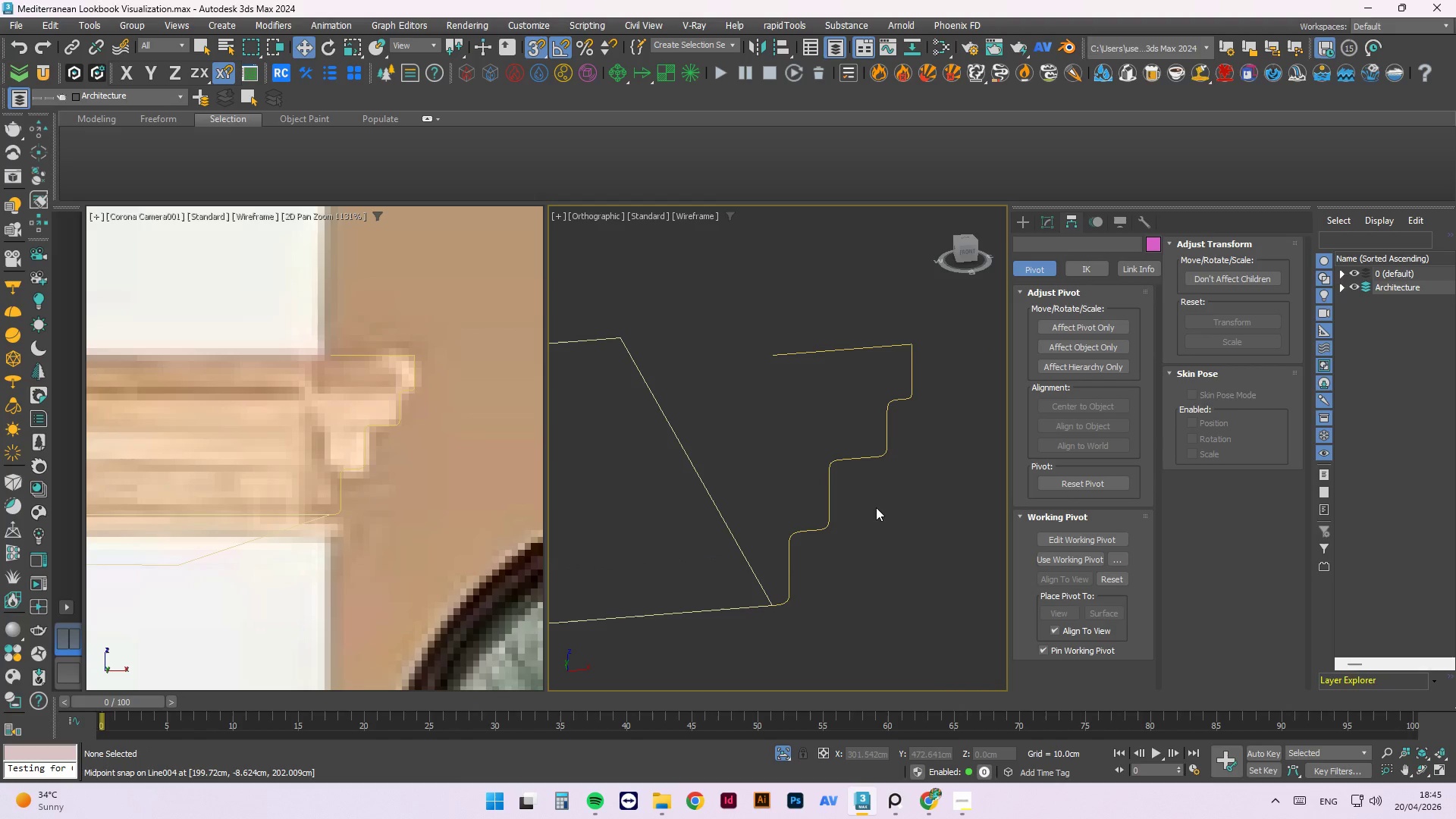 
key(Control+S)
 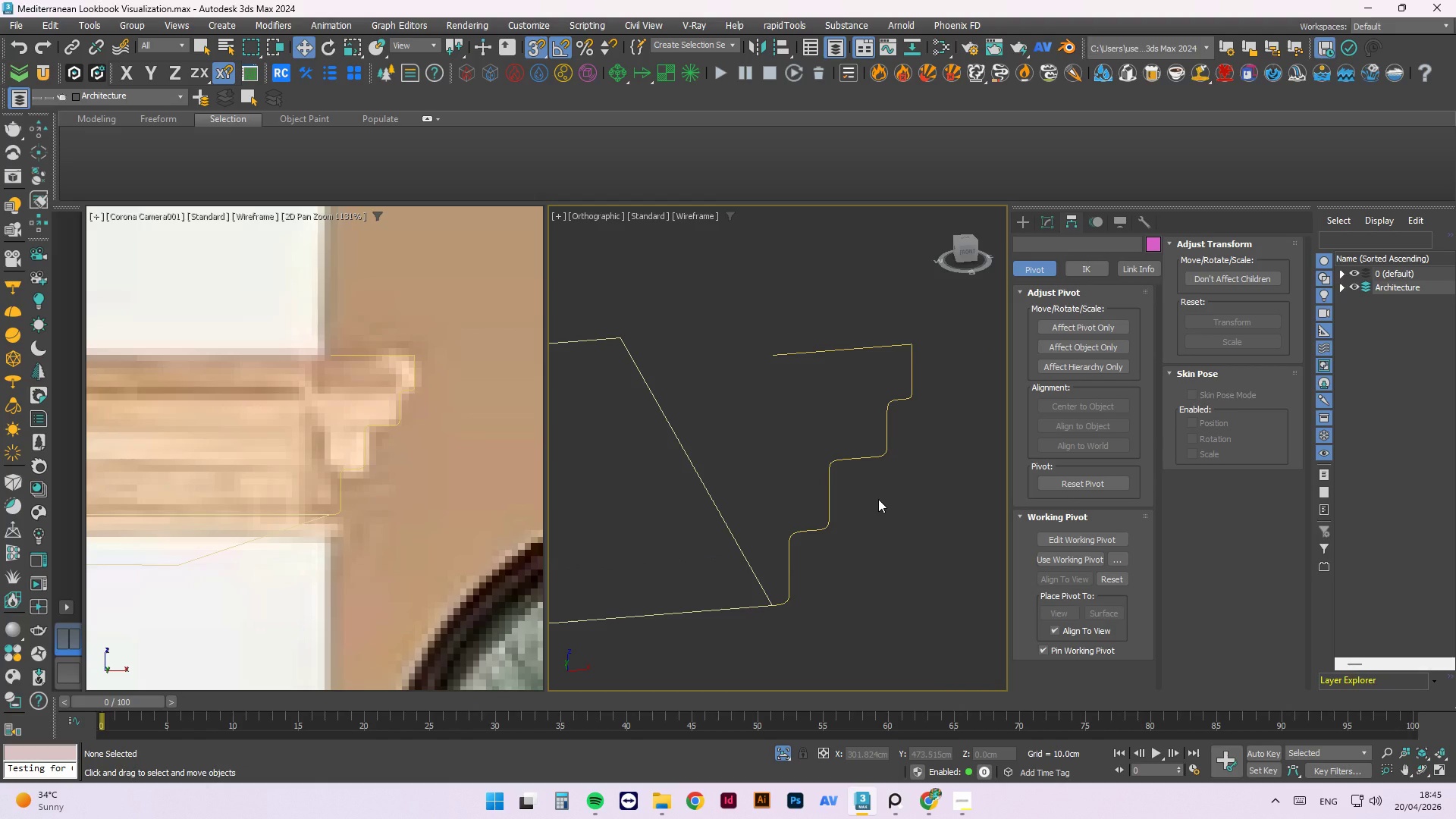 
scroll: coordinate [786, 501], scroll_direction: down, amount: 3.0
 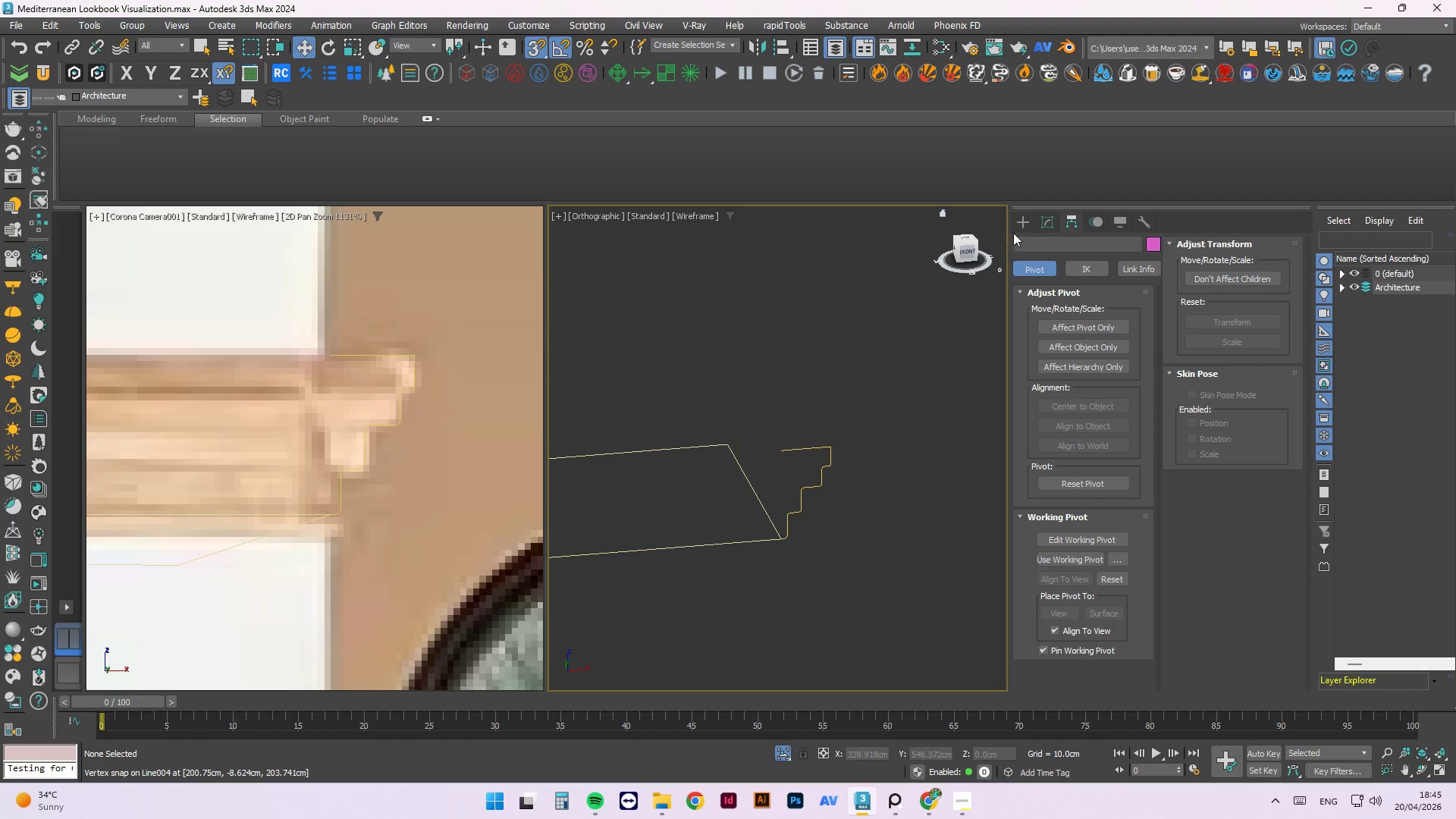 
left_click([1018, 229])
 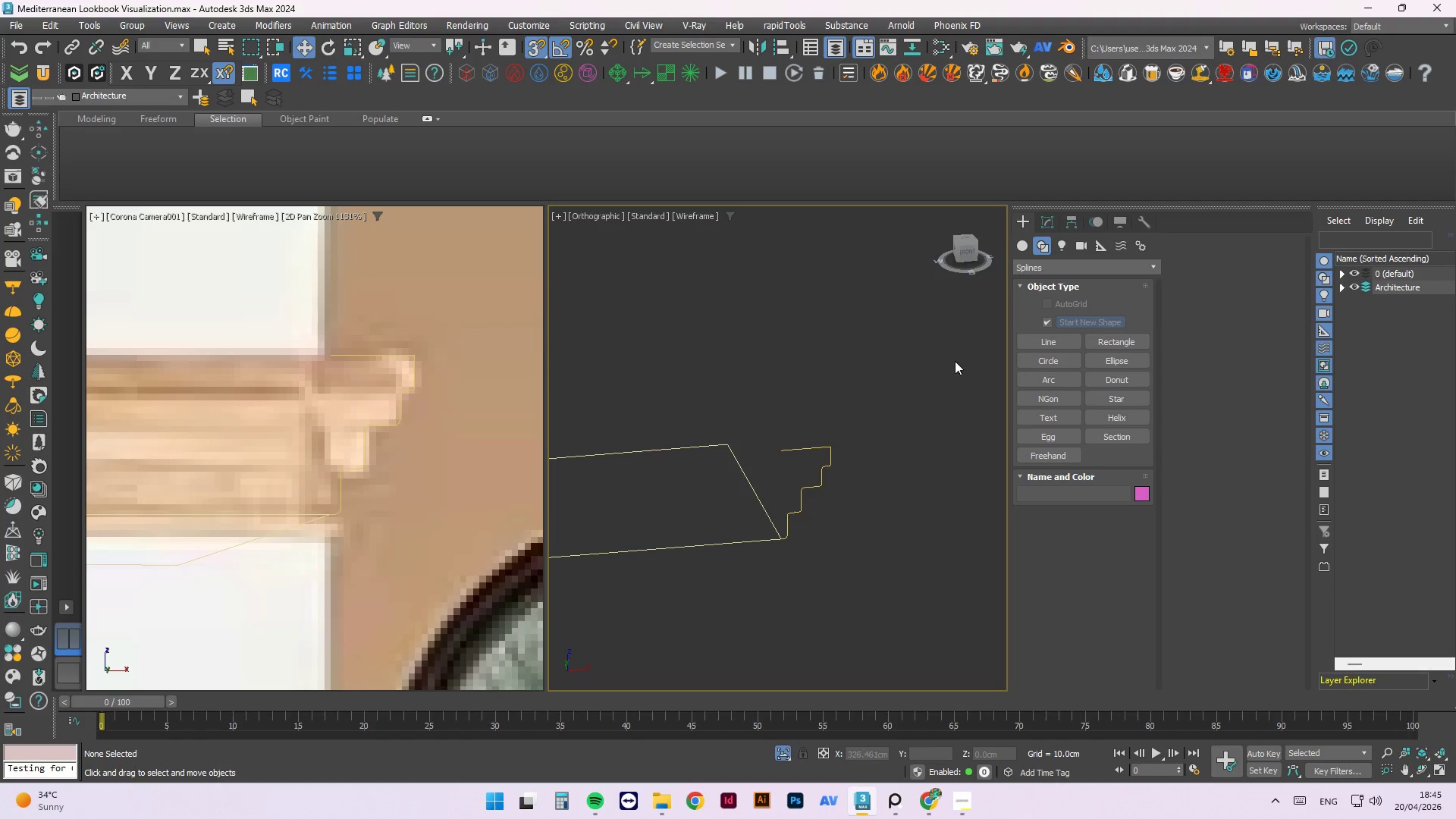 
key(Escape)
 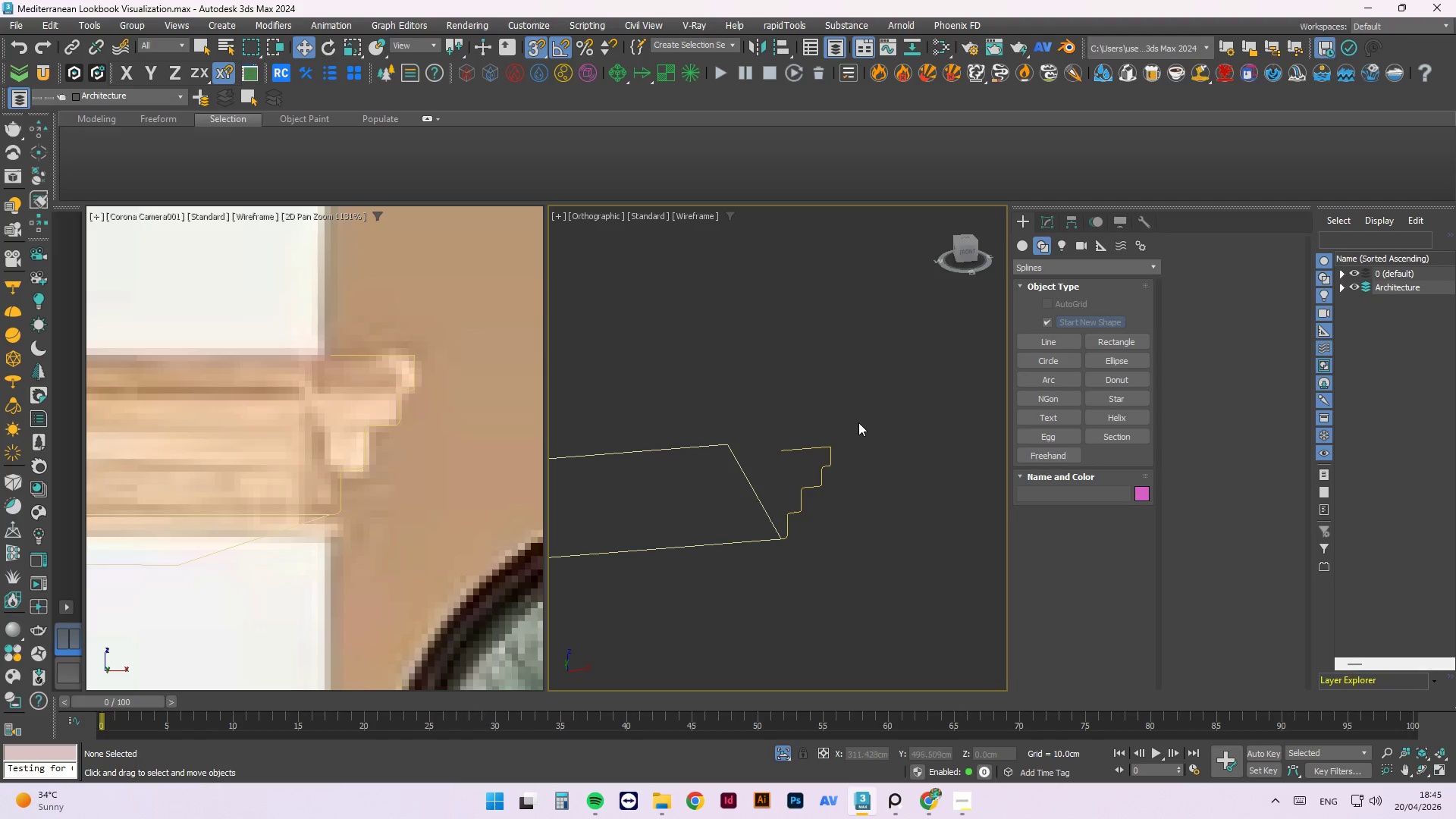 
left_click([861, 419])
 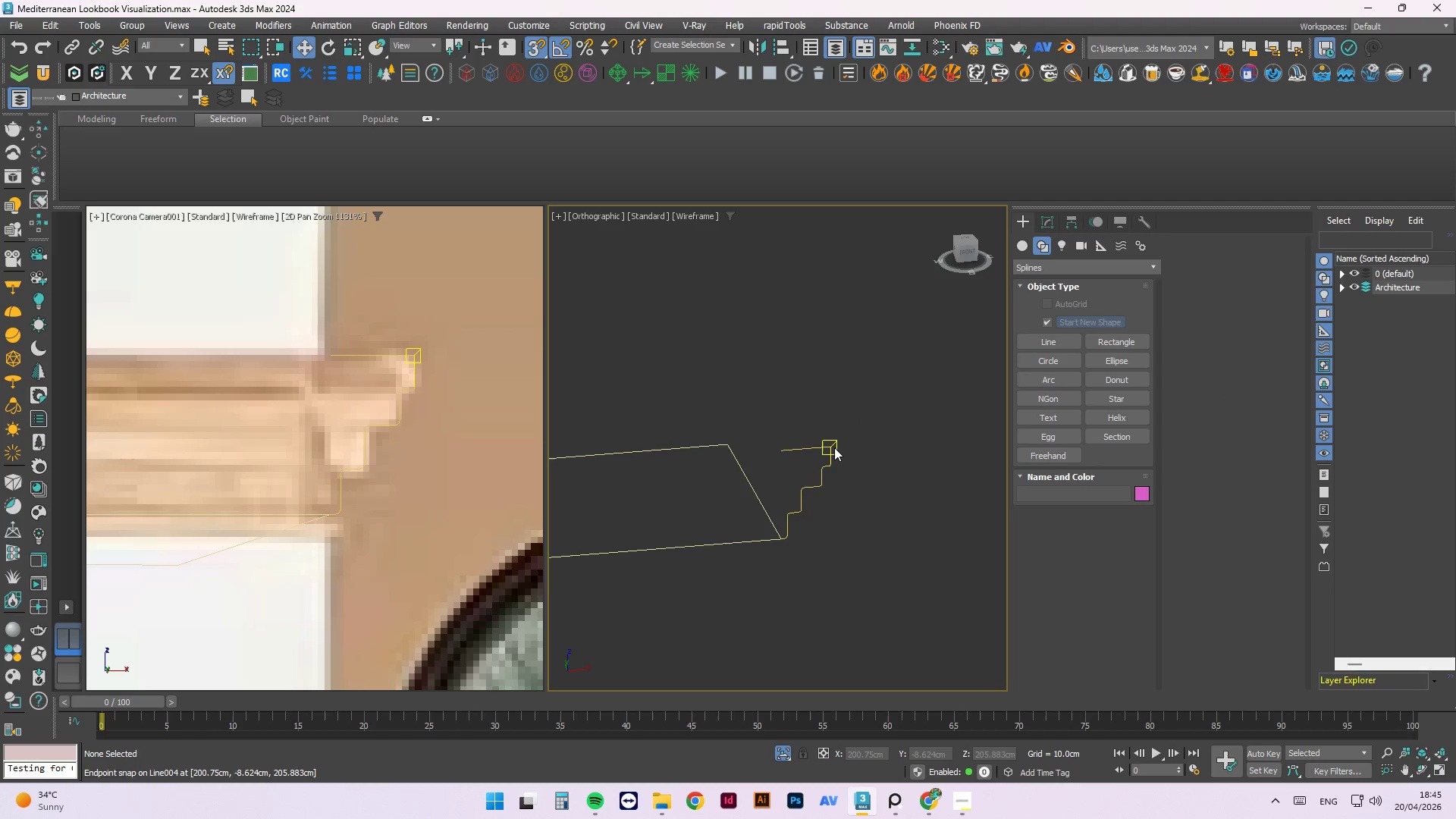 
left_click([824, 463])
 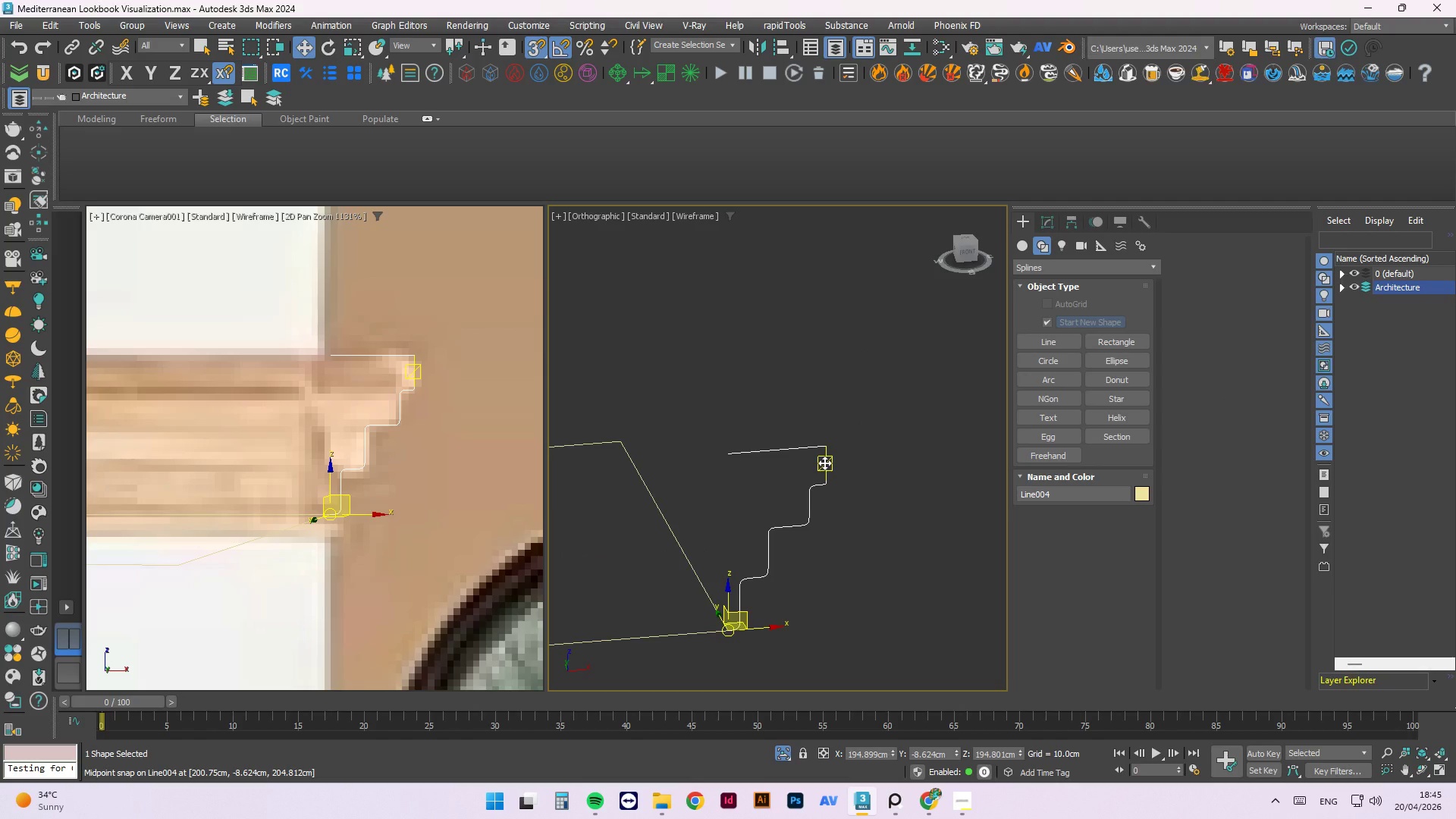 
scroll: coordinate [834, 447], scroll_direction: up, amount: 2.0
 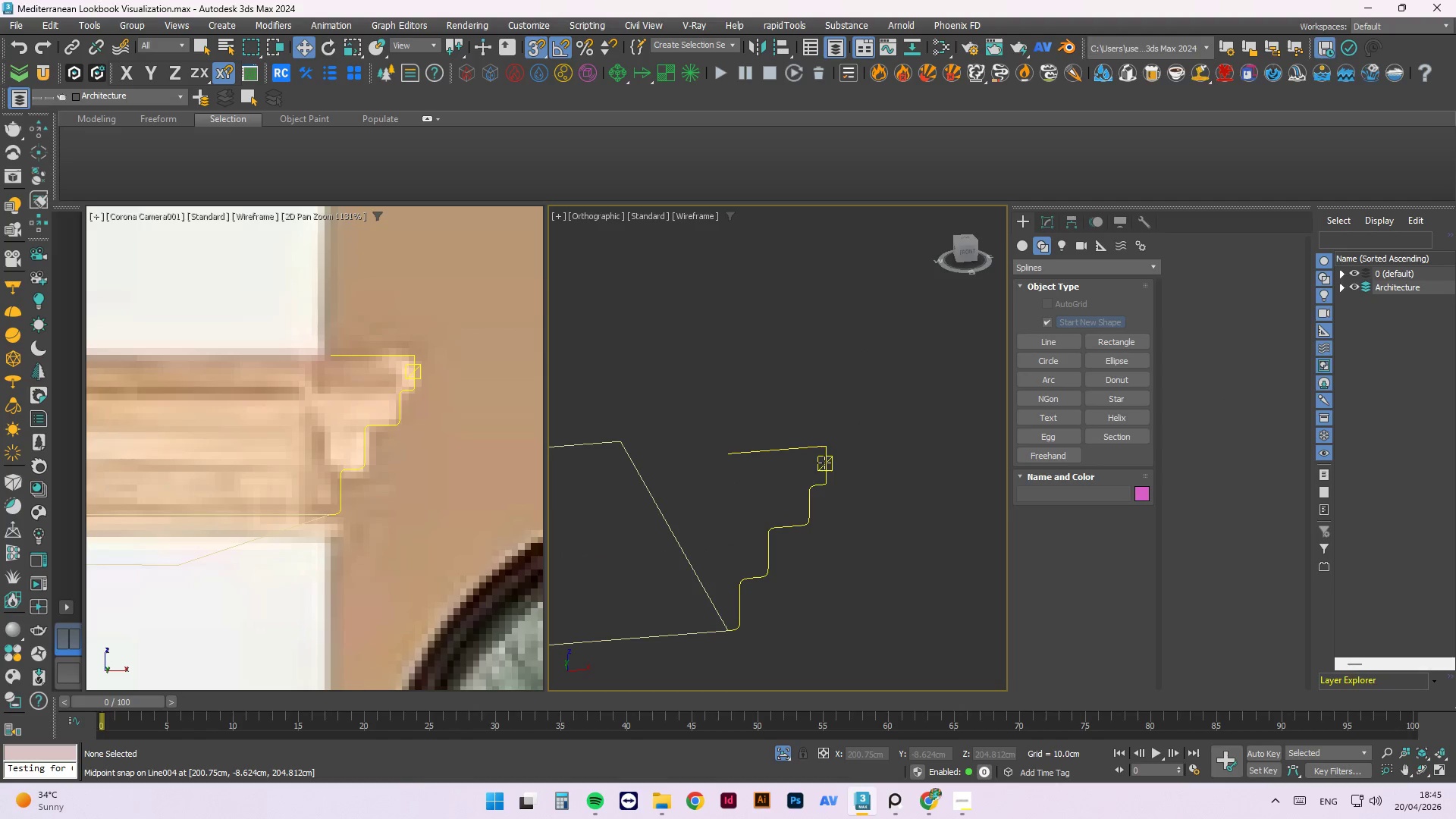 
key(Control+S)
 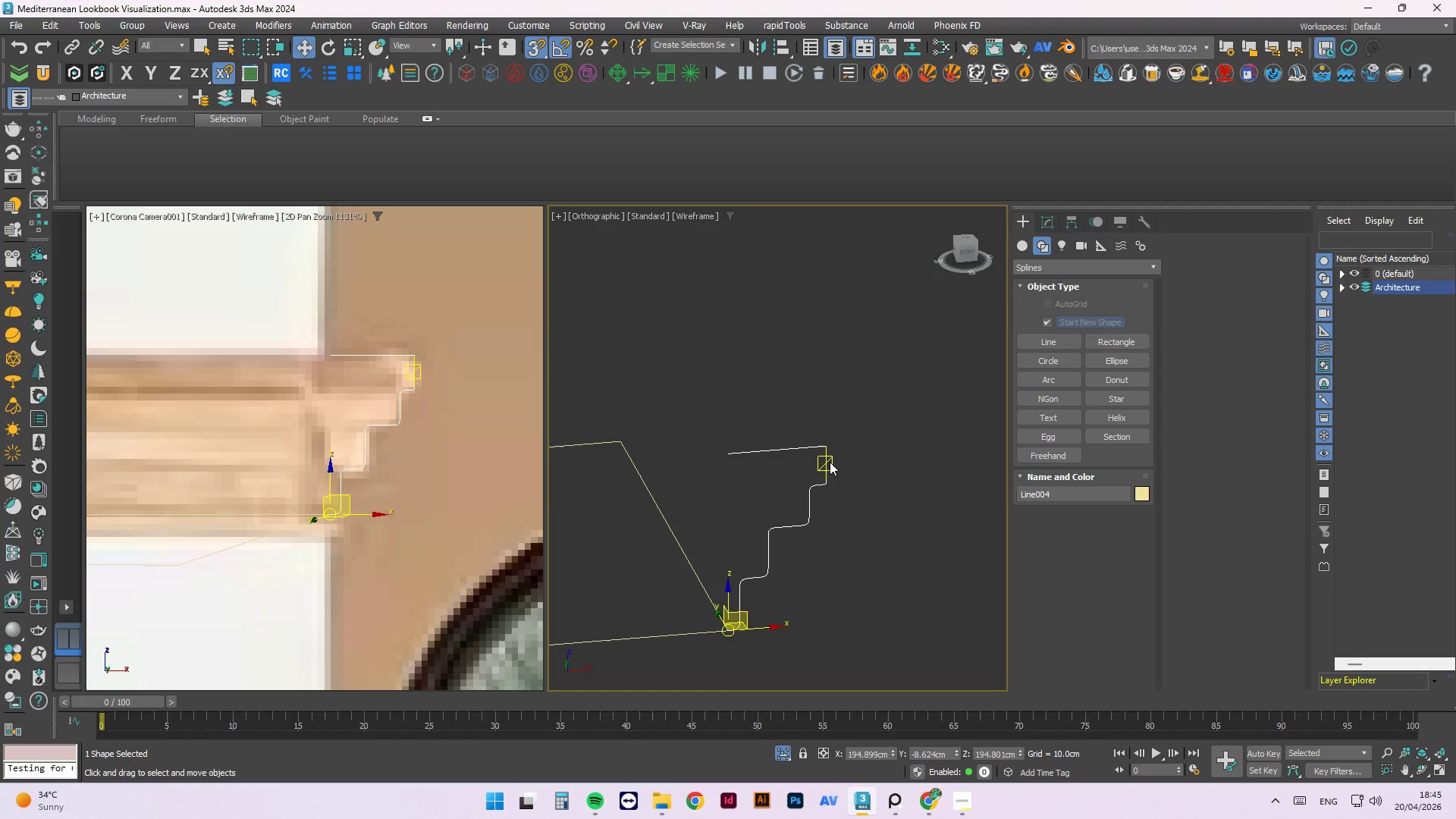 
left_click([874, 374])
 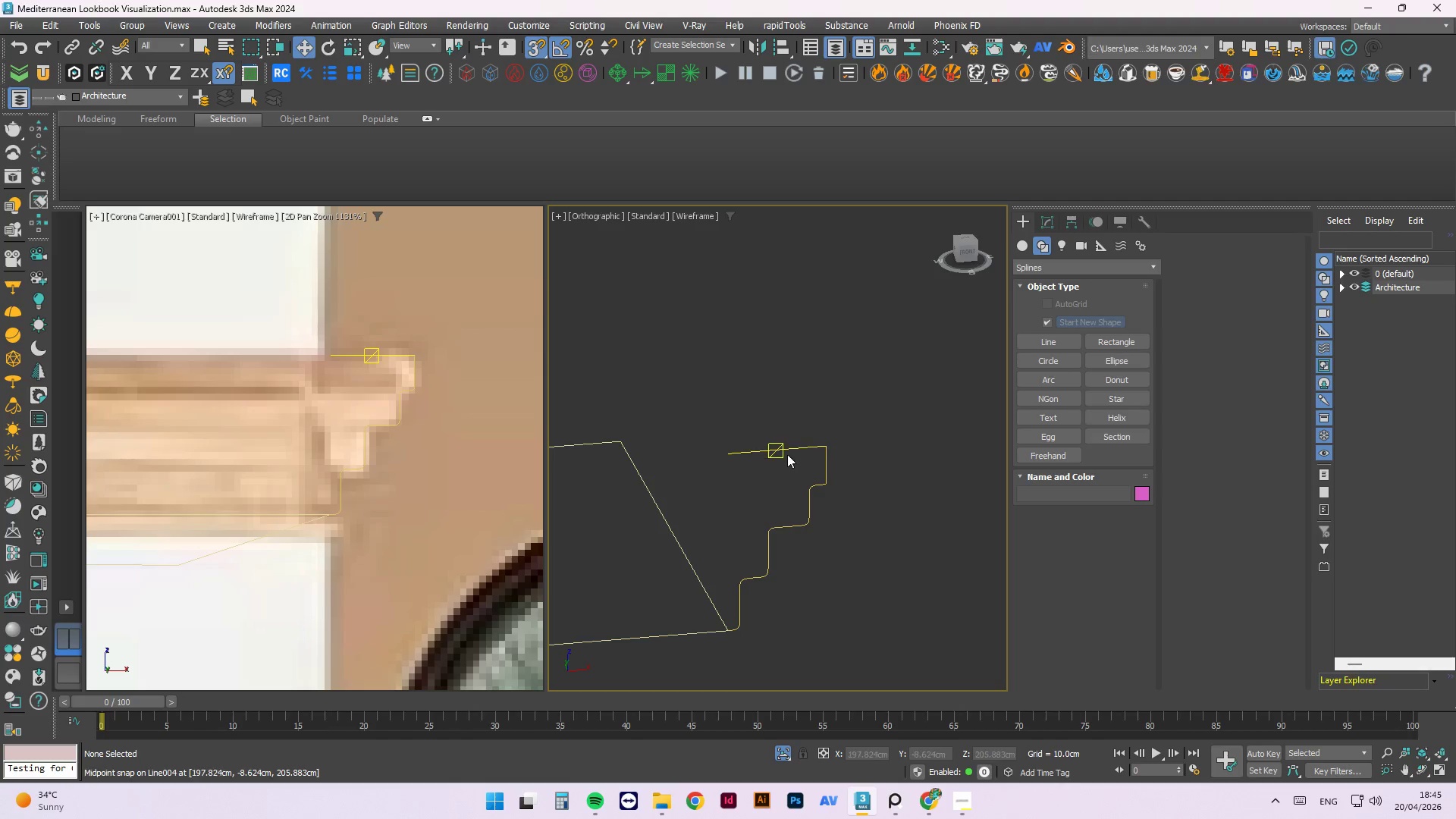 
scroll: coordinate [764, 686], scroll_direction: up, amount: 3.0
 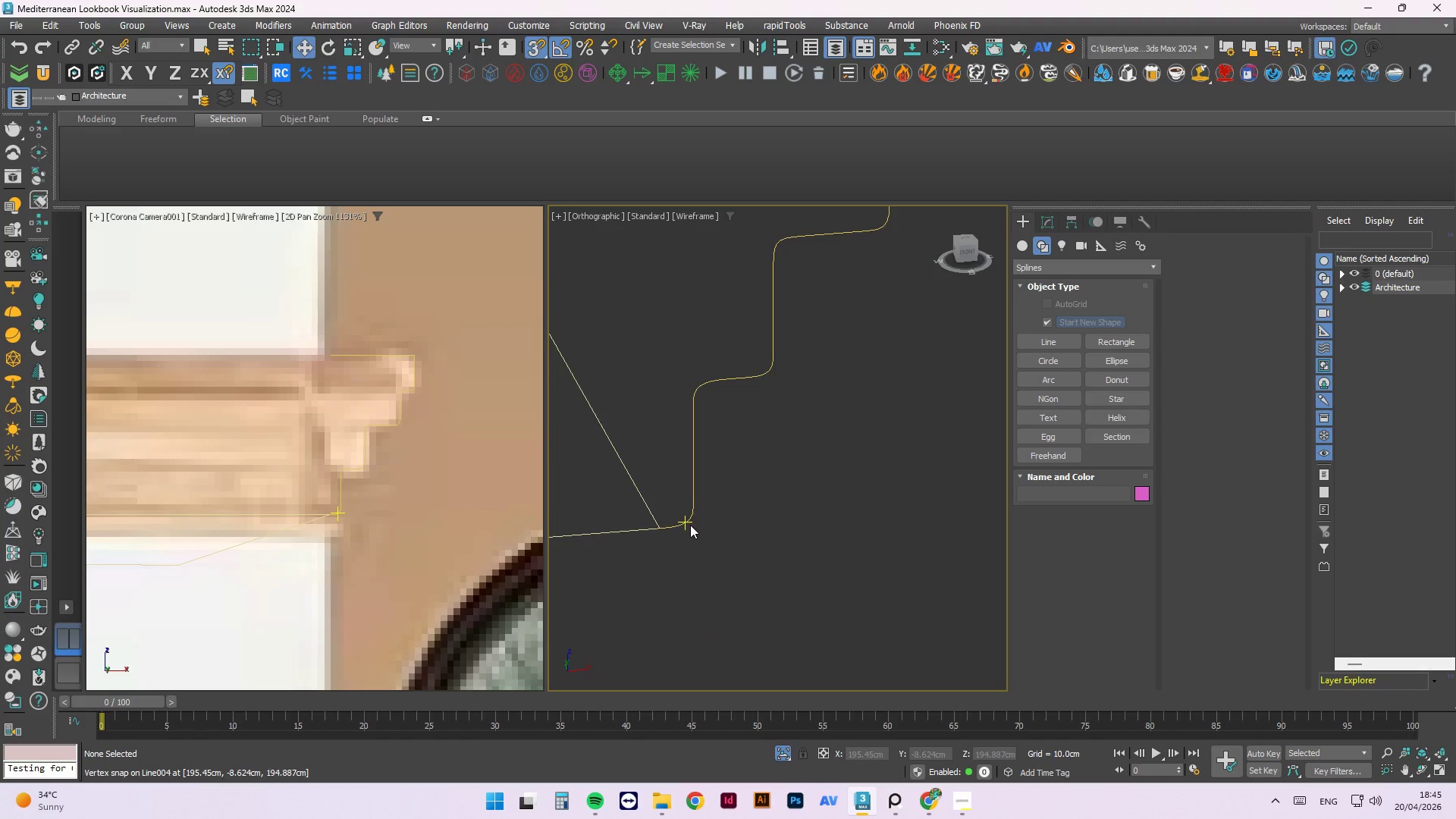 
left_click([811, 366])
 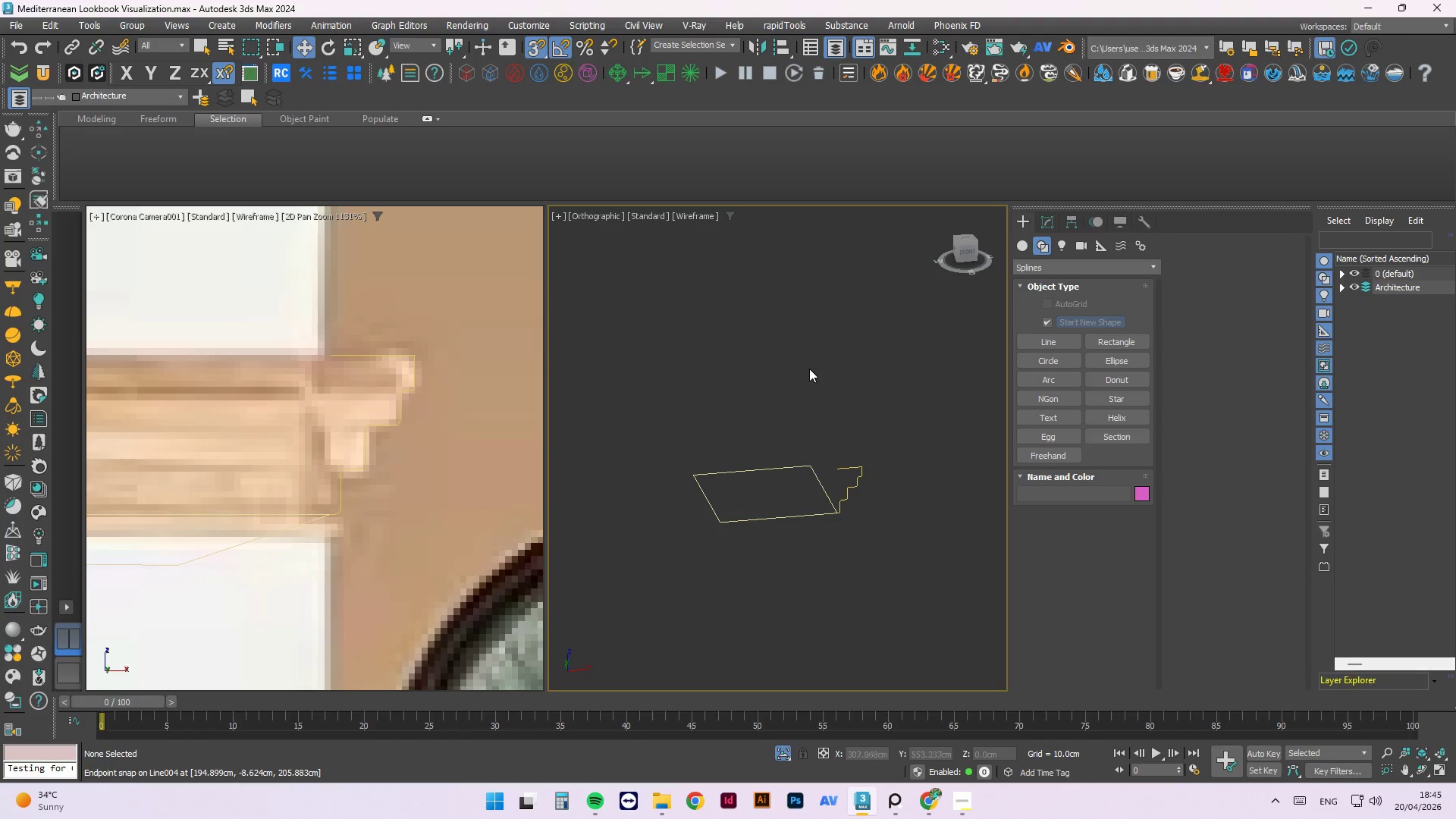 
scroll: coordinate [855, 528], scroll_direction: down, amount: 7.0
 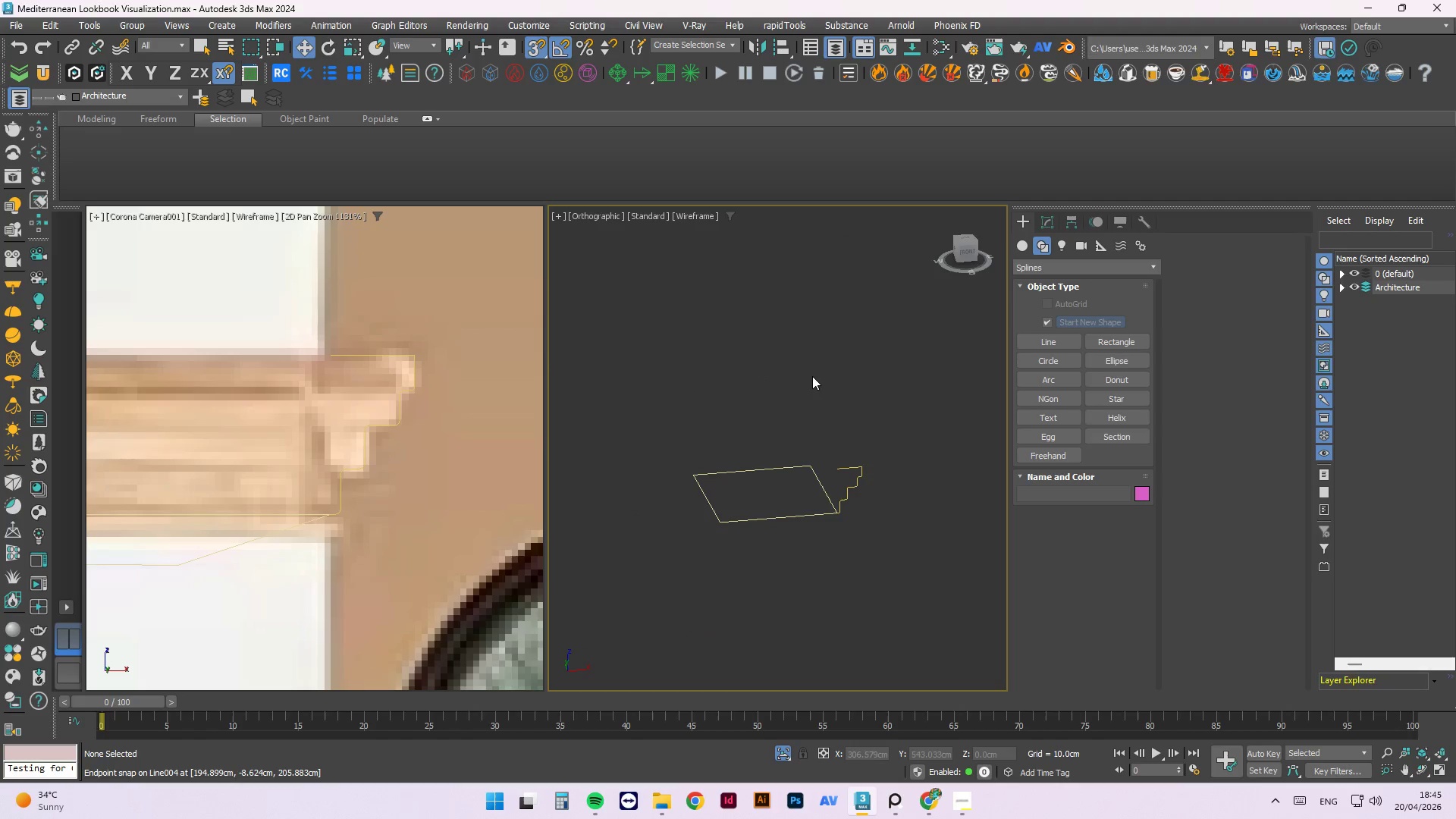 
key(Escape)
 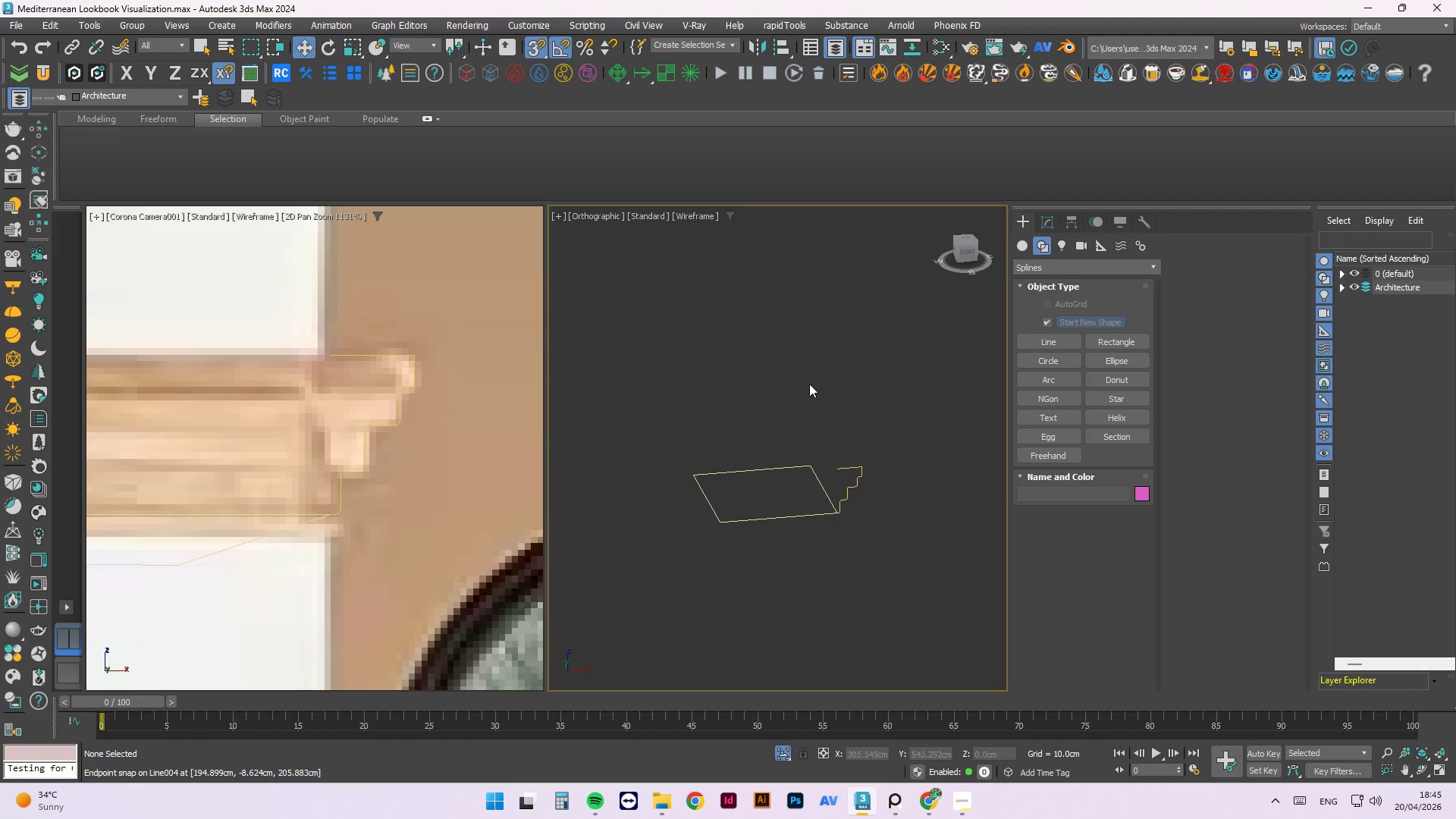 
key(Escape)
 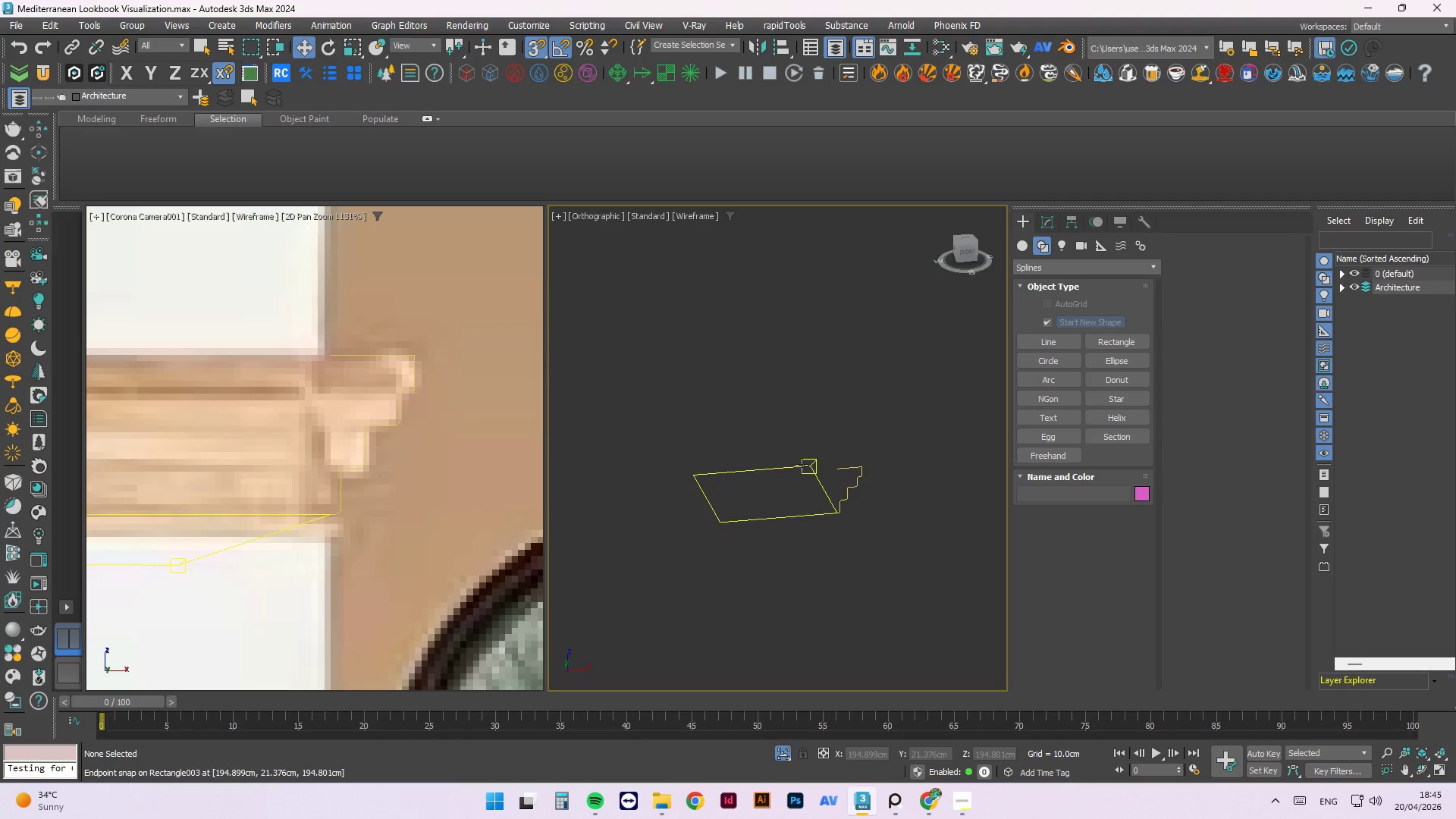 
left_click([802, 466])
 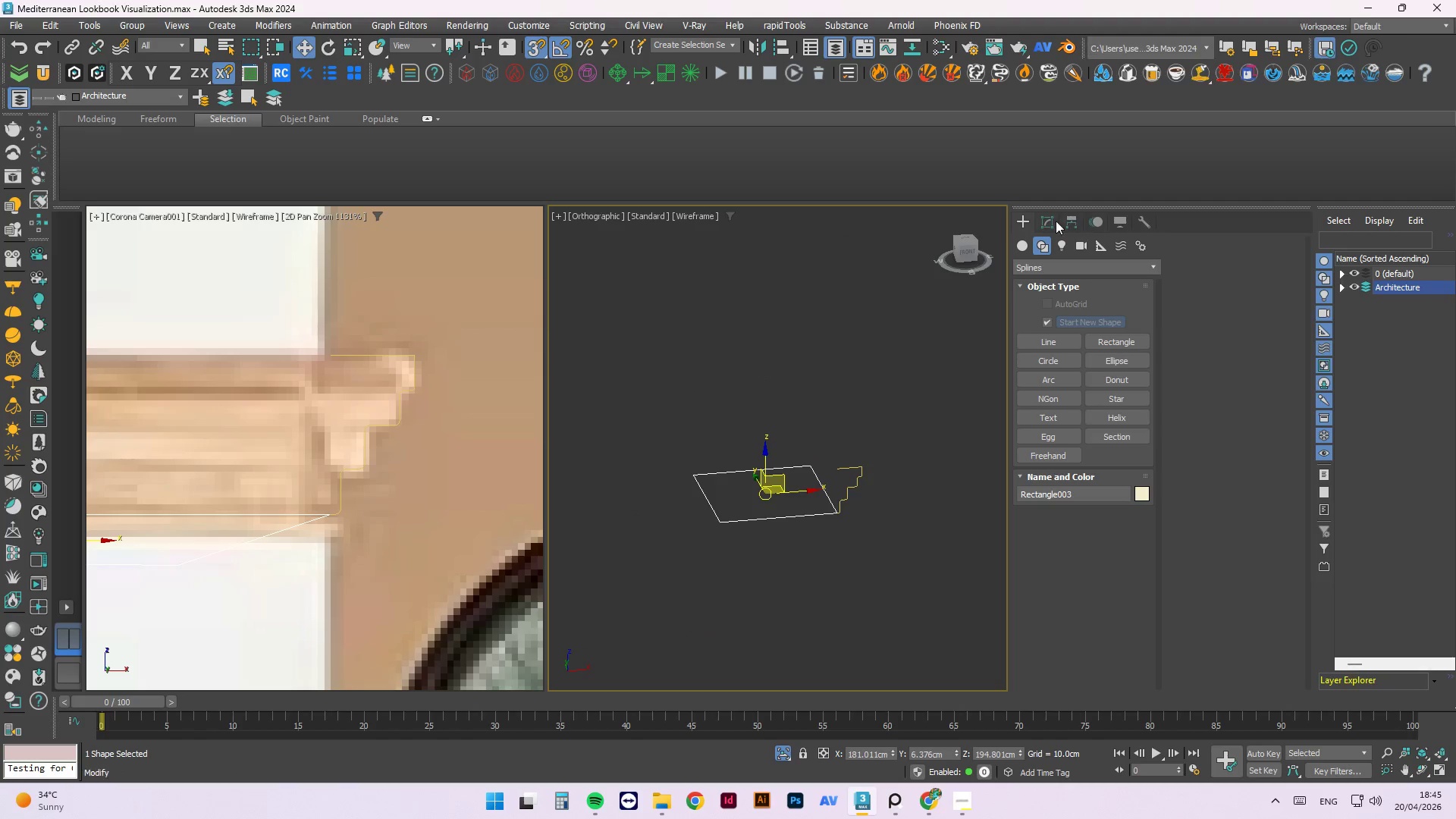 
left_click([1050, 221])
 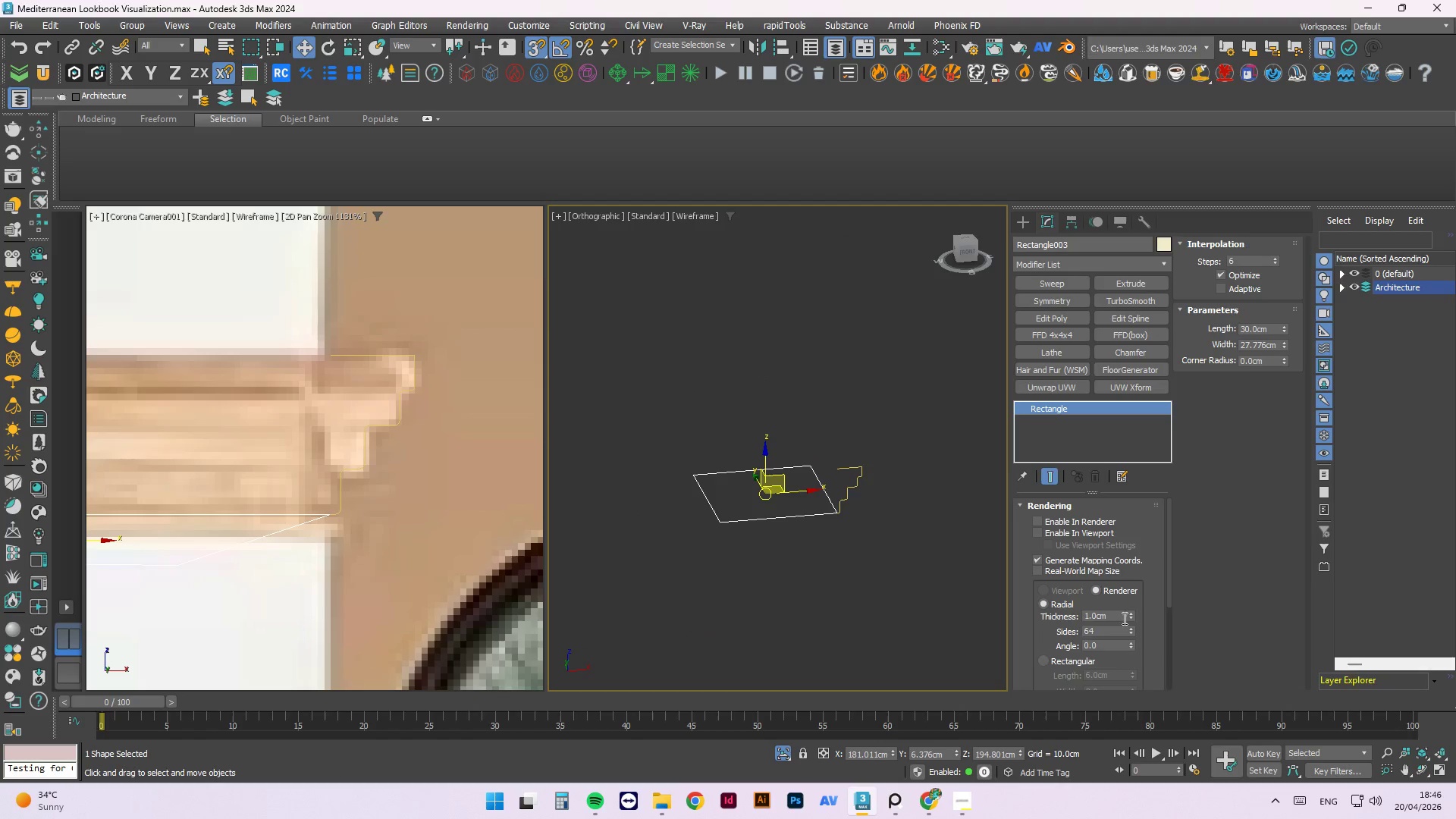 
left_click([1089, 572])
 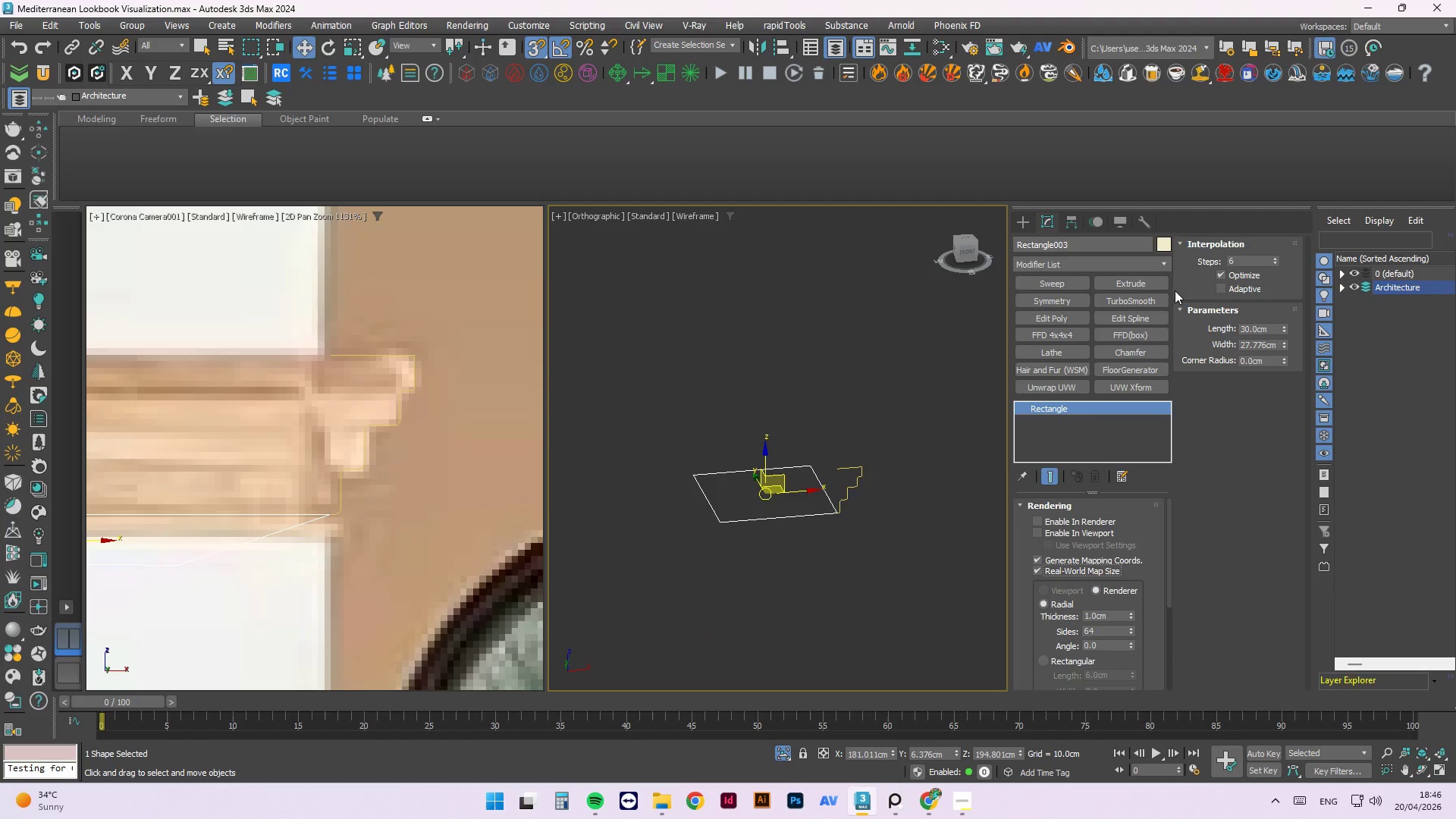 
left_click([1116, 269])
 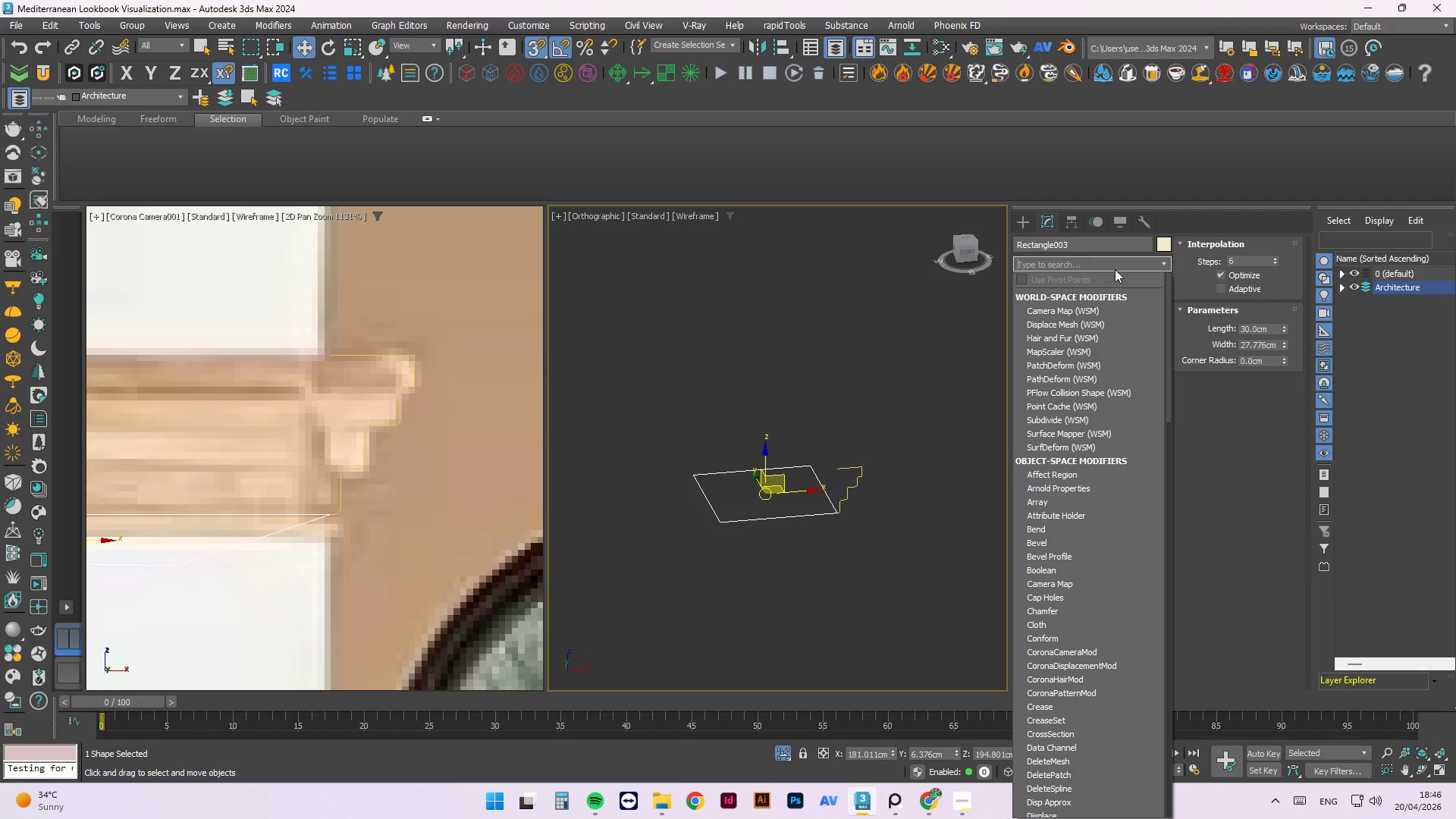 
hold_key(key=Escape, duration=0.31)
 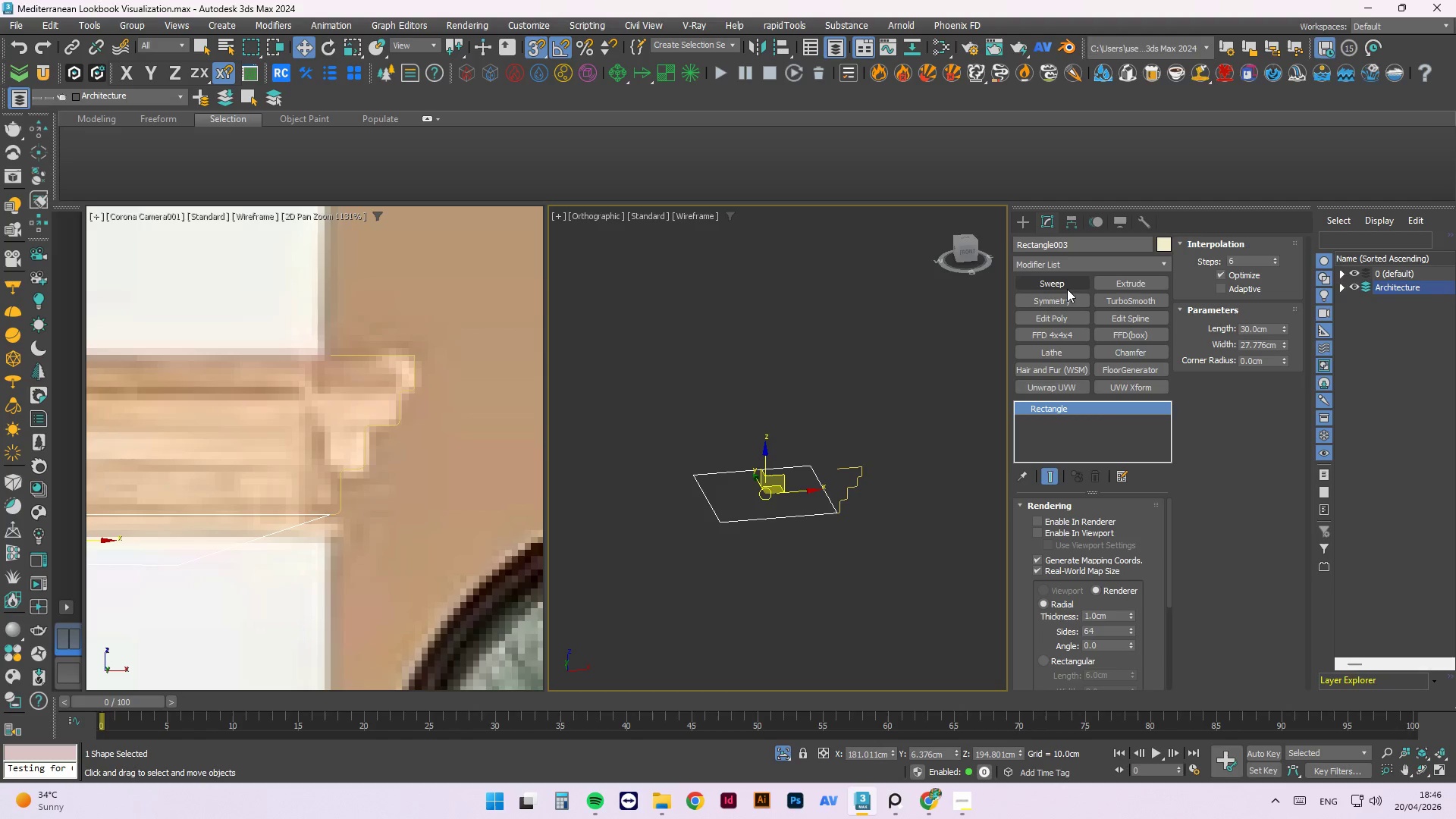 
left_click([1067, 289])
 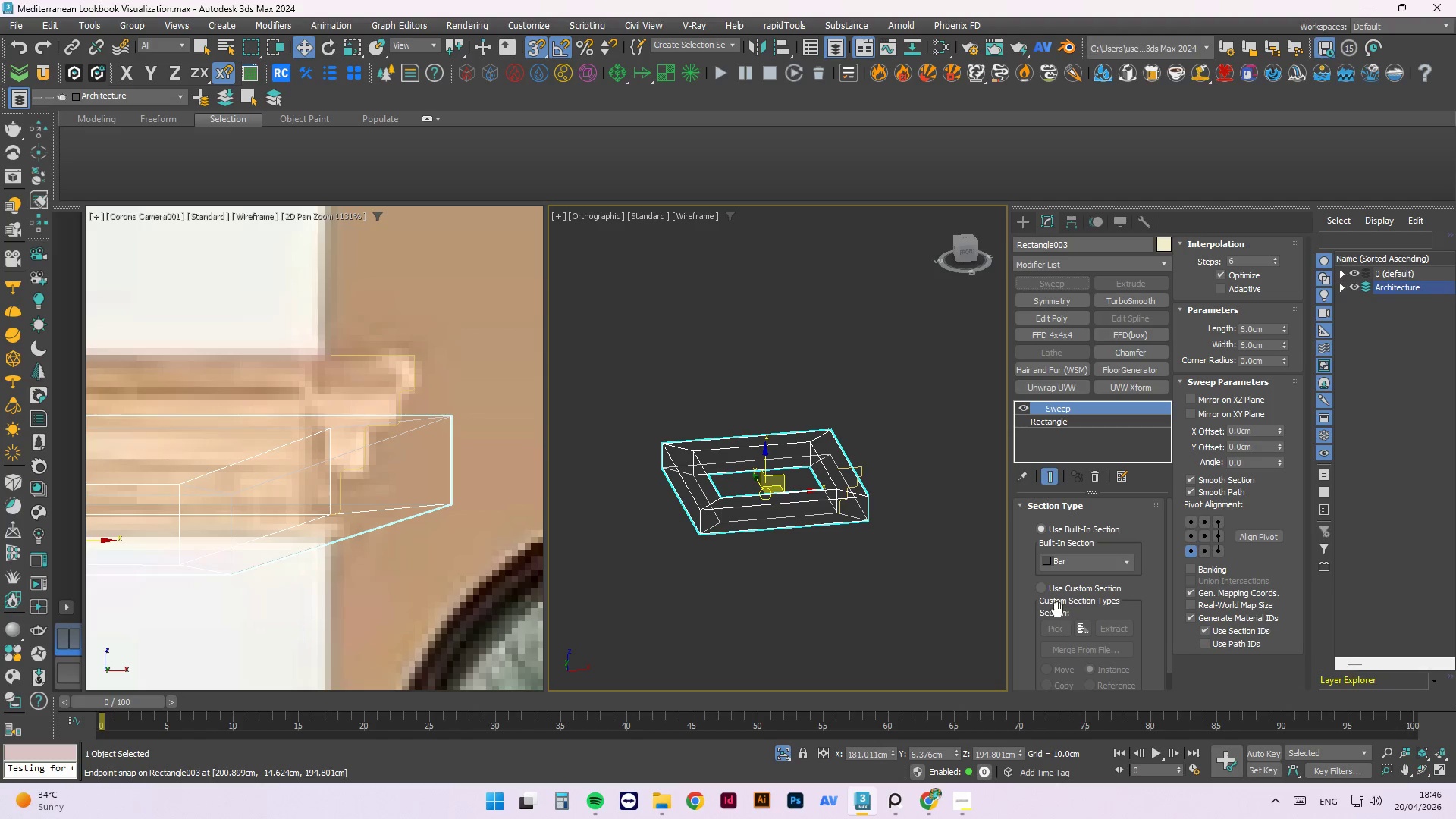 
left_click([1043, 586])
 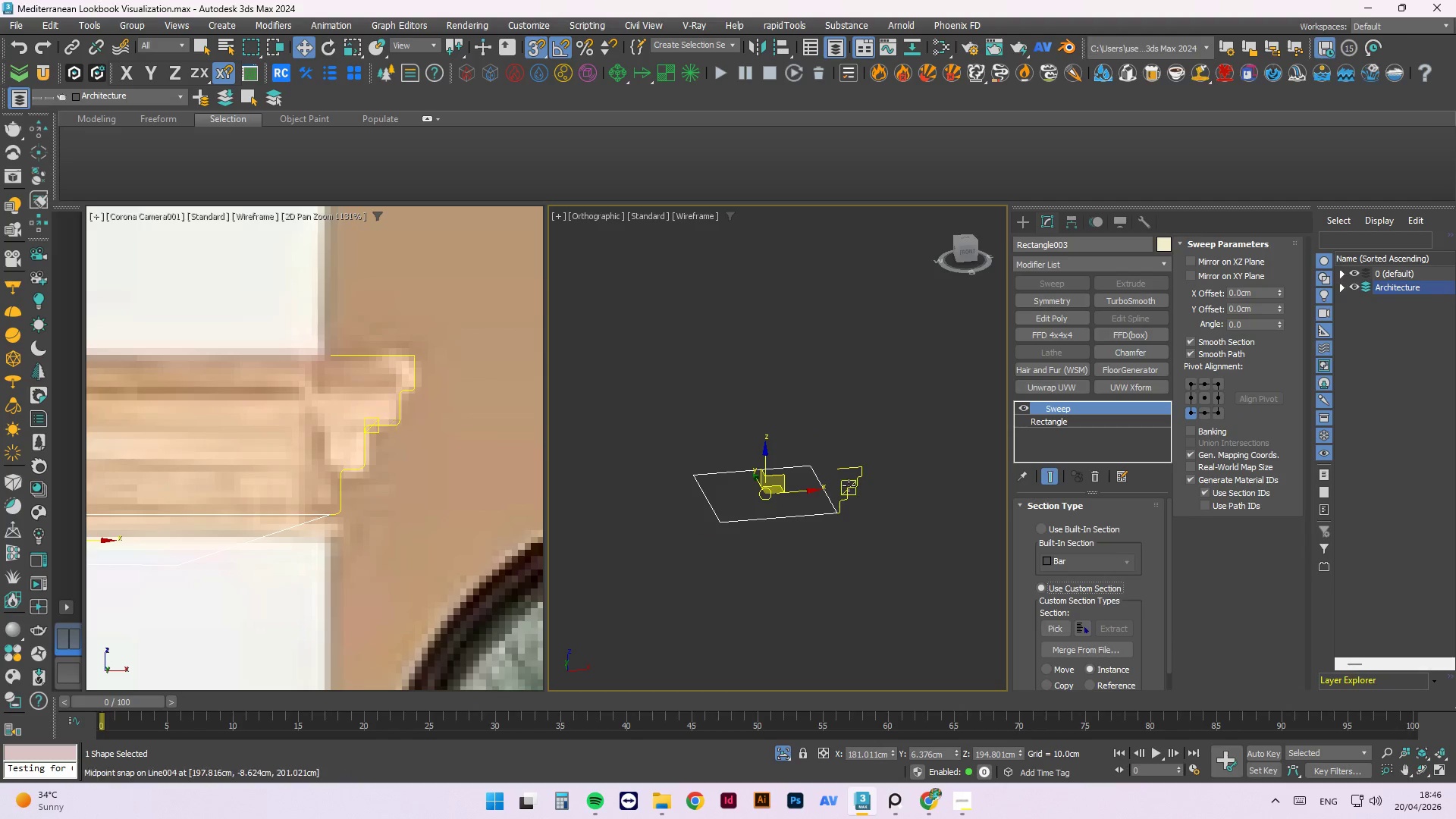 
left_click([849, 485])
 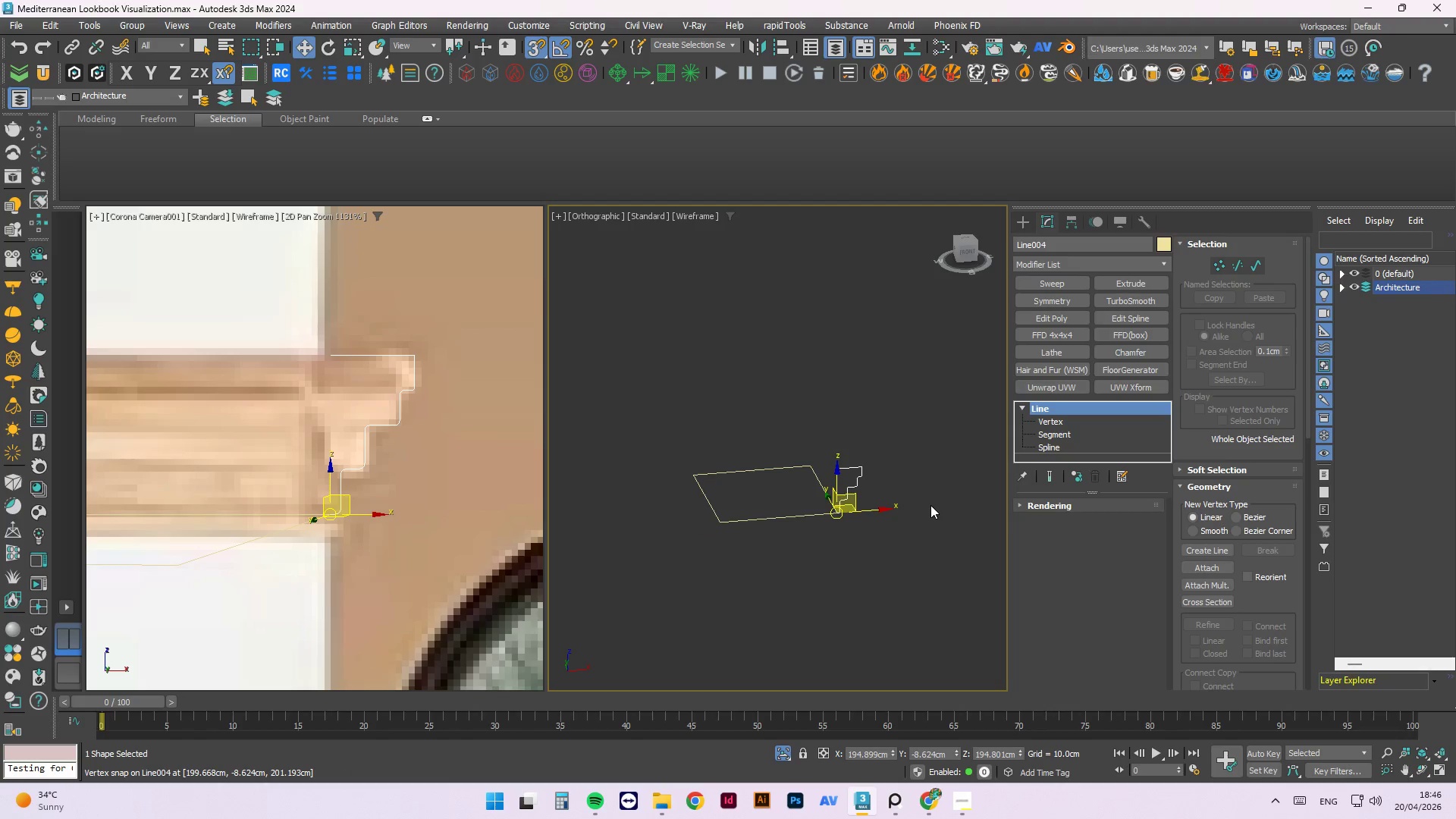 
key(Escape)
 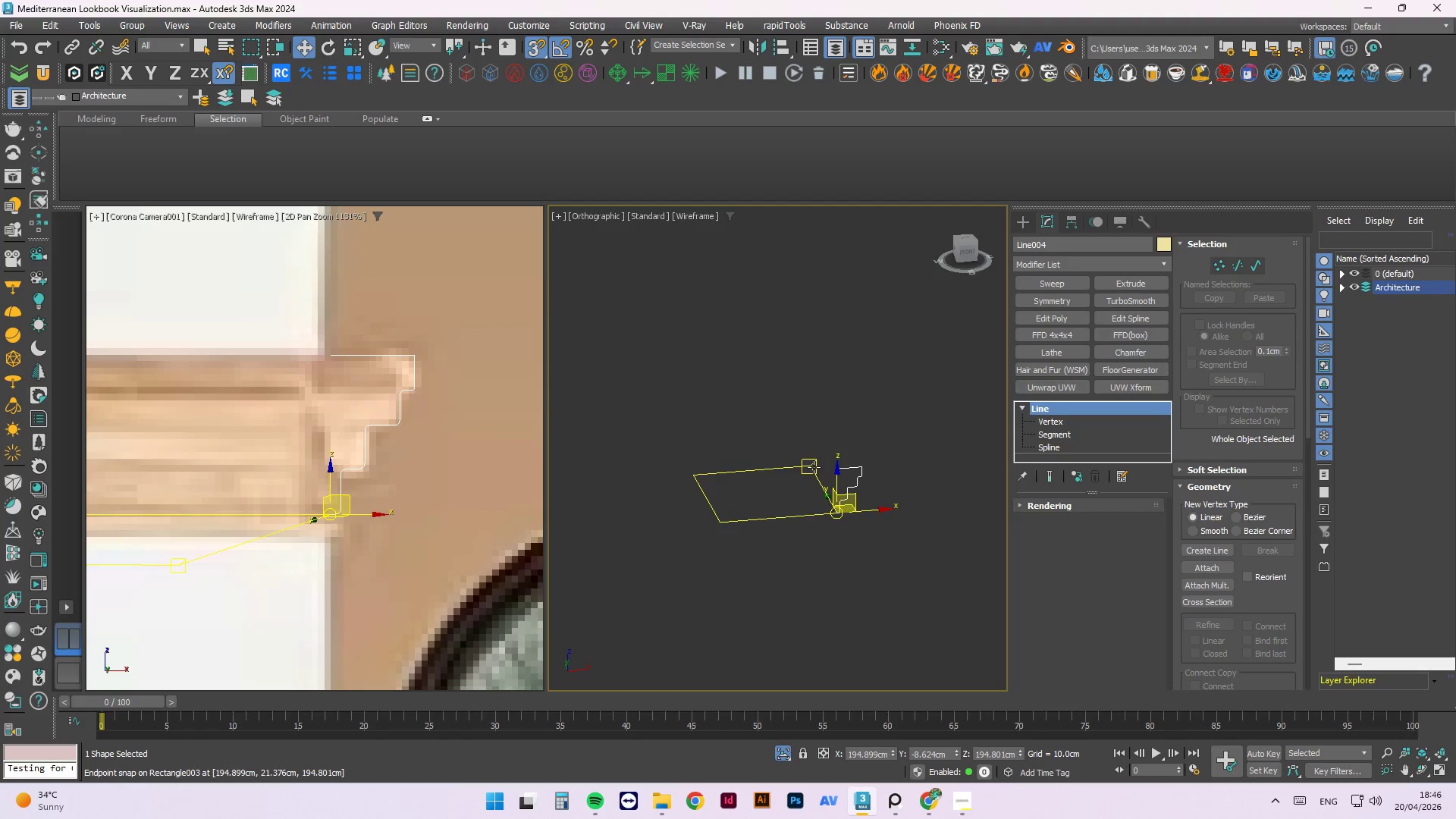 
left_click([814, 469])
 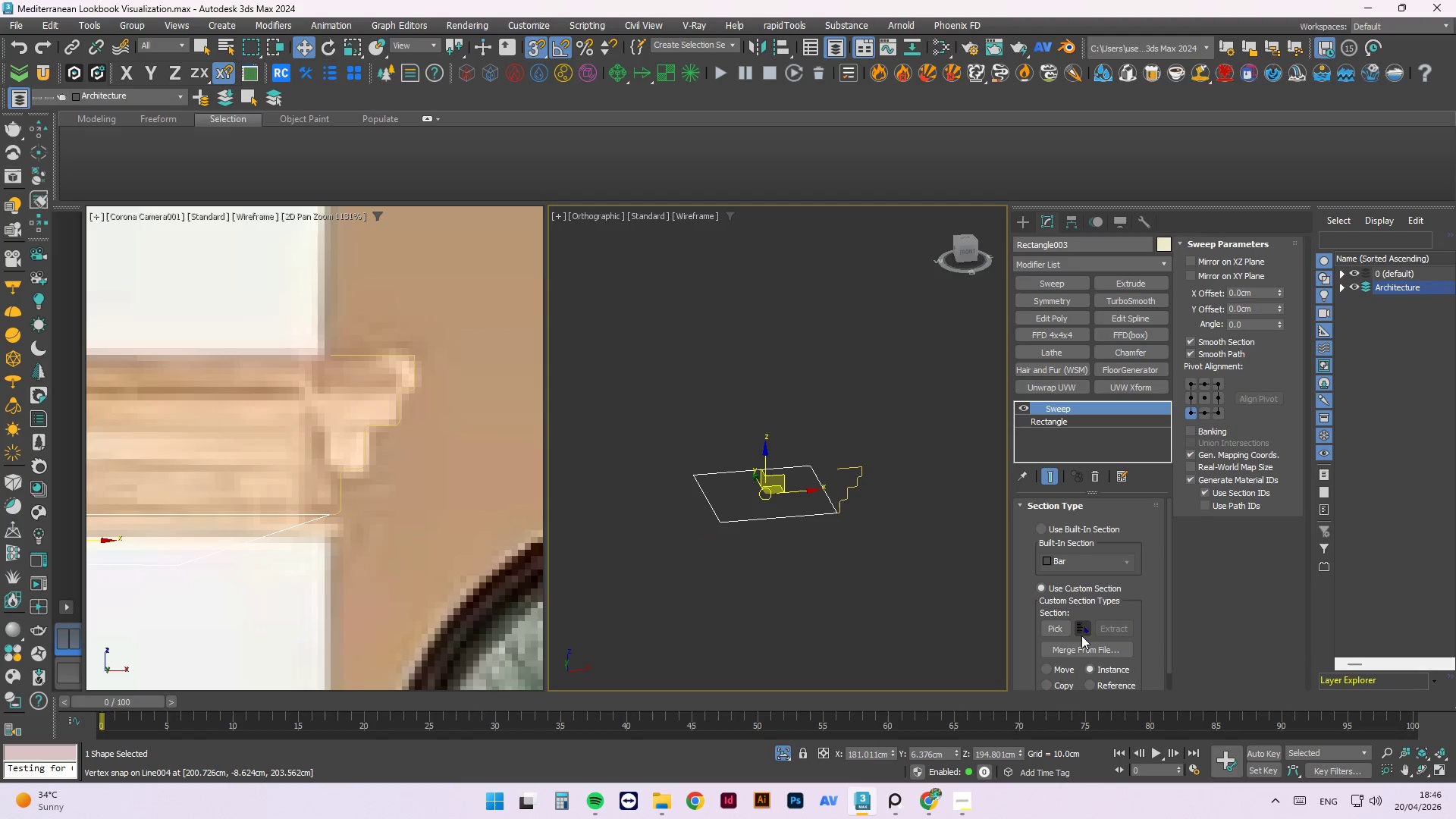 
left_click([1057, 636])
 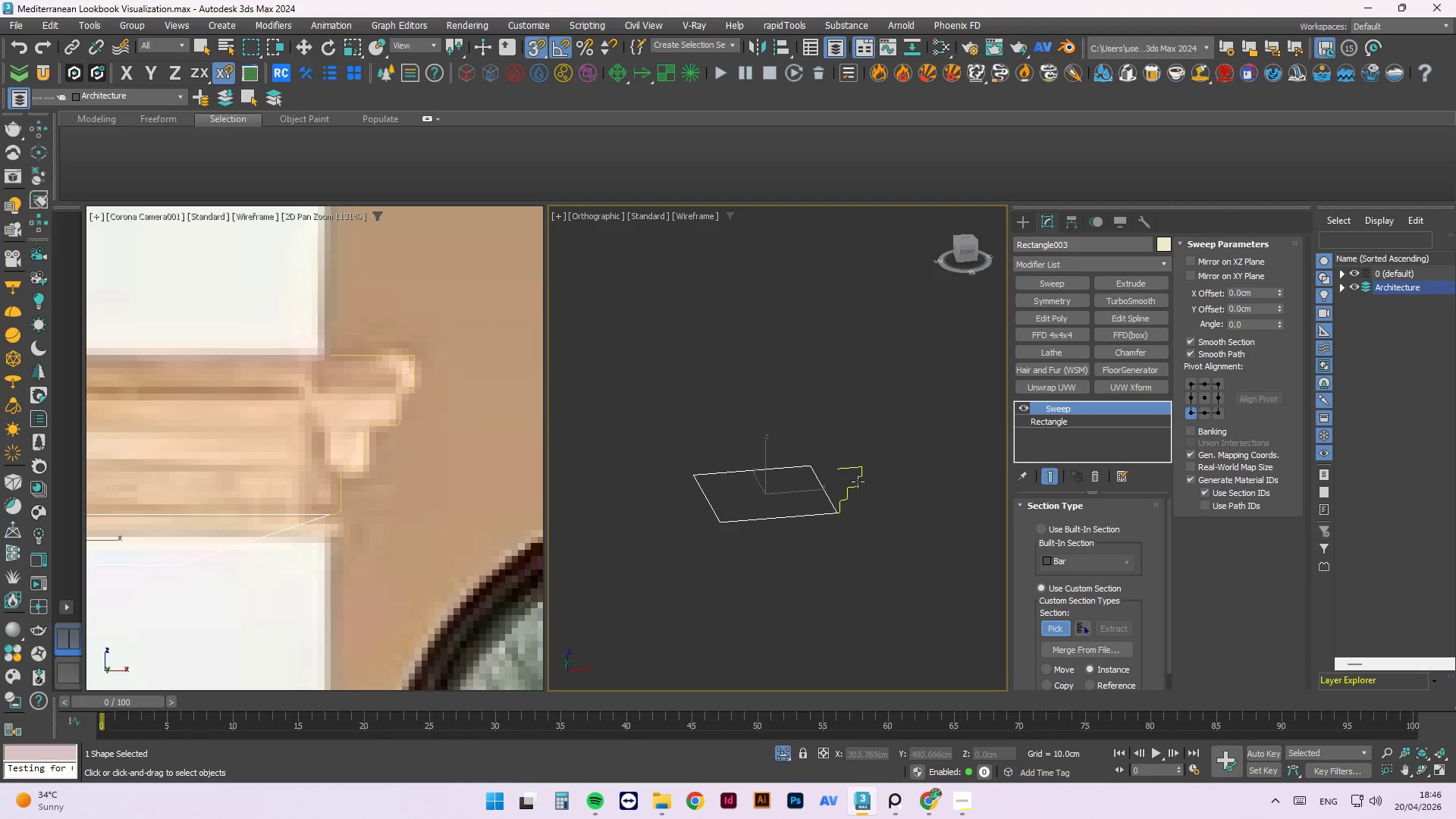 
left_click([855, 482])
 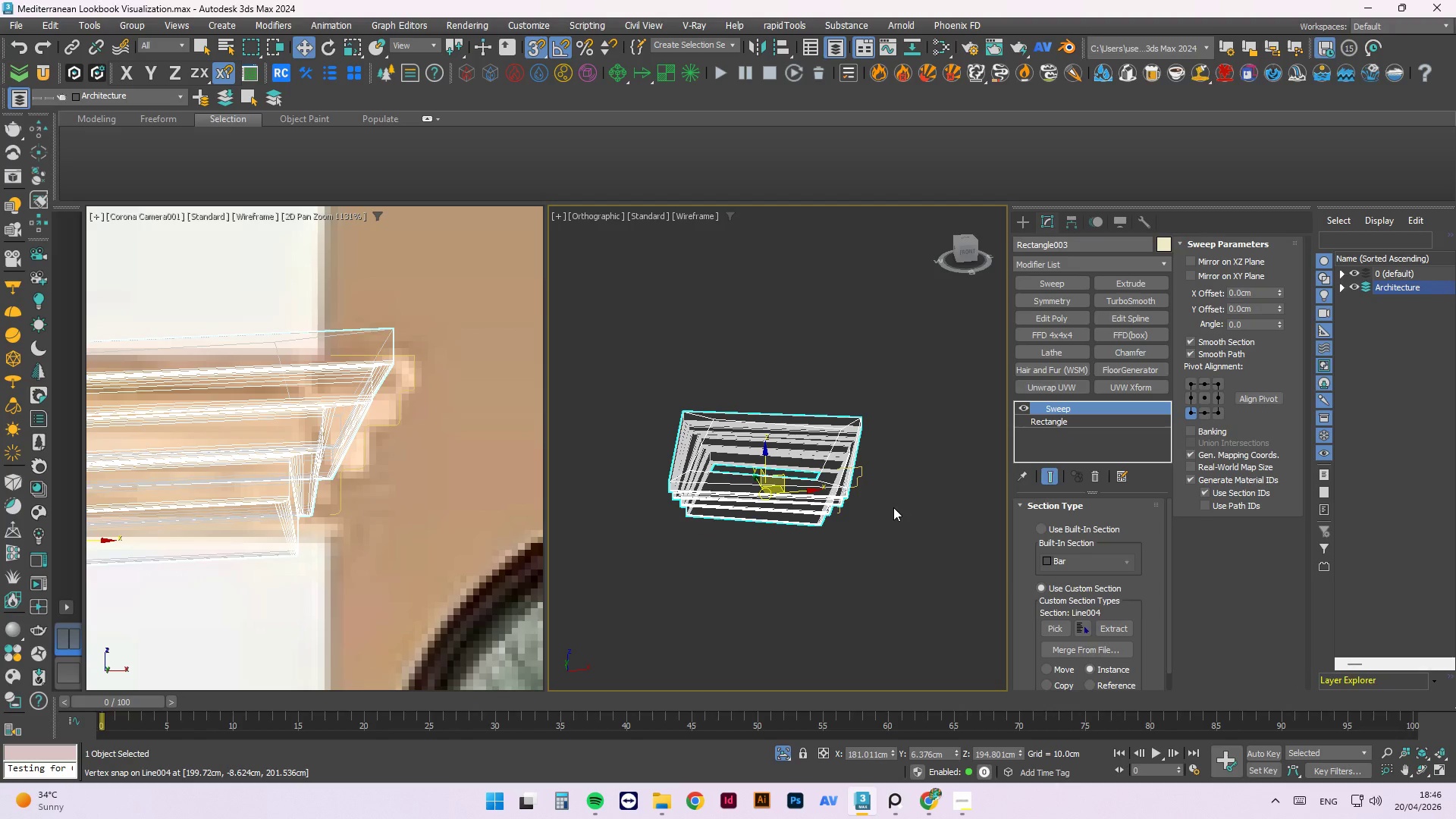 
hold_key(key=AltLeft, duration=13.56)
 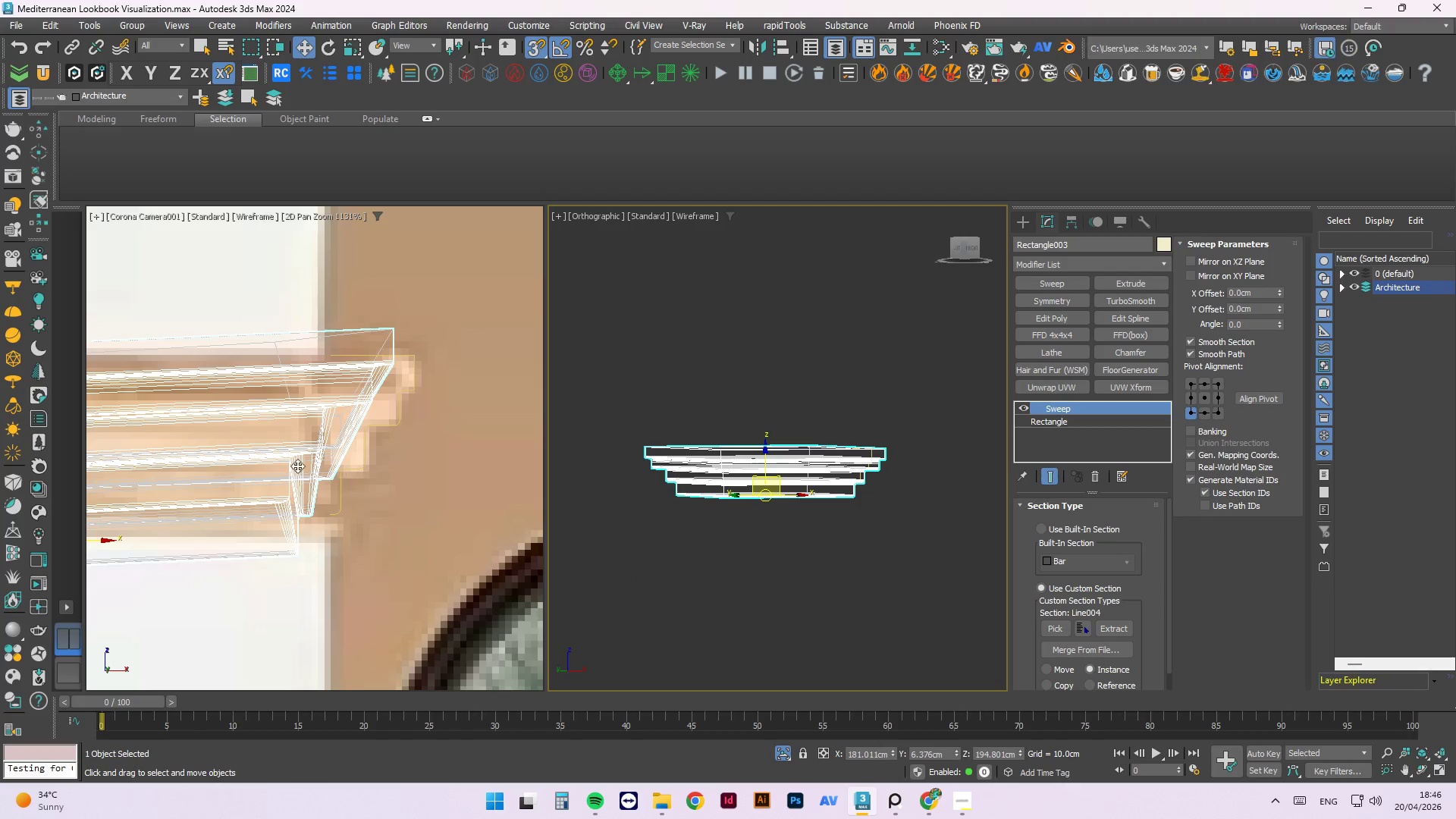 
scroll: coordinate [245, 441], scroll_direction: down, amount: 2.0
 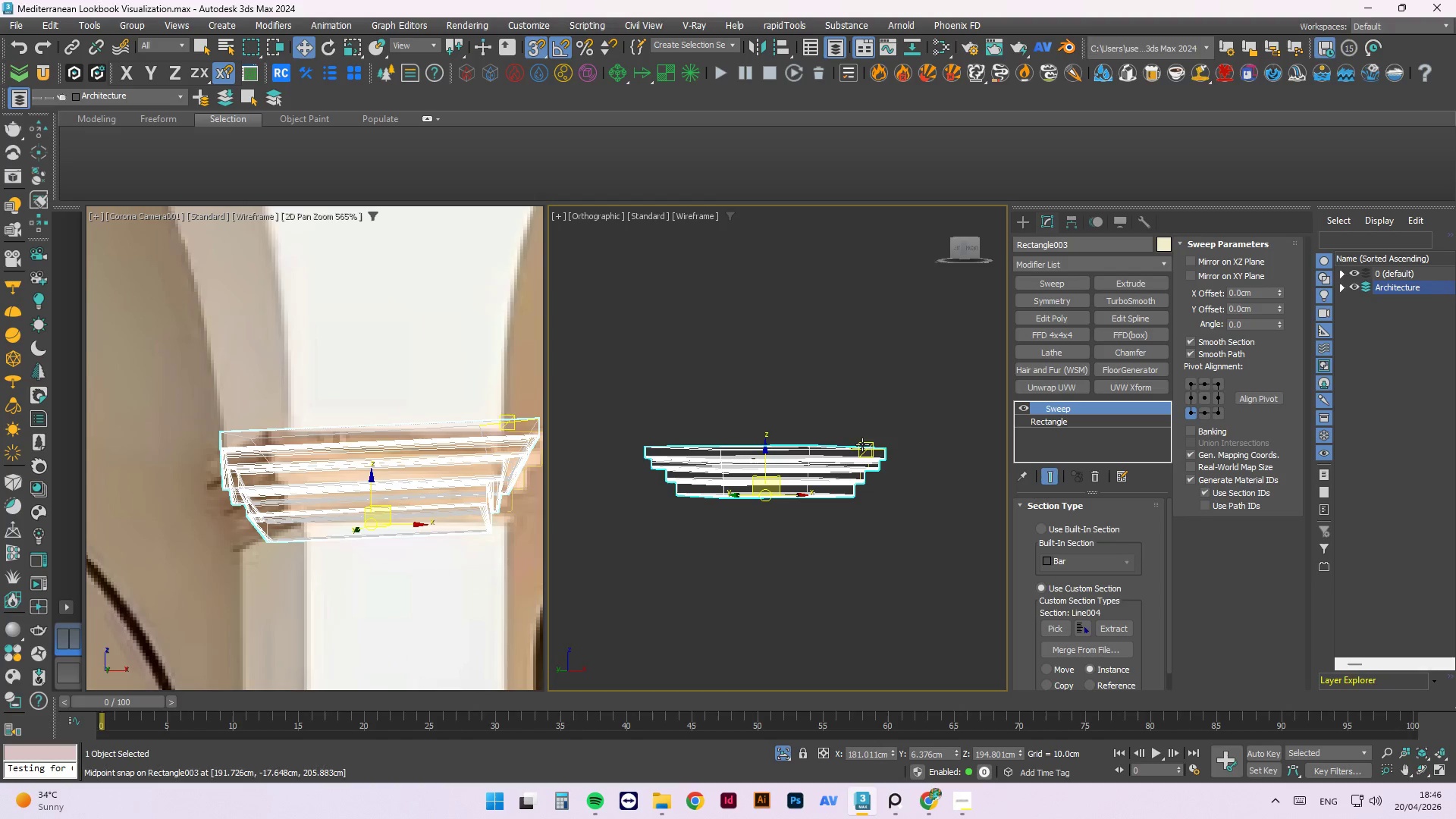 
scroll: coordinate [780, 479], scroll_direction: up, amount: 7.0
 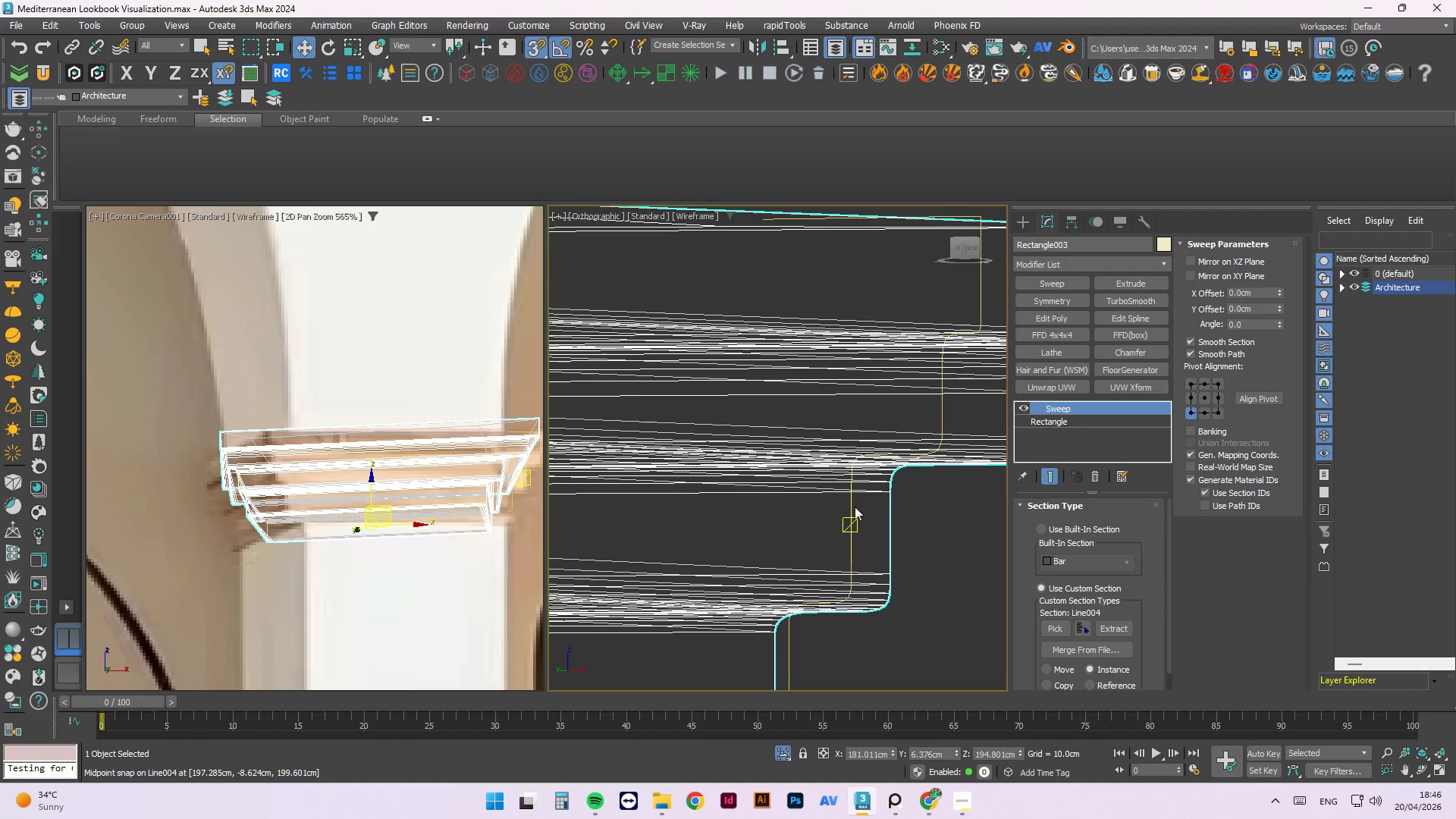 
left_click([849, 507])
 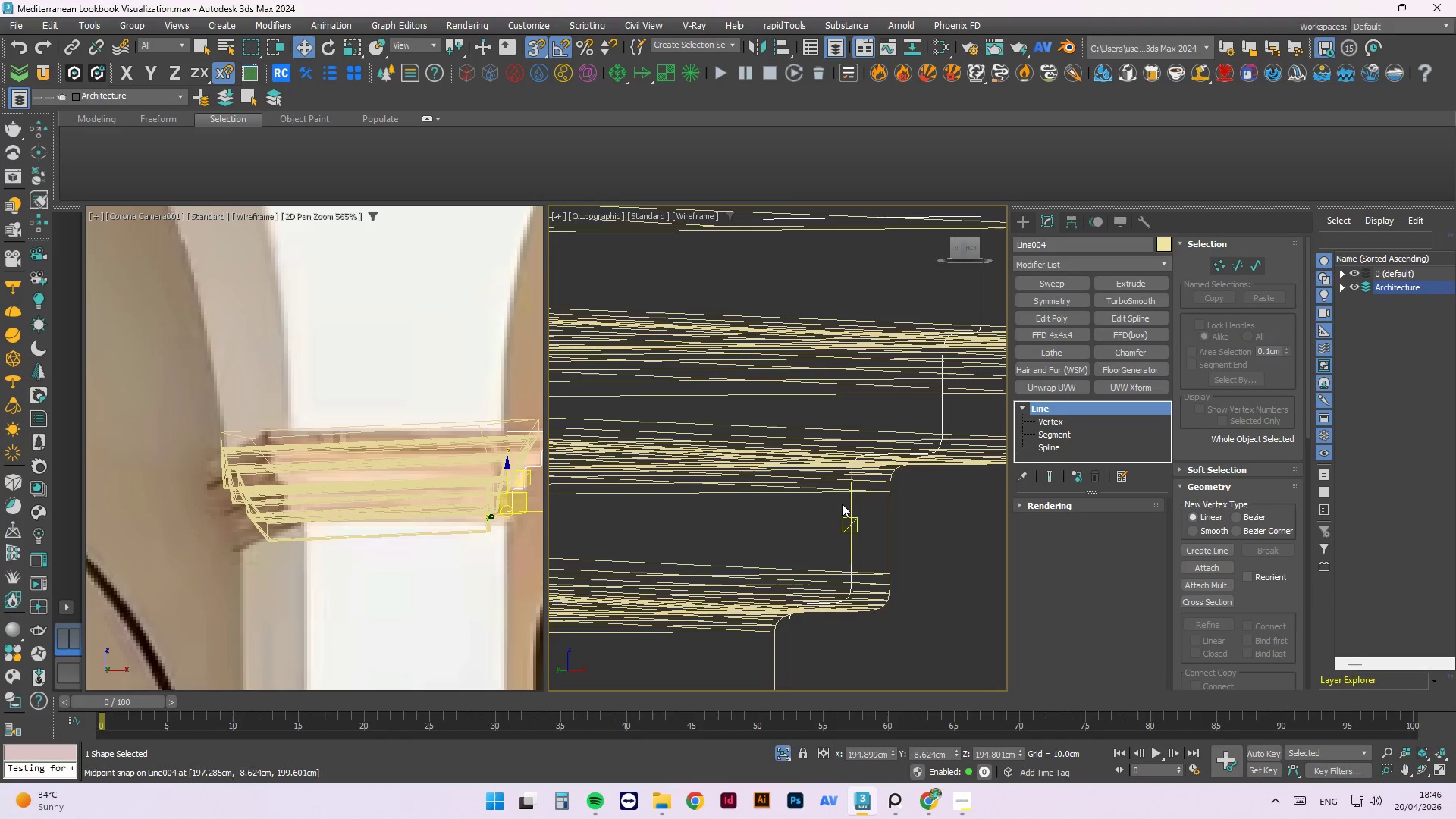 
scroll: coordinate [817, 497], scroll_direction: down, amount: 6.0
 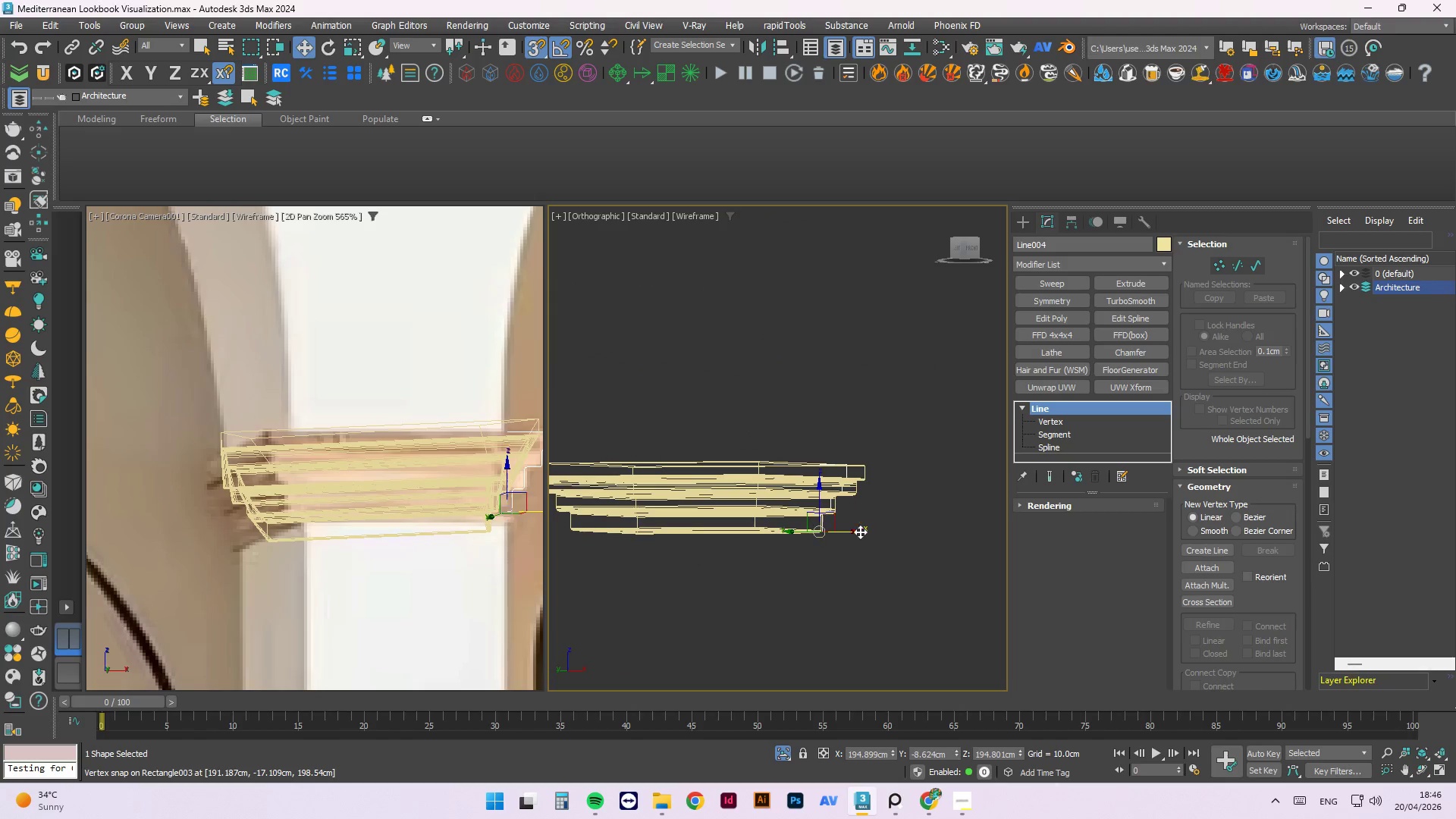 
left_click_drag(start_coordinate=[857, 532], to_coordinate=[915, 533])
 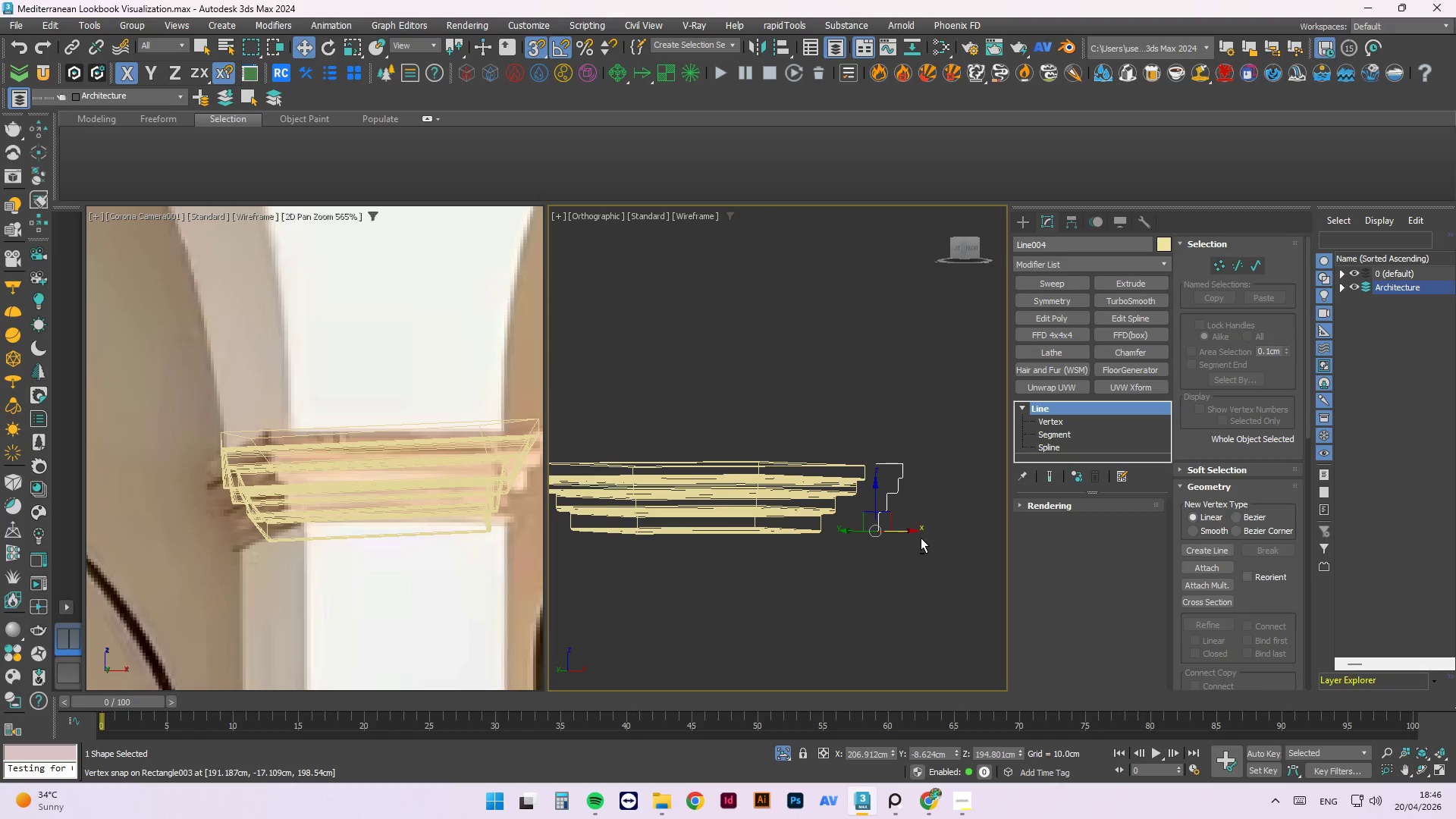 
hold_key(key=AltLeft, duration=0.94)
 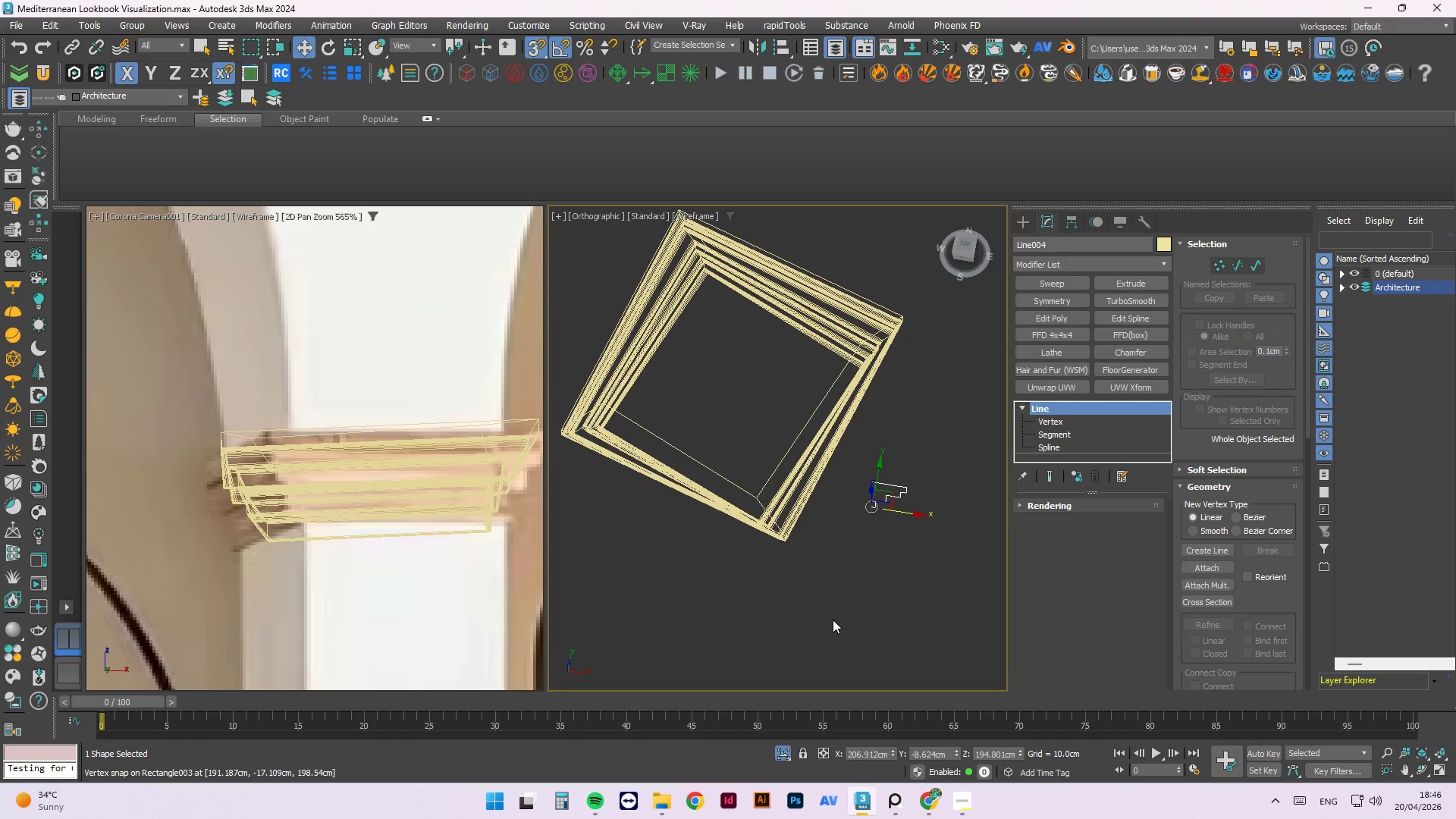 
key(T)
 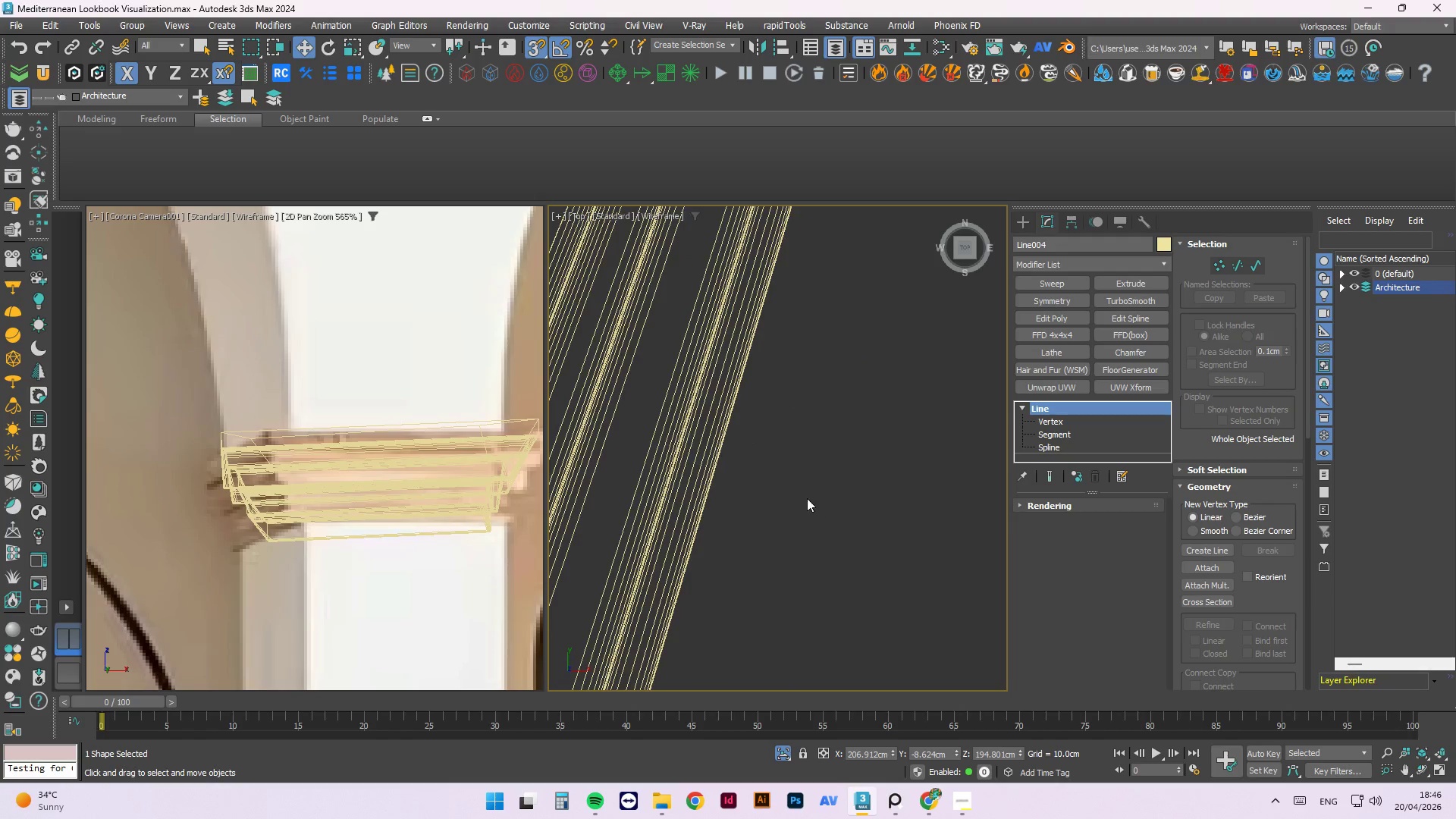 
left_click([857, 544])
 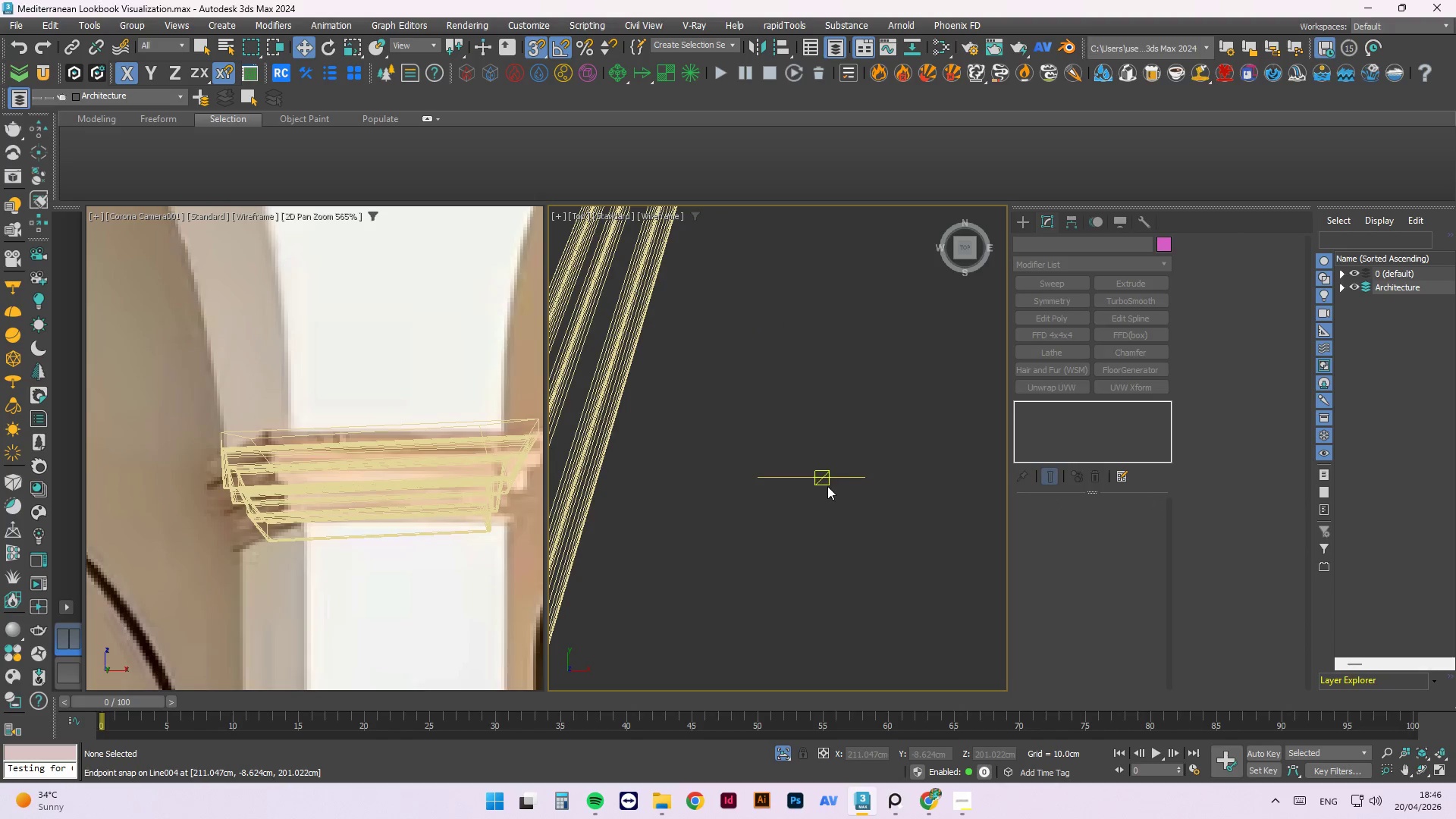 
scroll: coordinate [790, 530], scroll_direction: down, amount: 2.0
 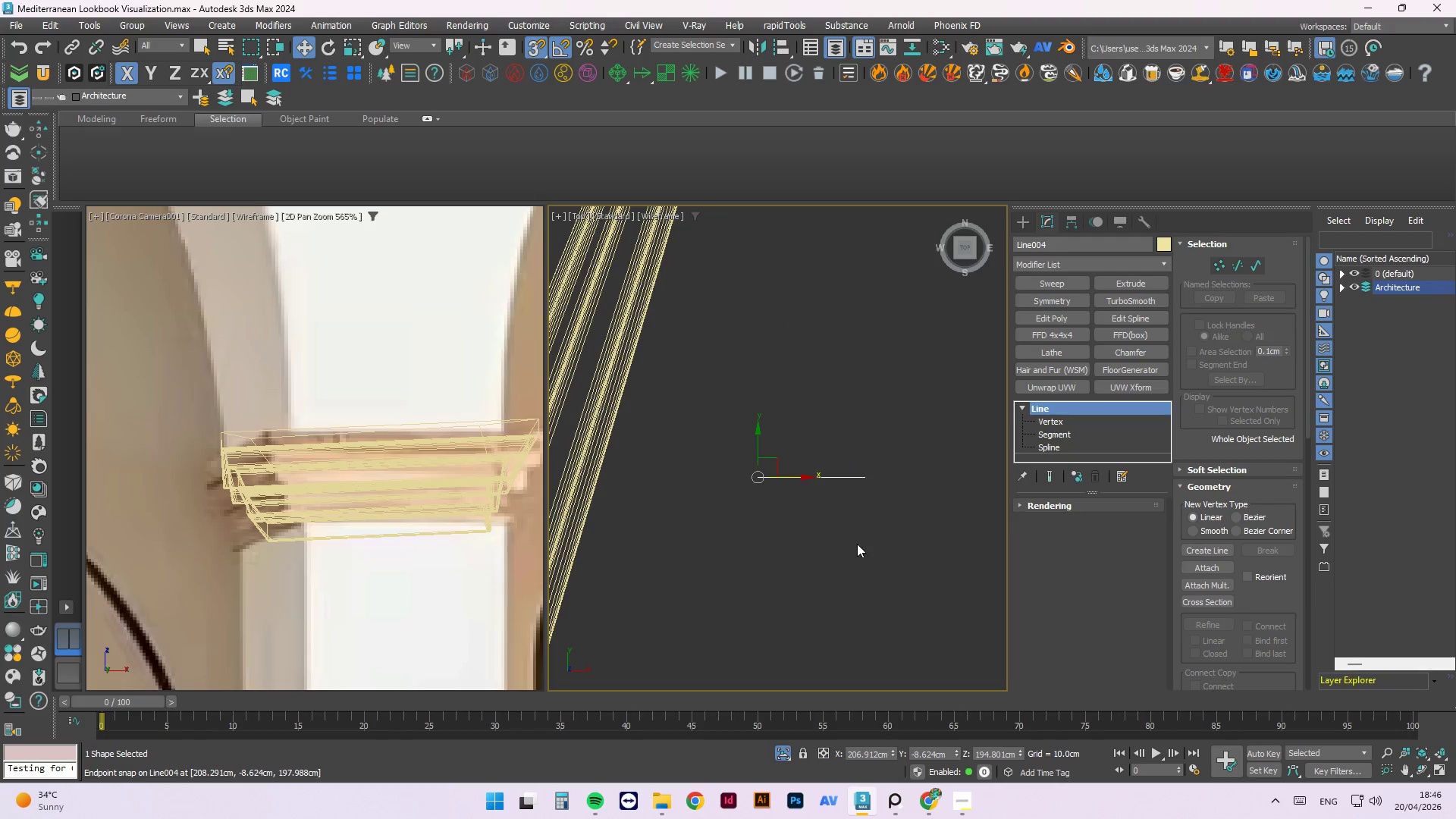 
left_click([826, 480])
 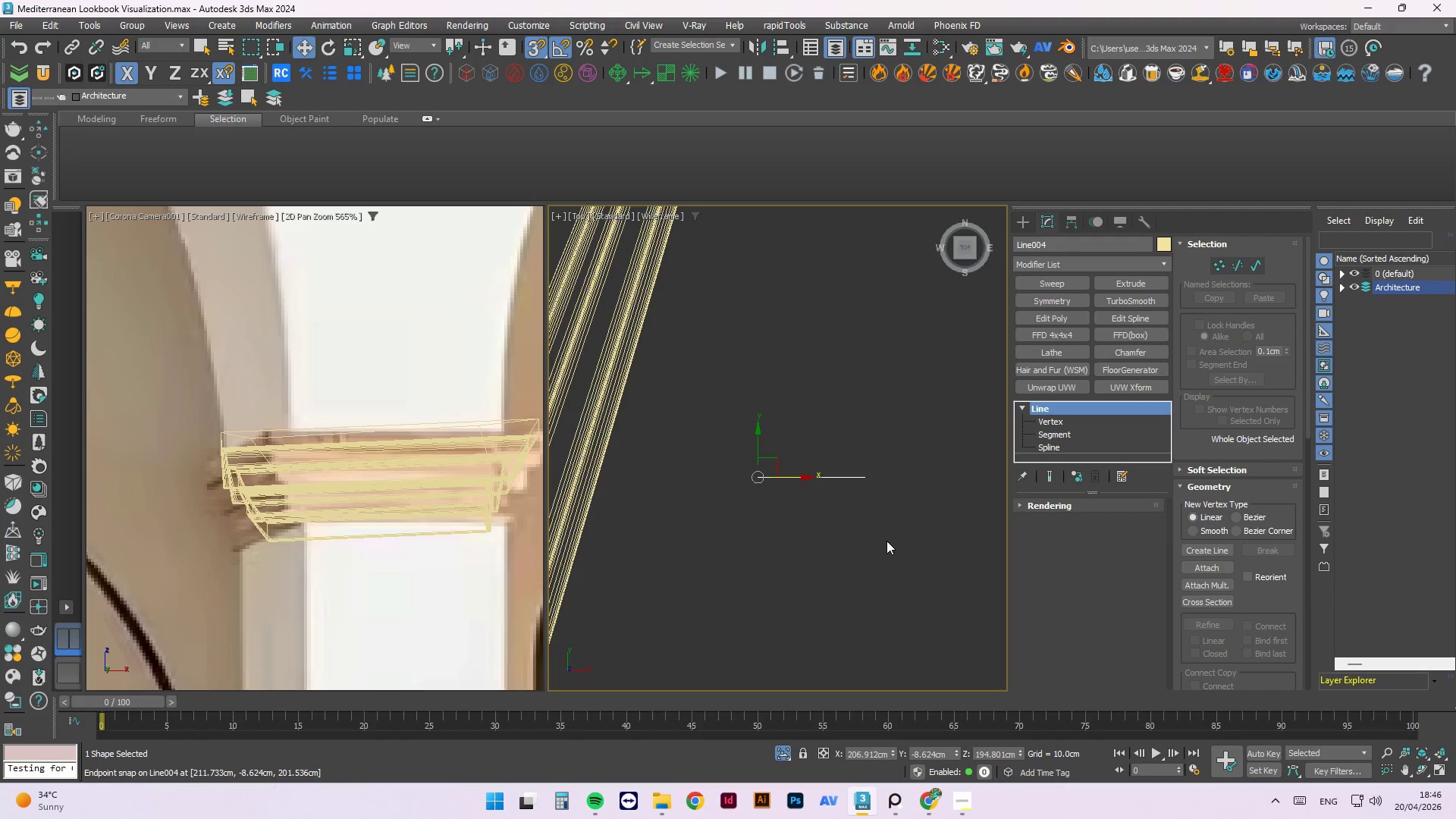 
scroll: coordinate [884, 540], scroll_direction: down, amount: 2.0
 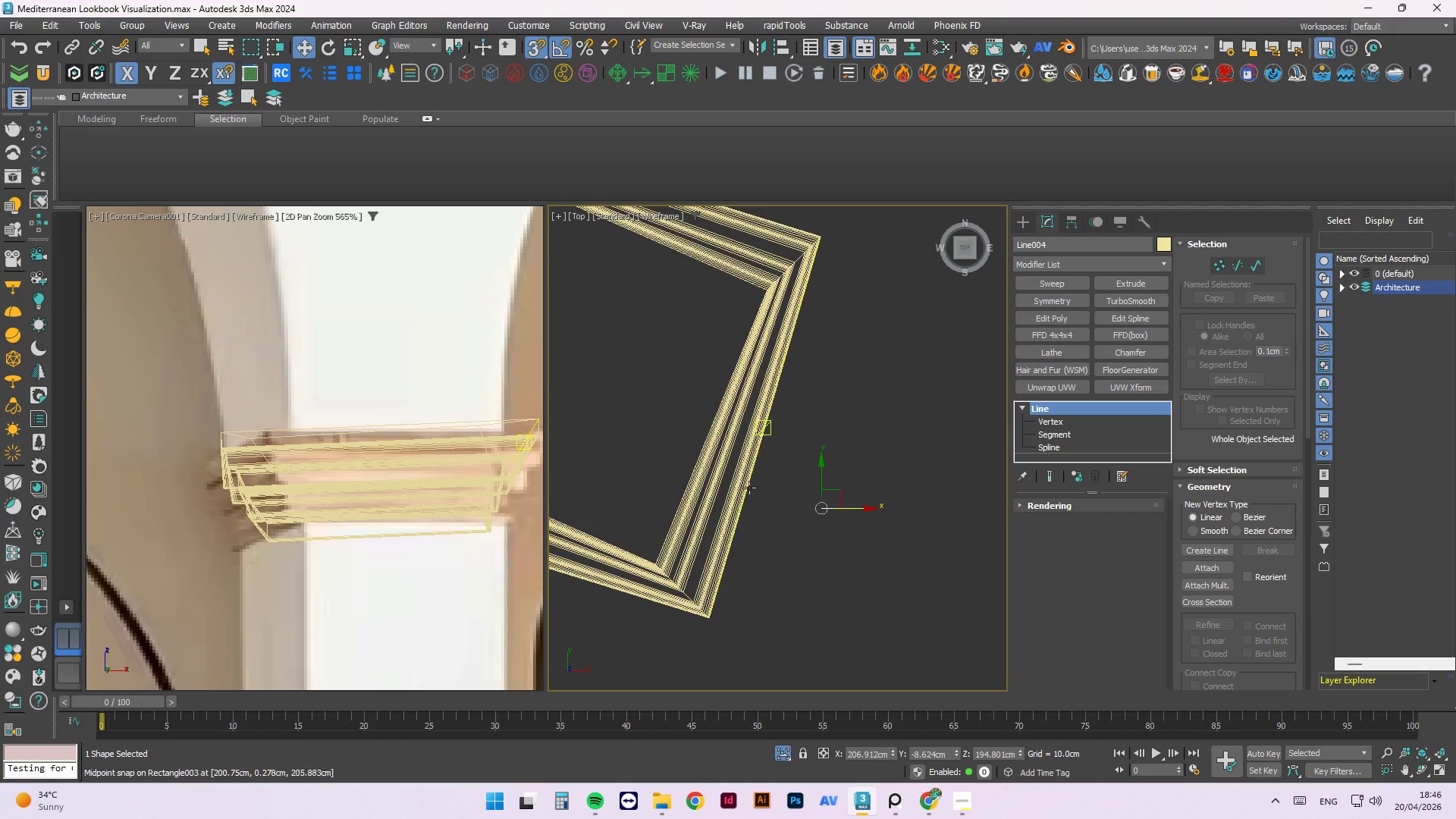 
left_click([733, 469])
 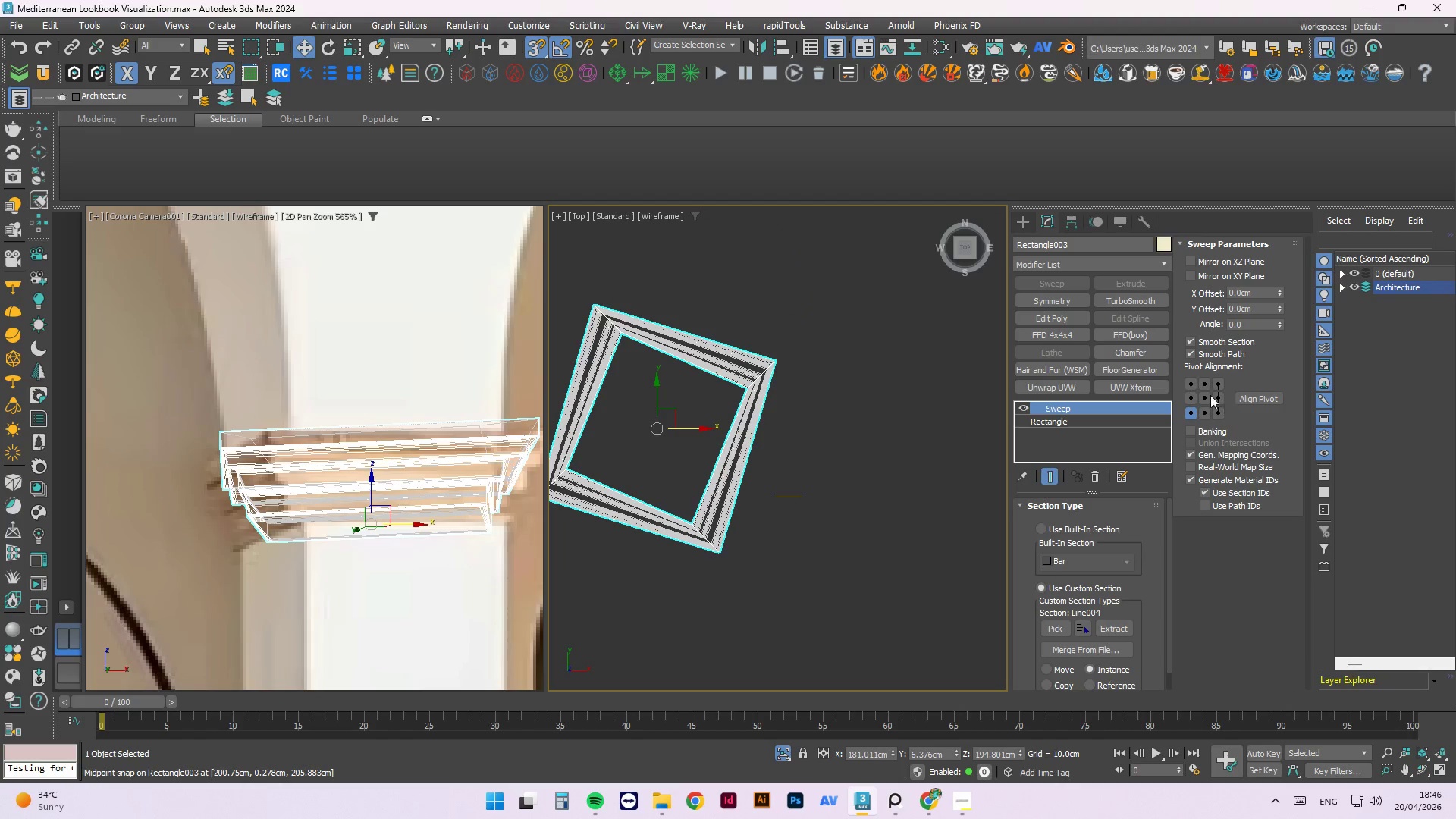 
scroll: coordinate [729, 486], scroll_direction: down, amount: 2.0
 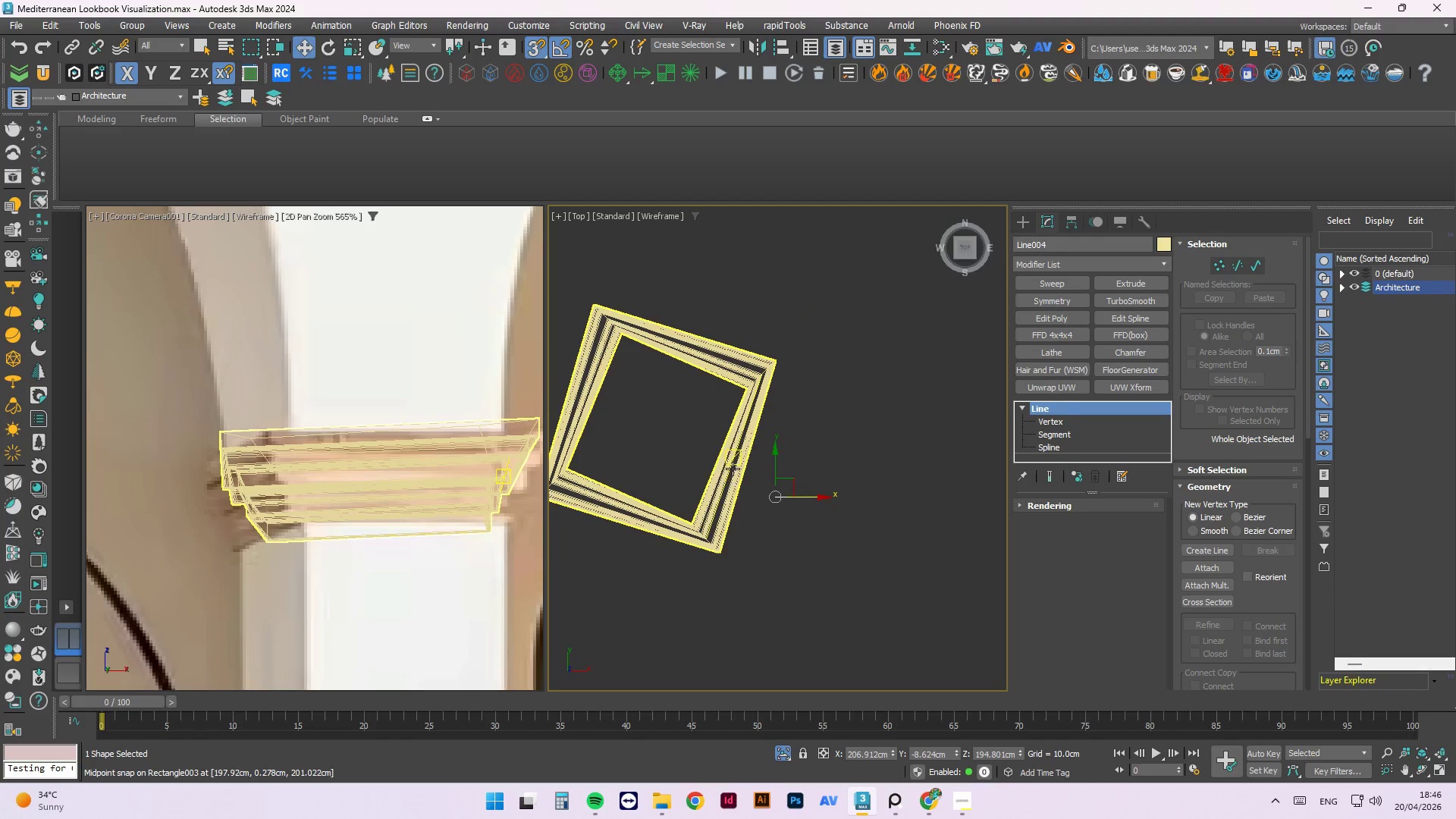 
left_click([1205, 397])
 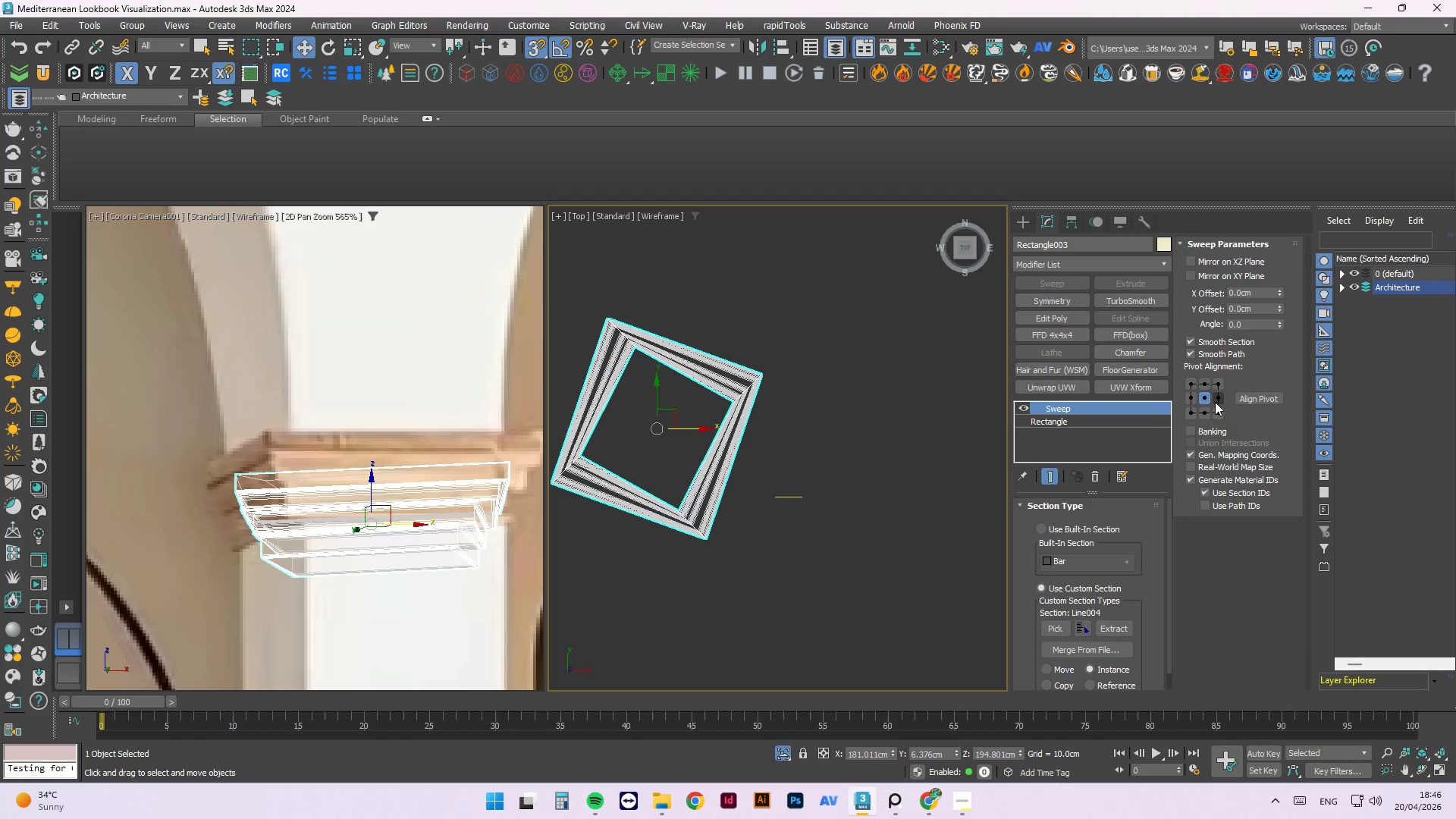 
double_click([1202, 410])
 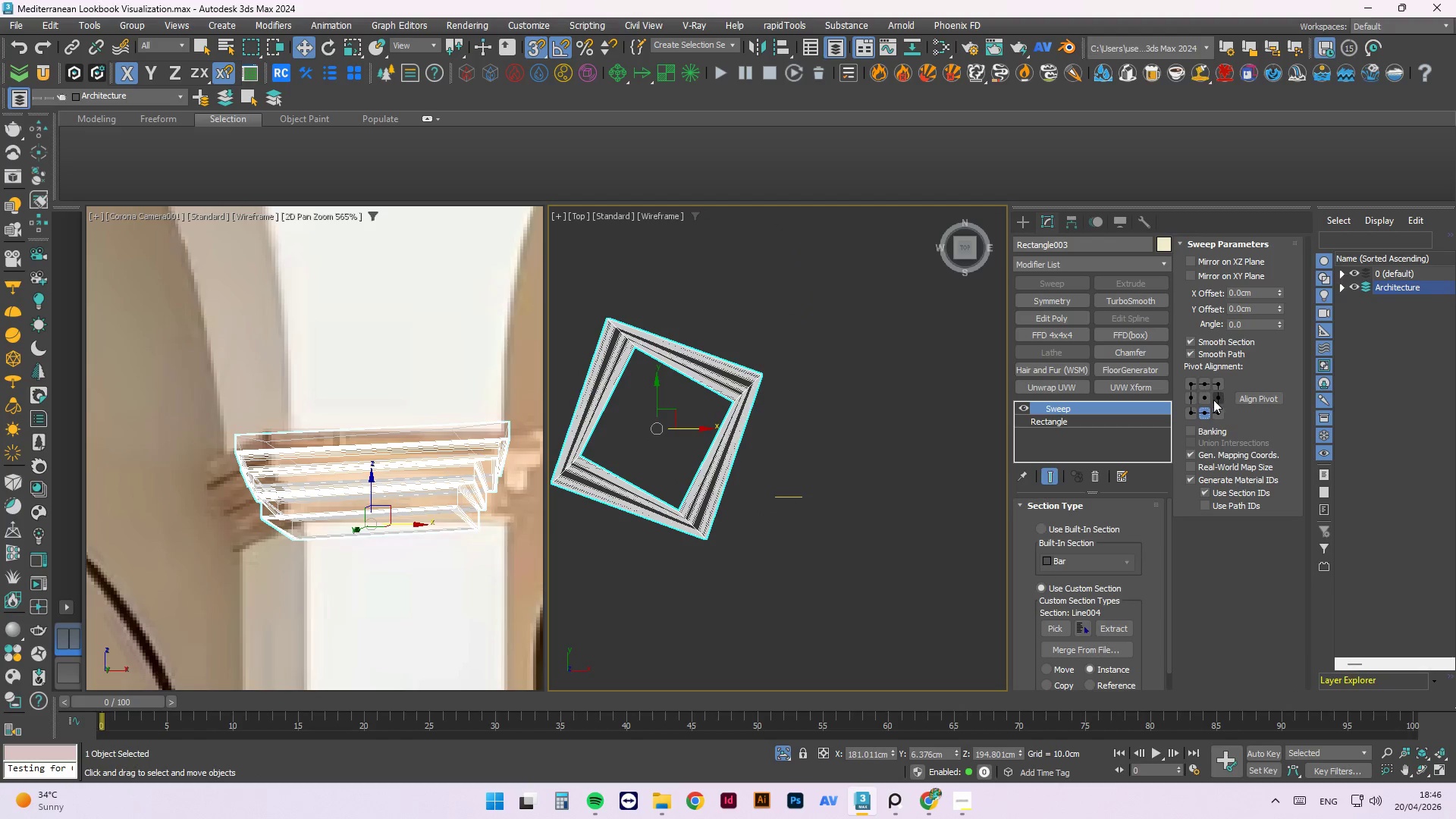 
left_click([1216, 400])
 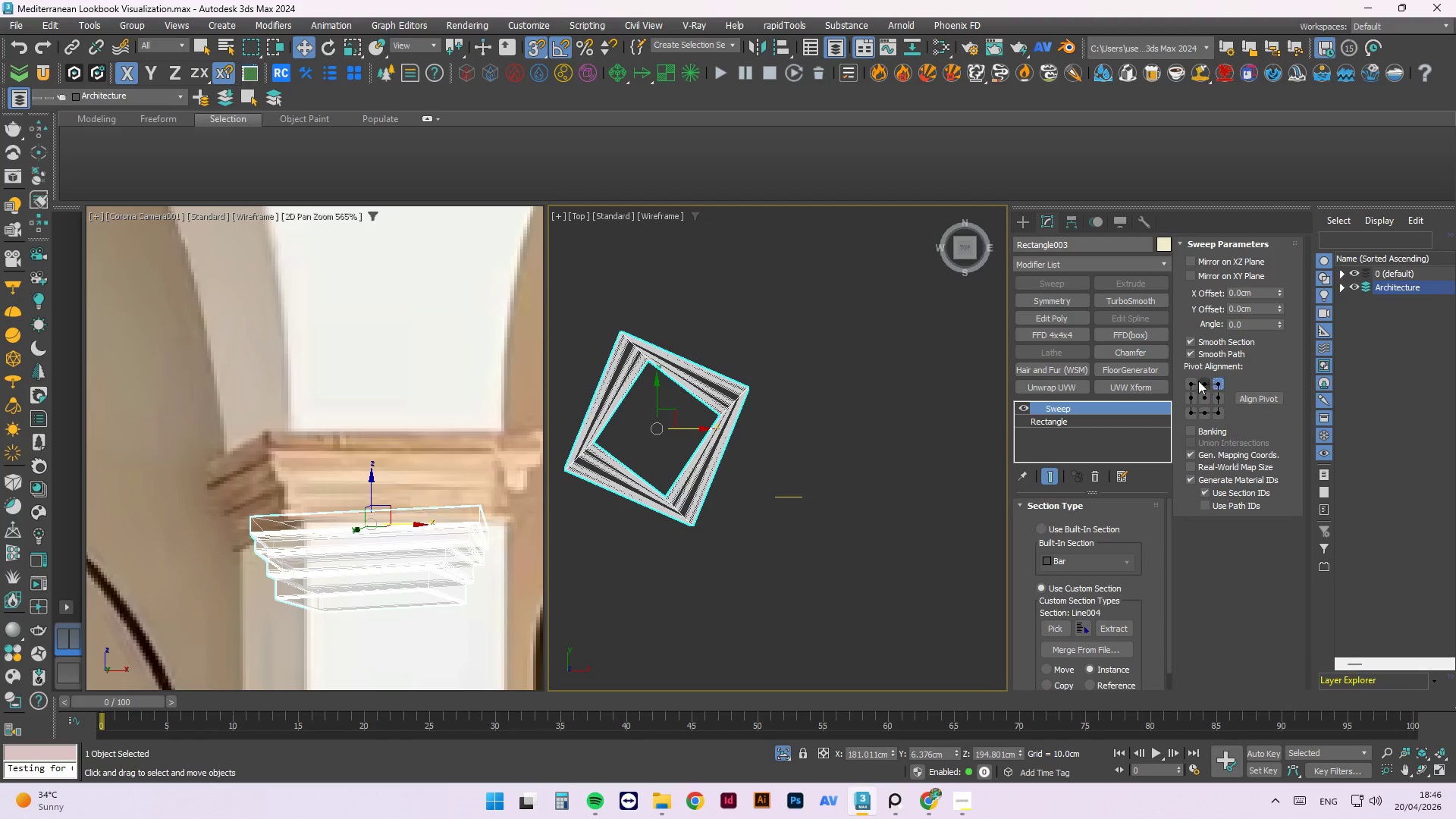 
triple_click([1197, 381])
 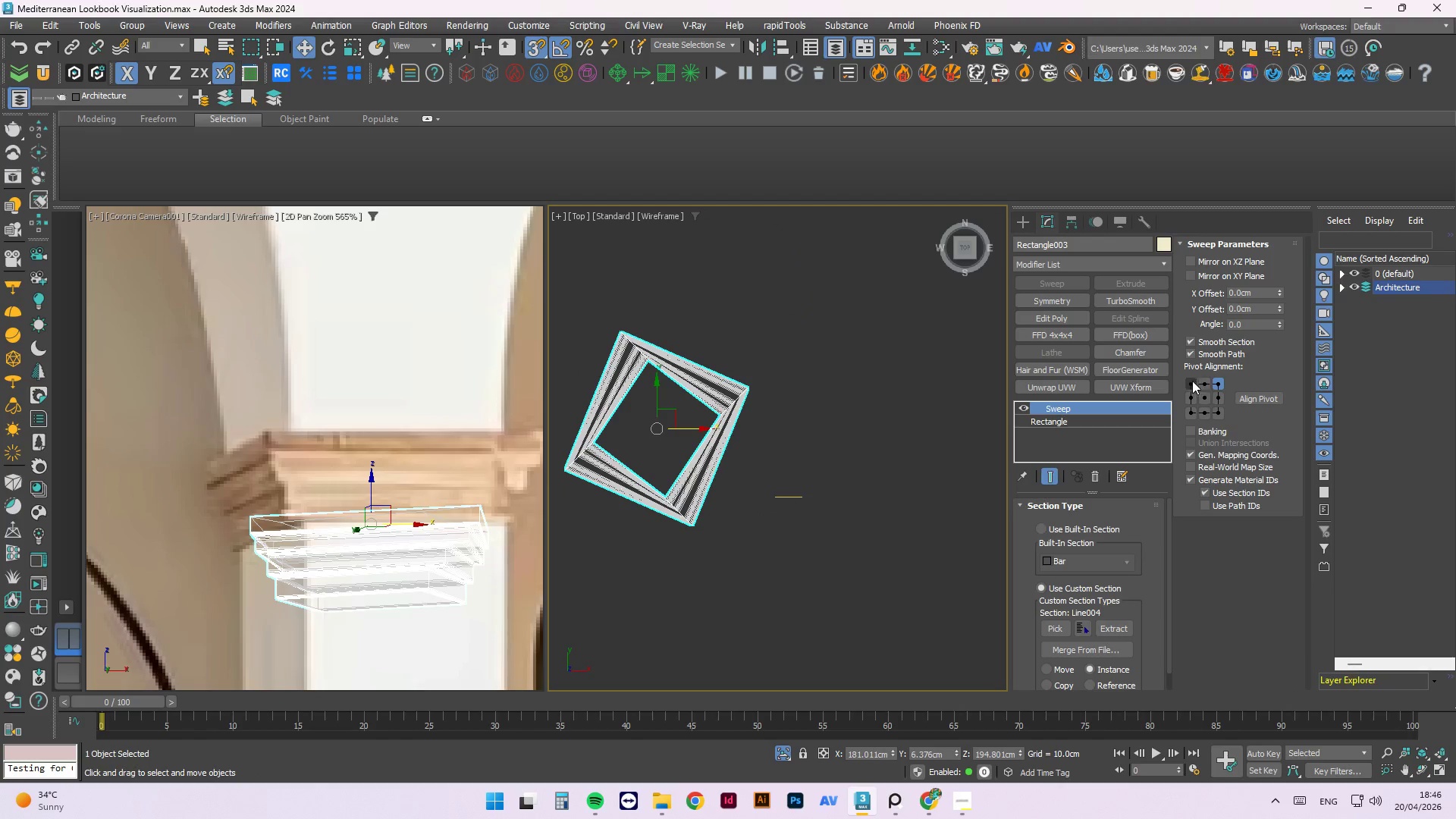 
triple_click([1192, 381])
 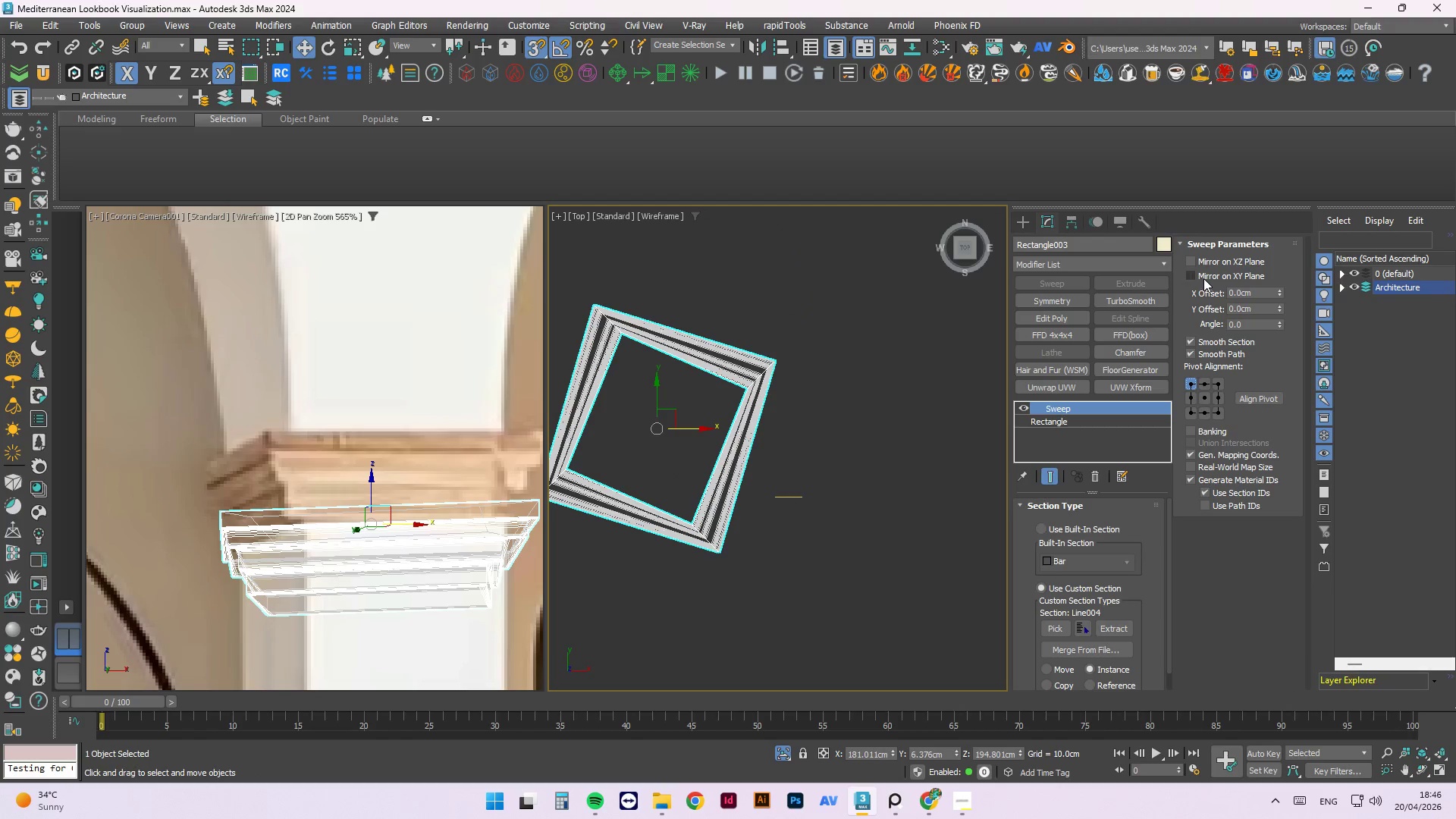 
left_click([1189, 258])
 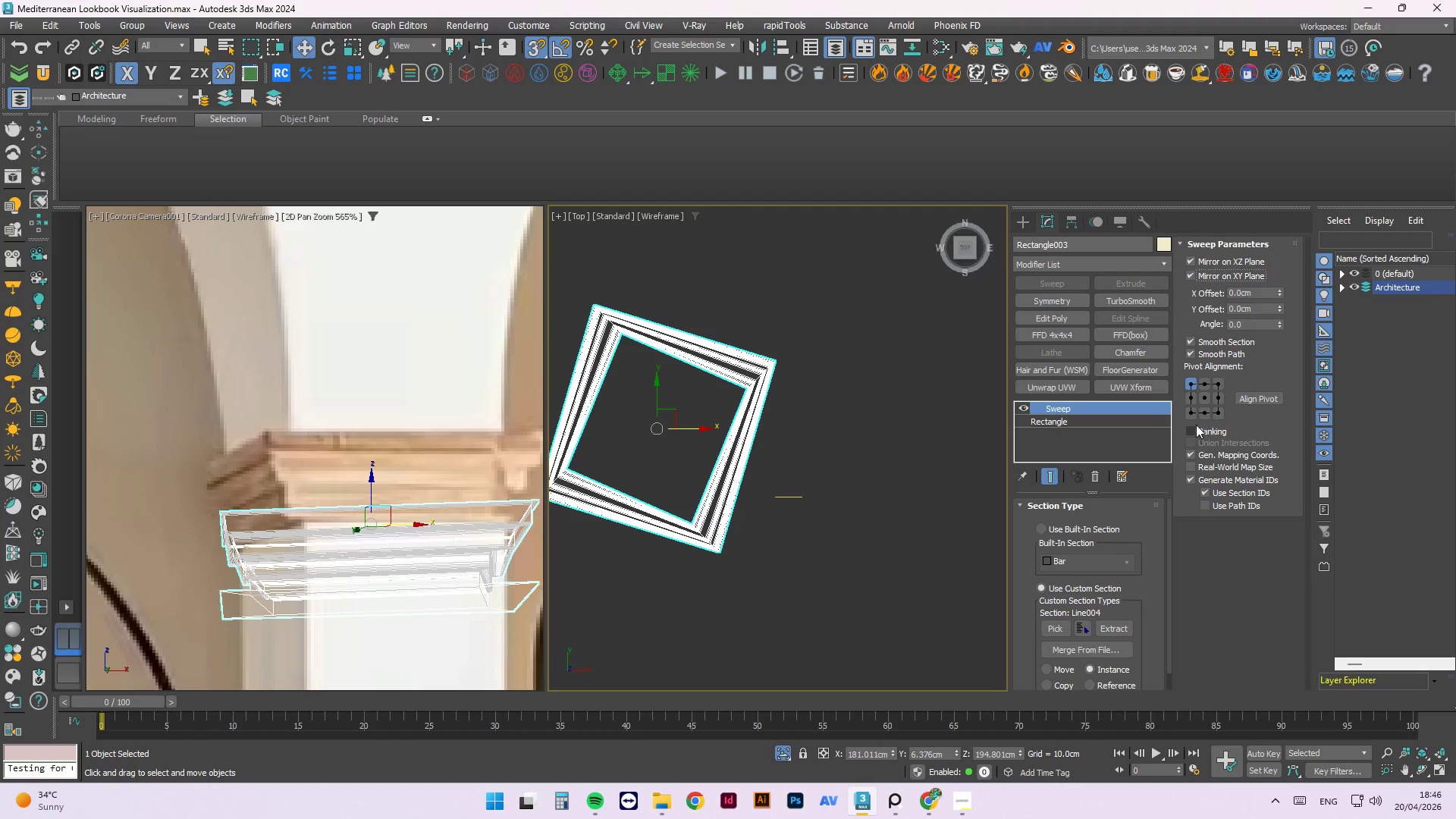 
double_click([1191, 395])
 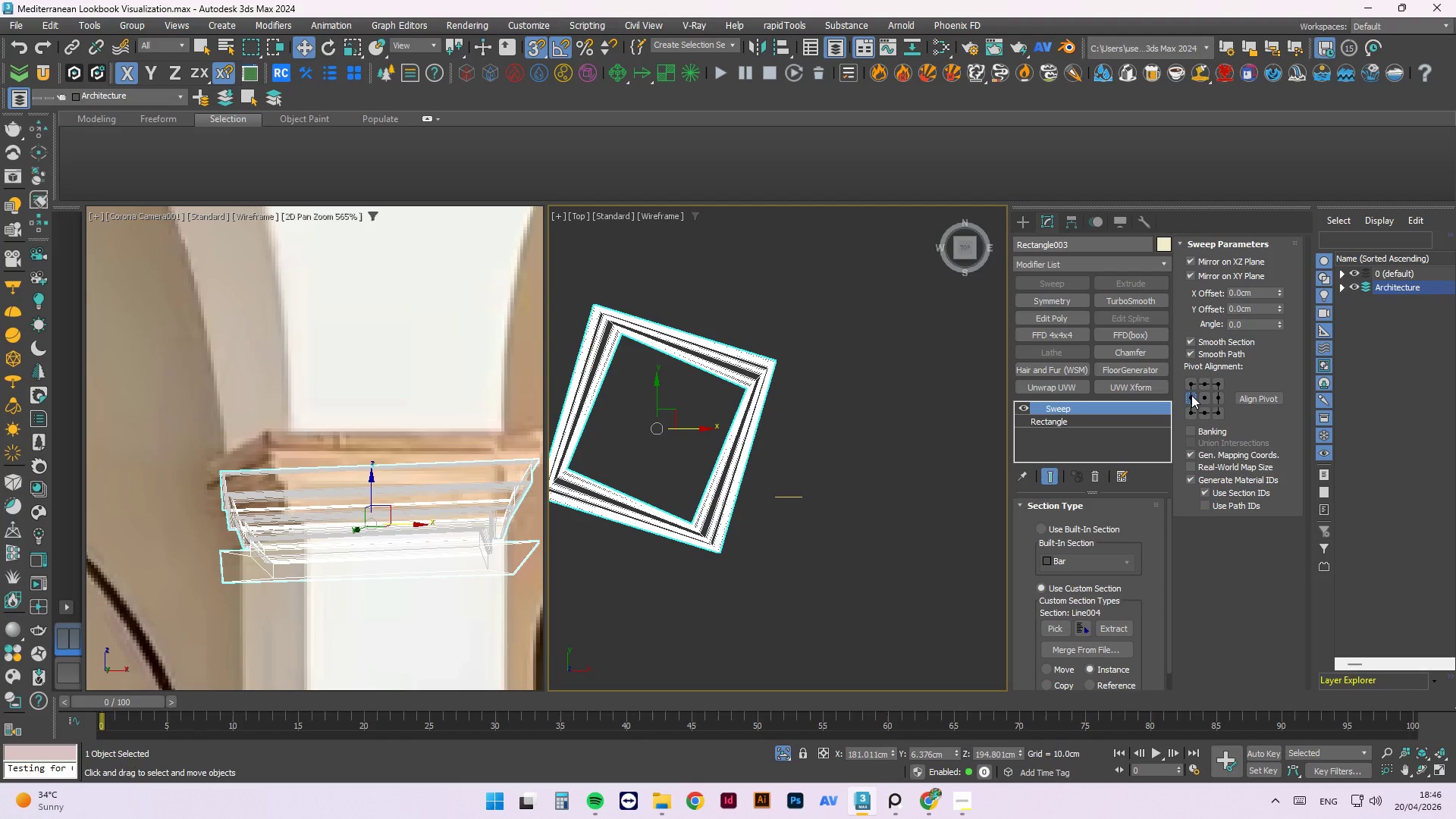 
left_click([1191, 395])
 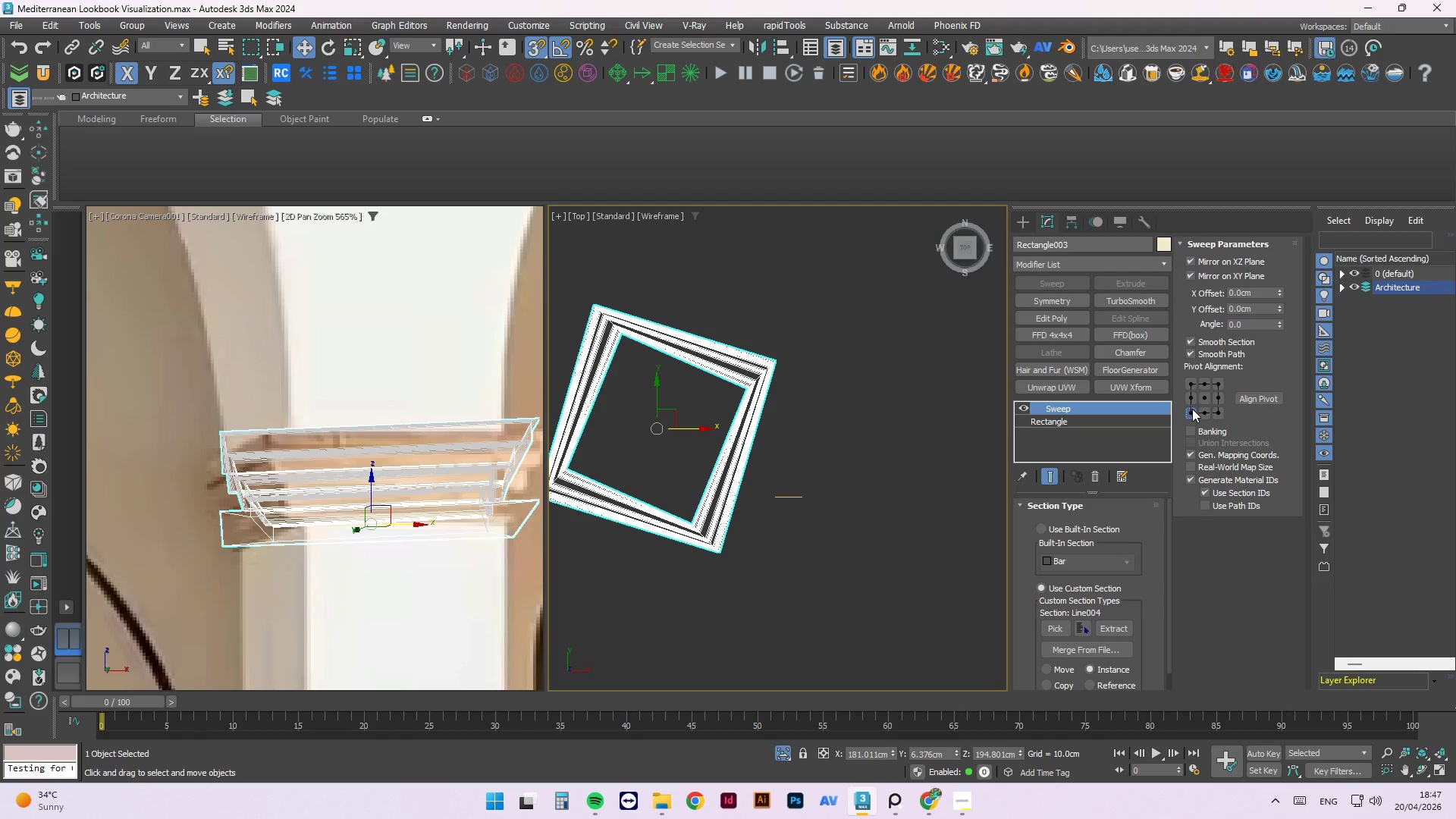 
left_click([1210, 413])
 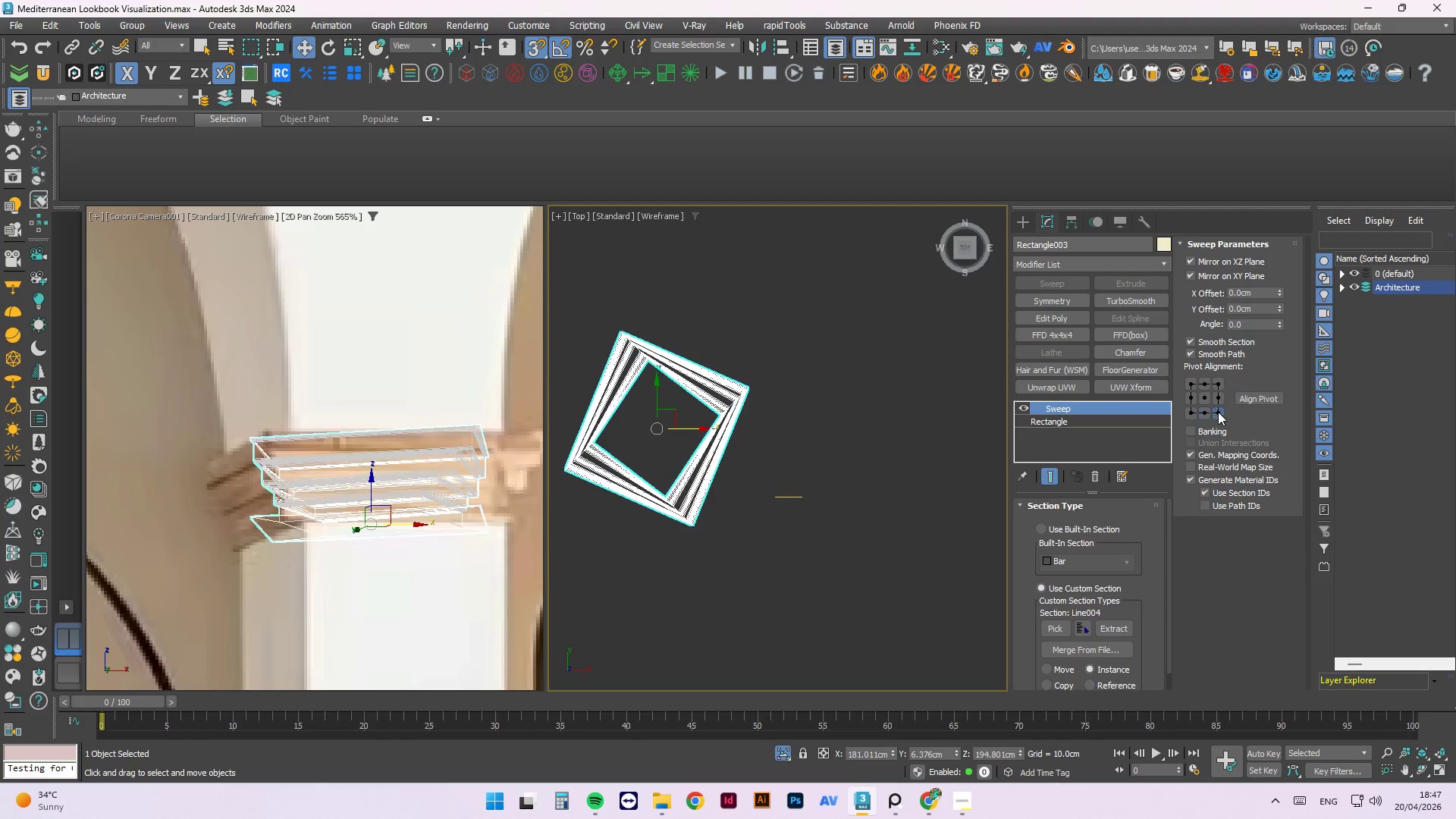 
double_click([1218, 396])
 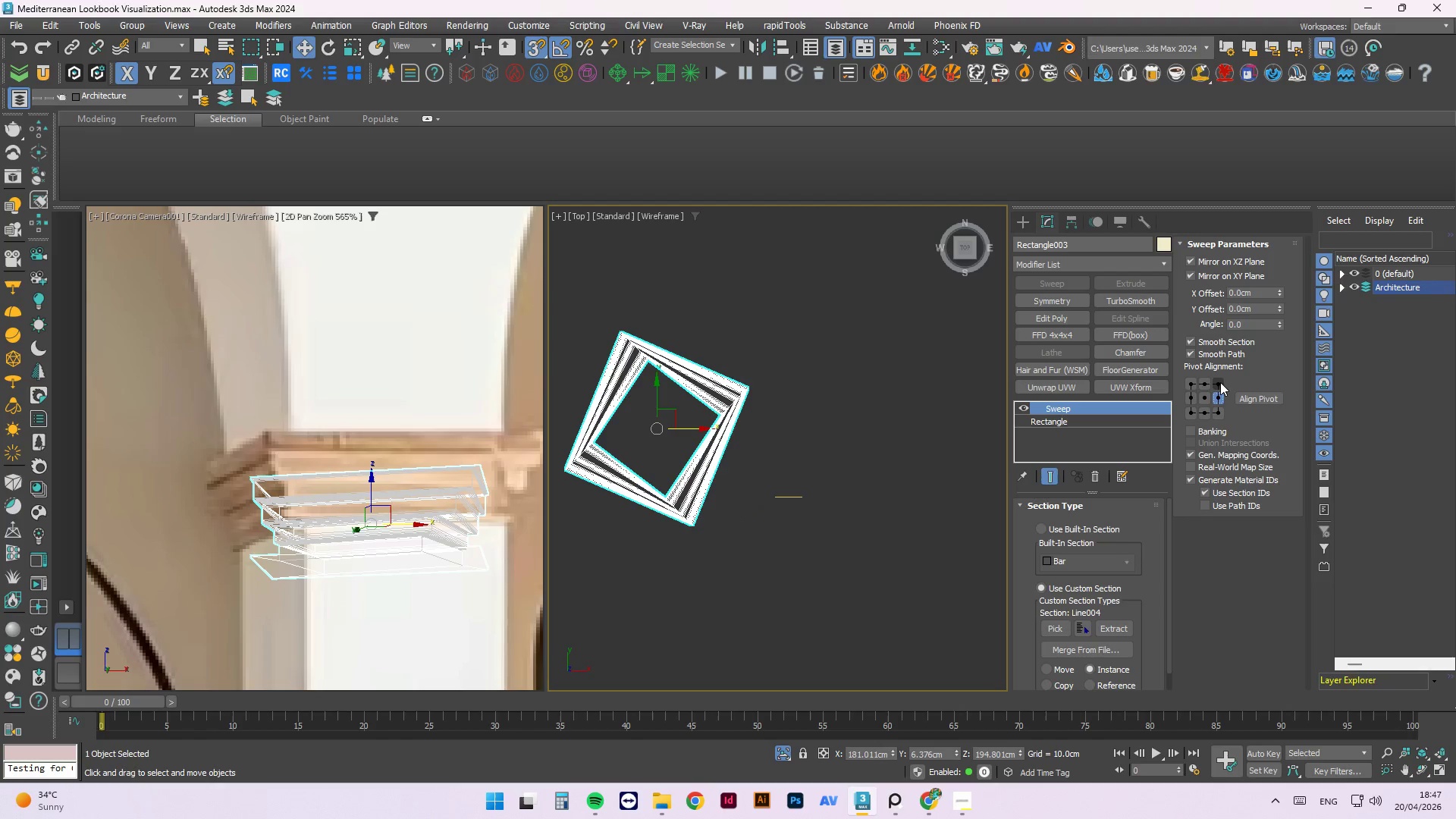 
triple_click([1220, 380])
 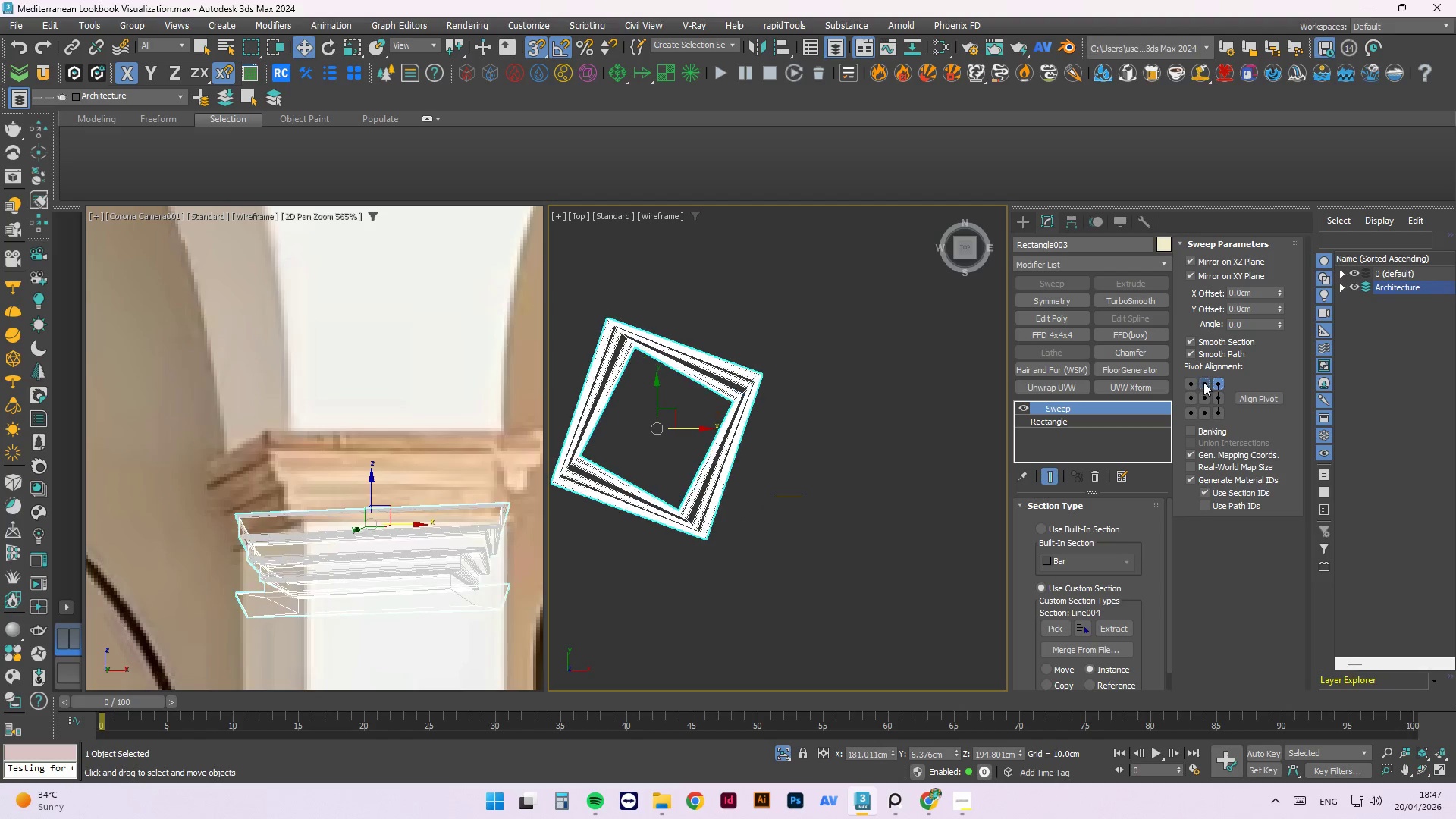 
double_click([1188, 382])
 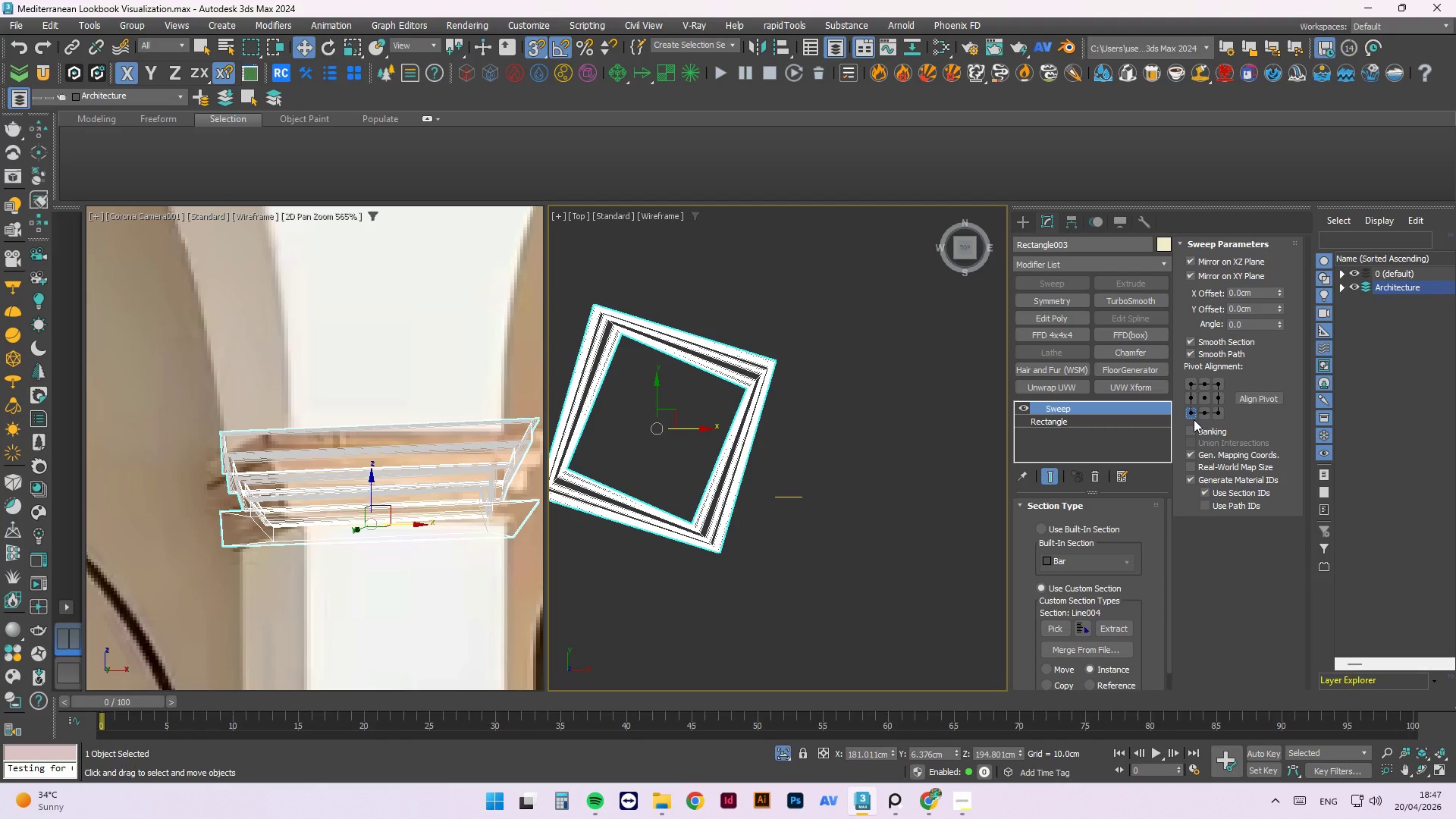 
wait(9.12)
 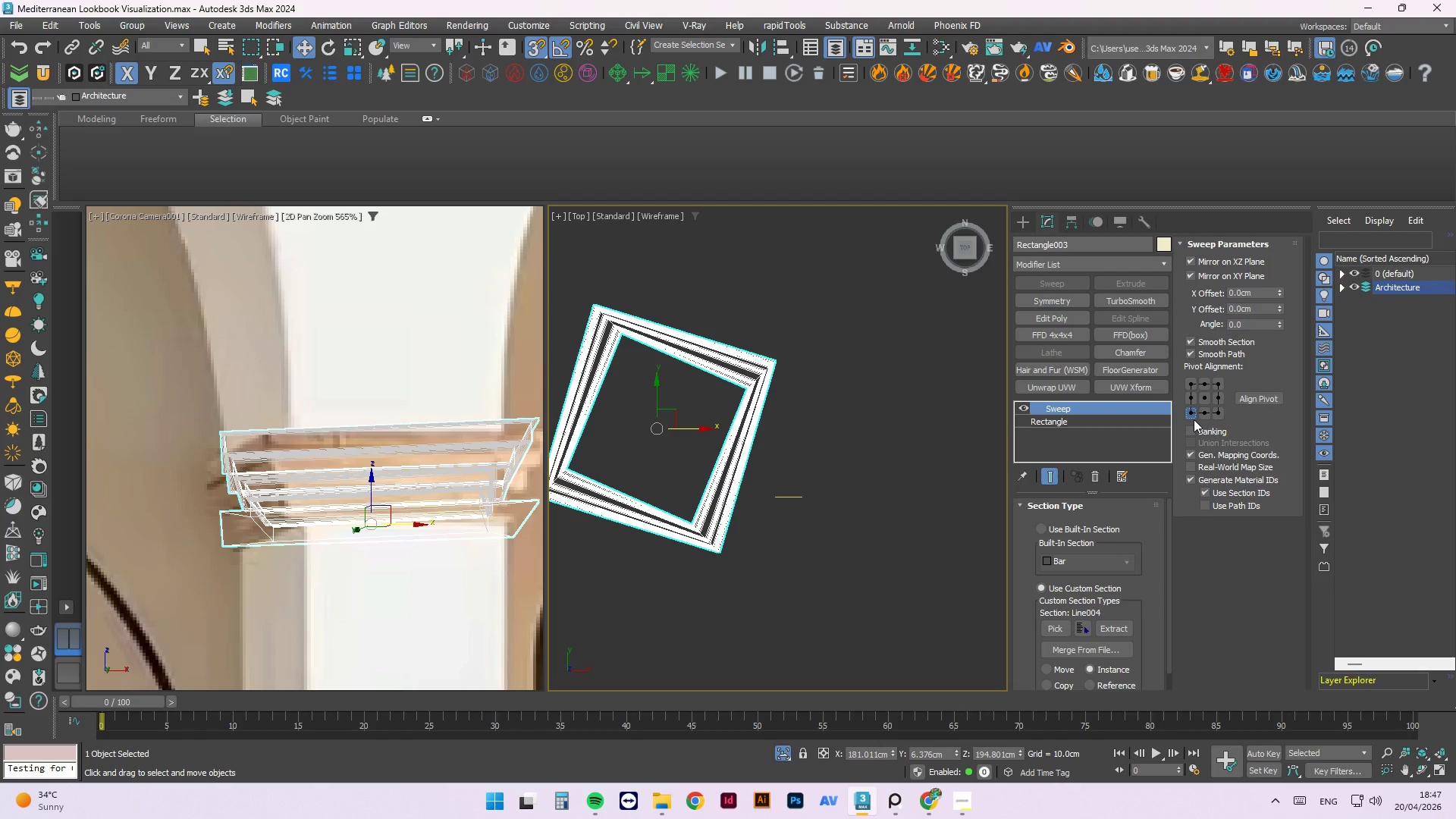 
left_click([1194, 466])
 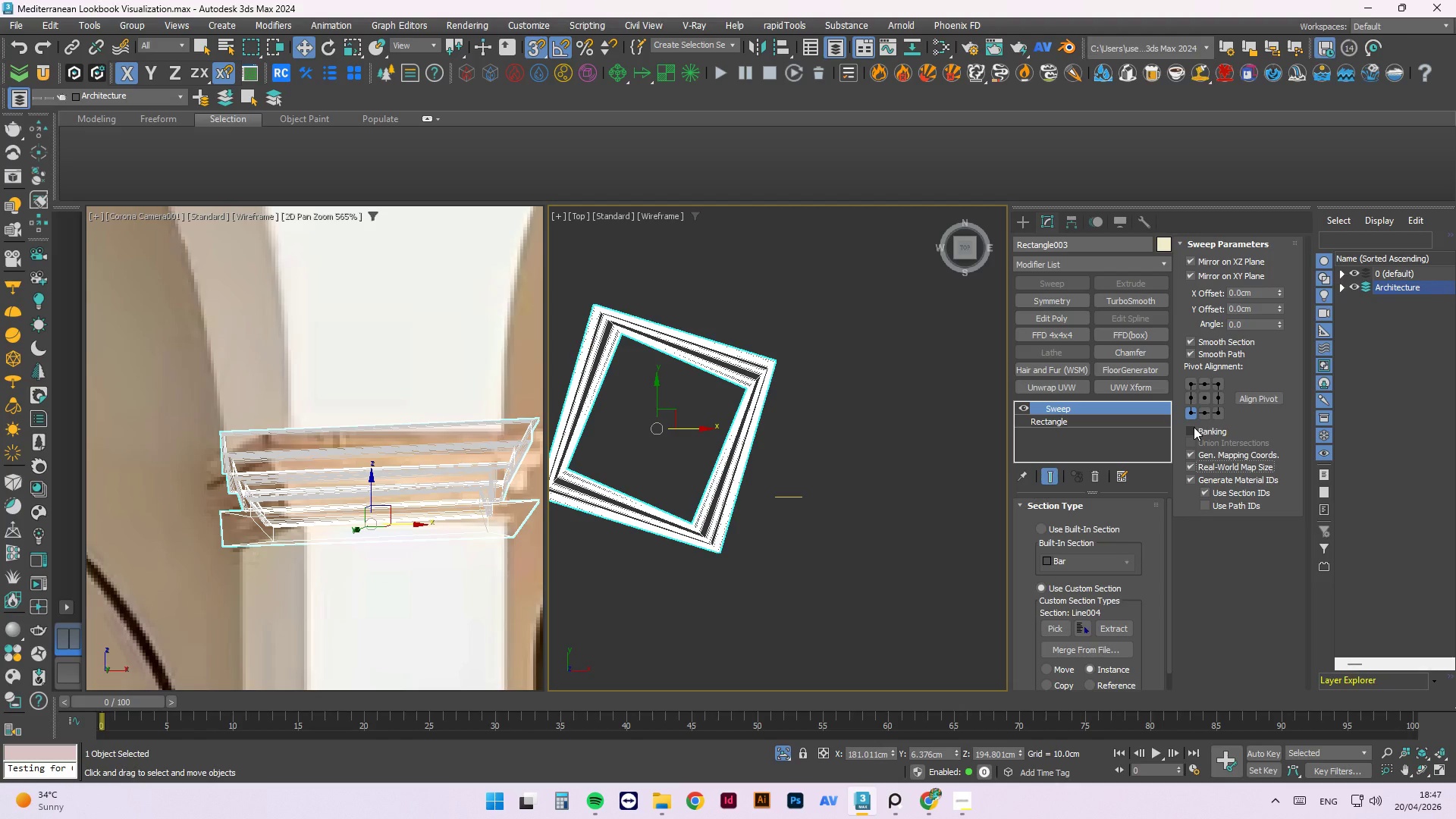 
left_click([1194, 427])
 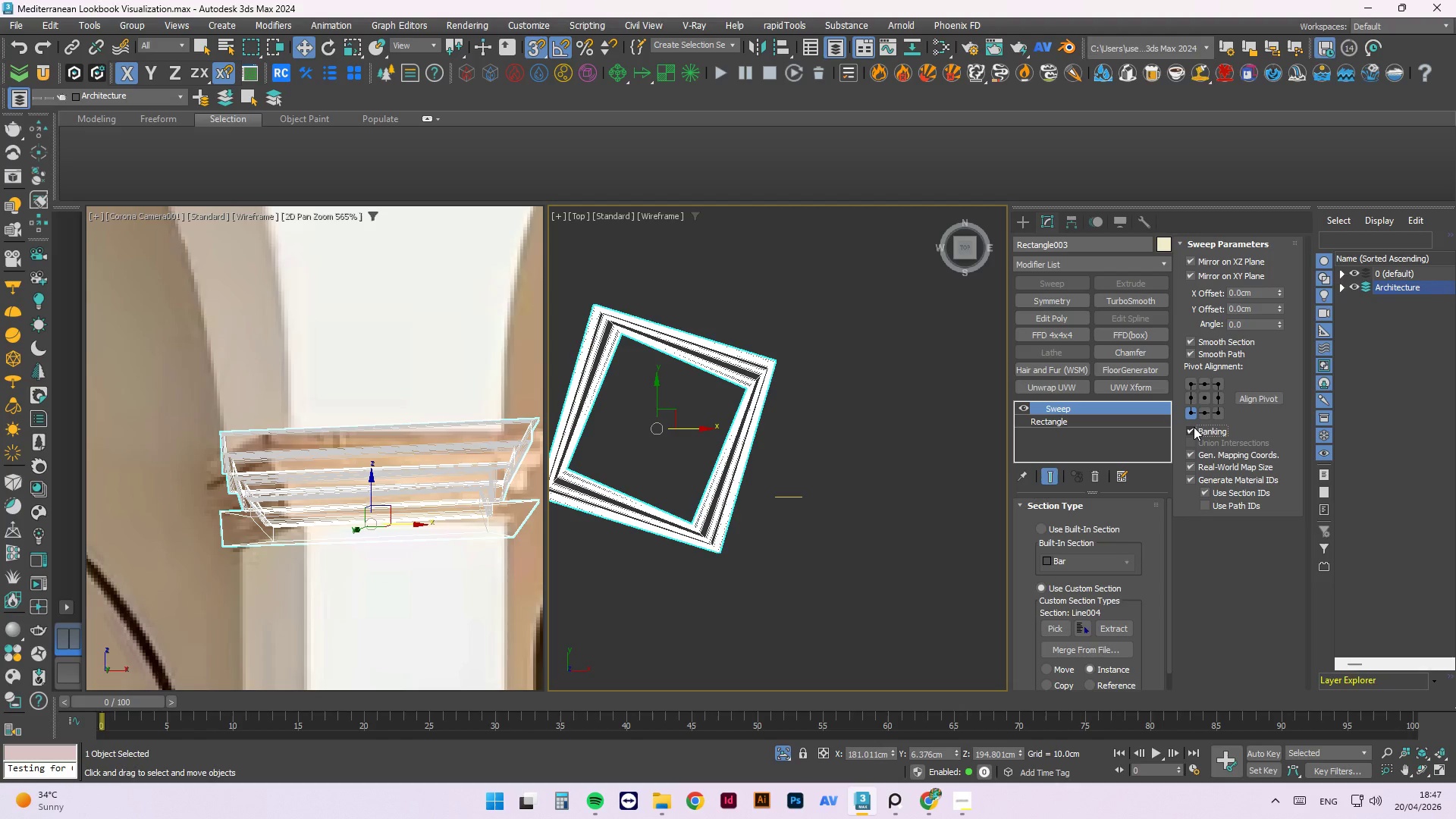 
left_click([1194, 427])
 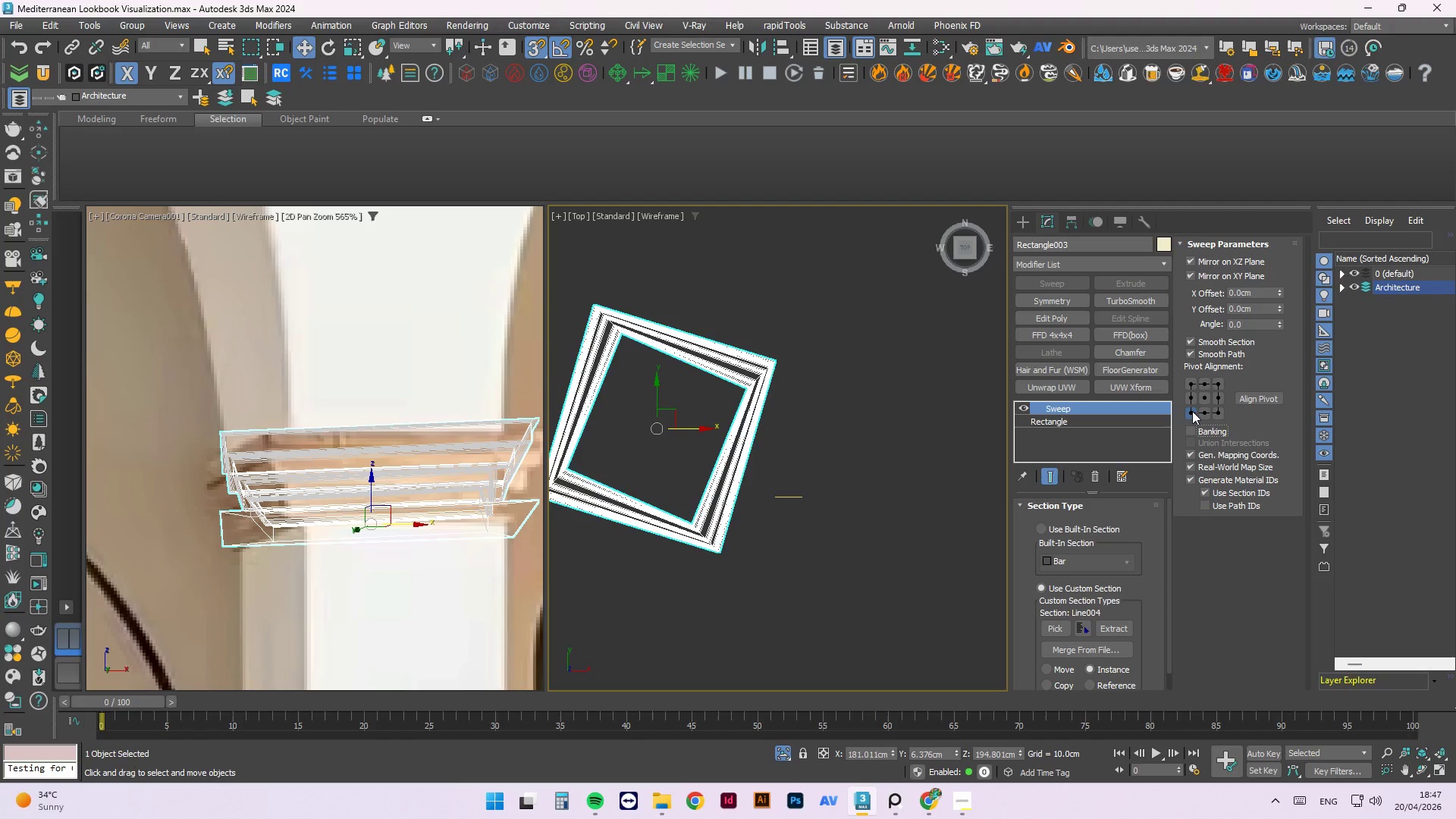 
left_click([1192, 413])
 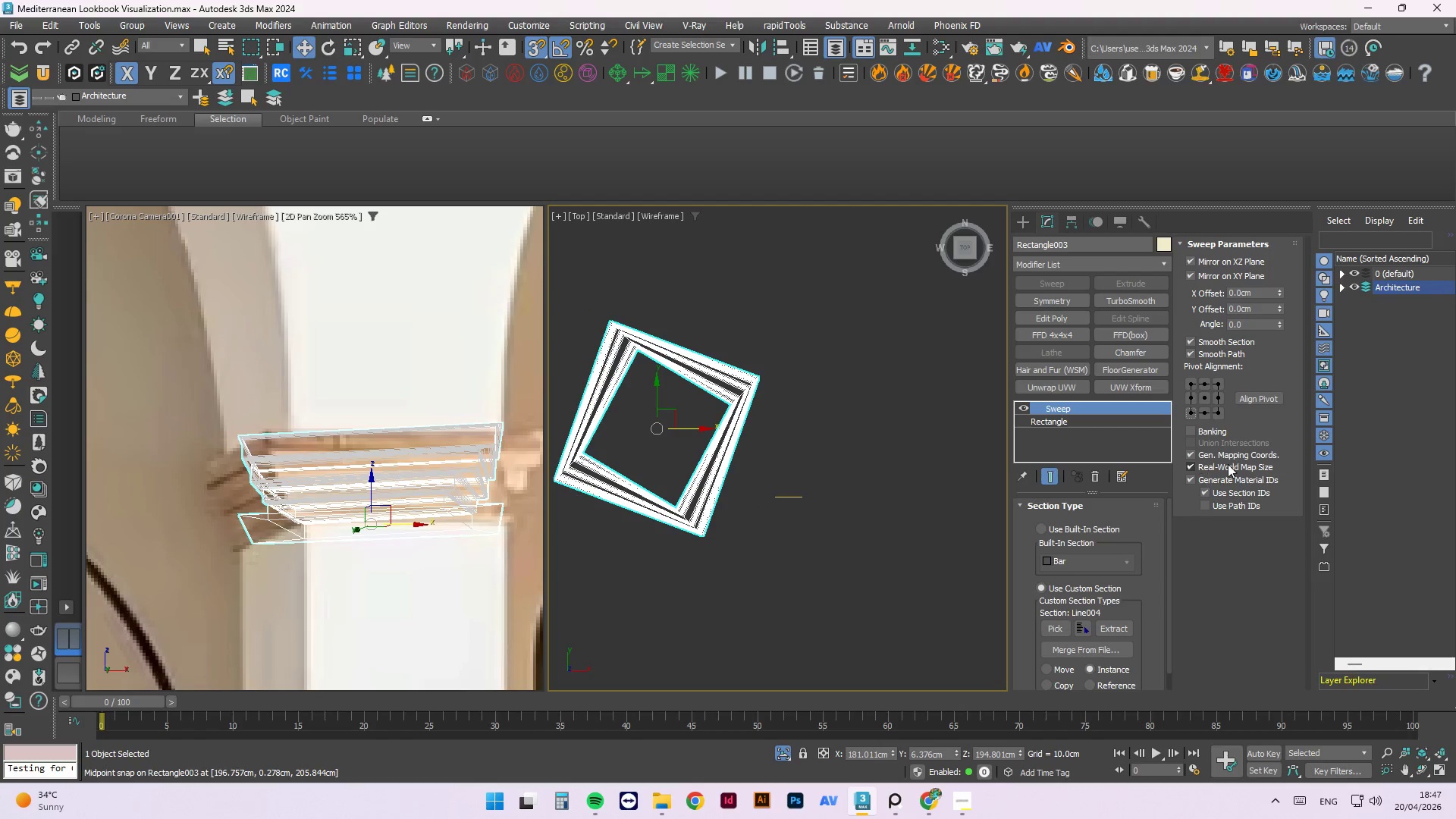 
wait(6.52)
 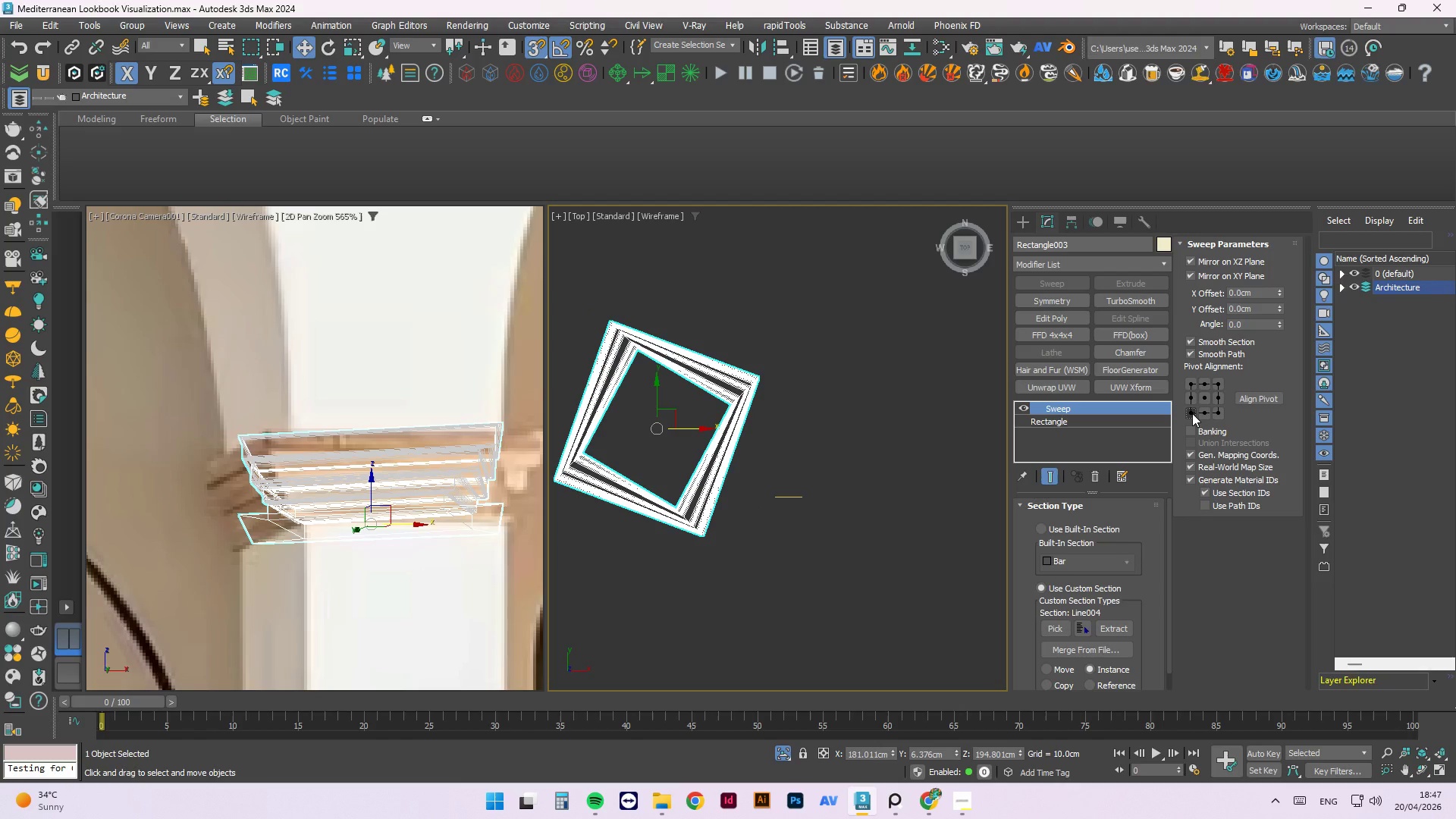 
left_click([1191, 433])
 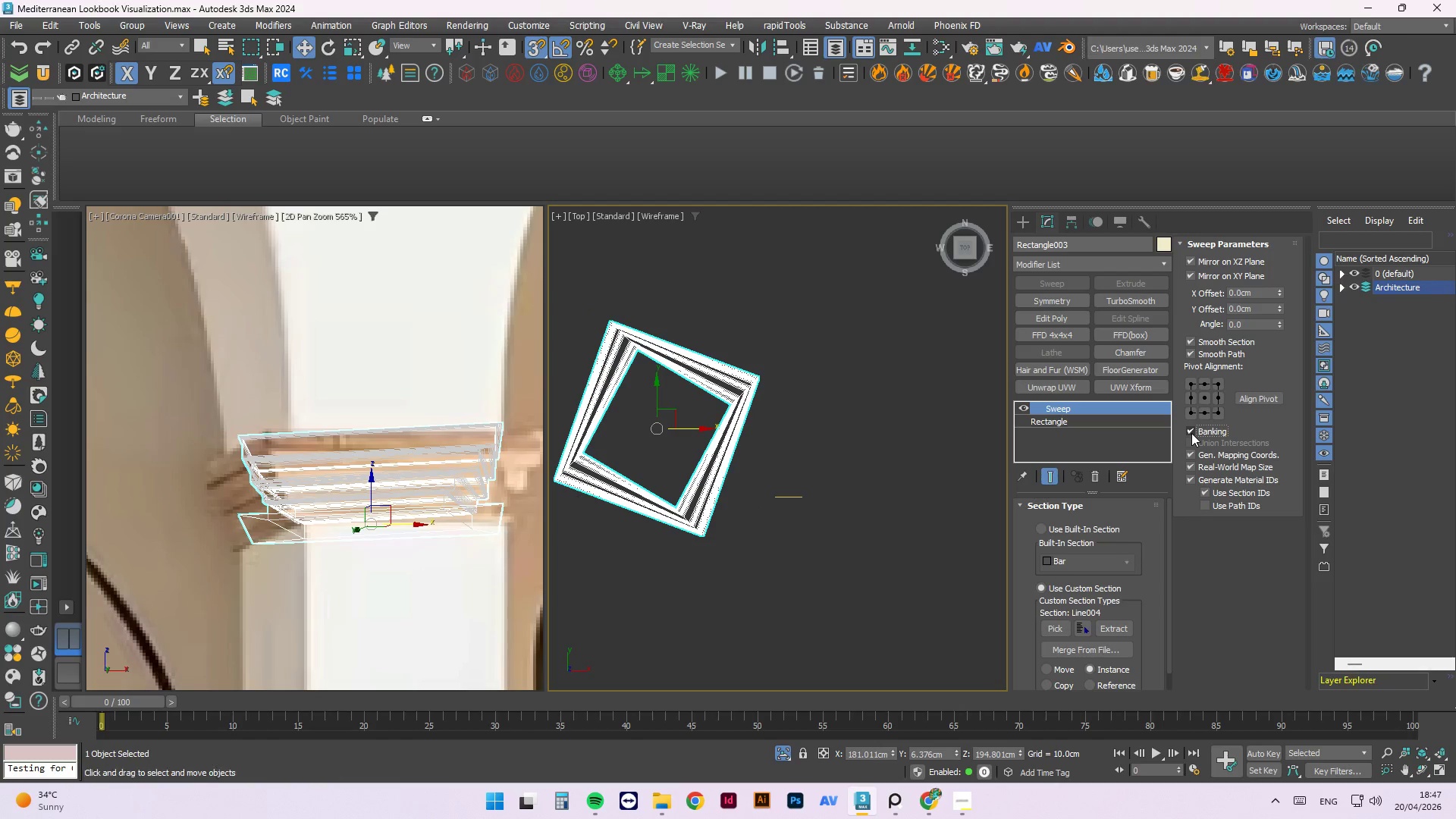 
left_click([1191, 433])
 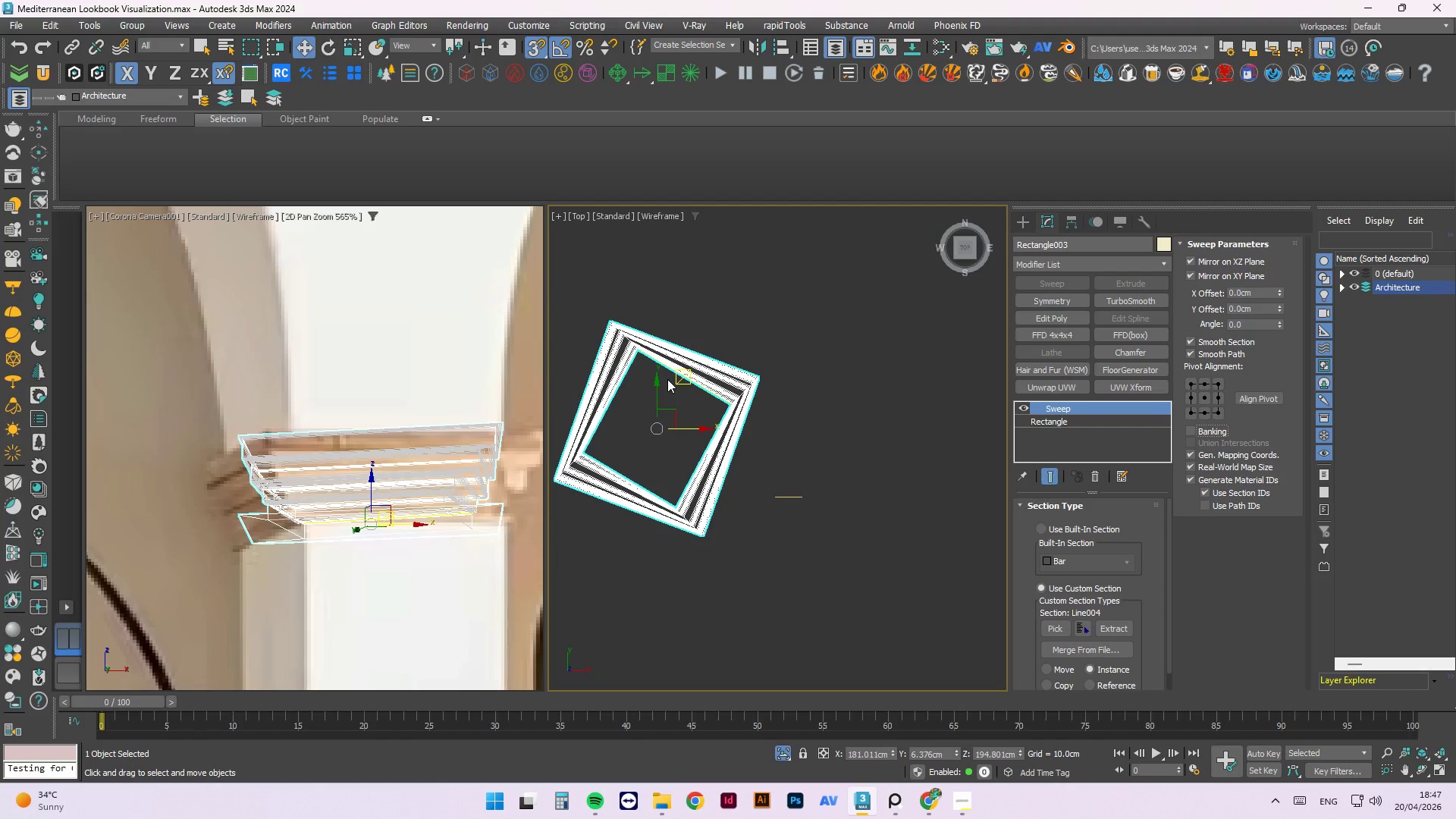 
wait(36.91)
 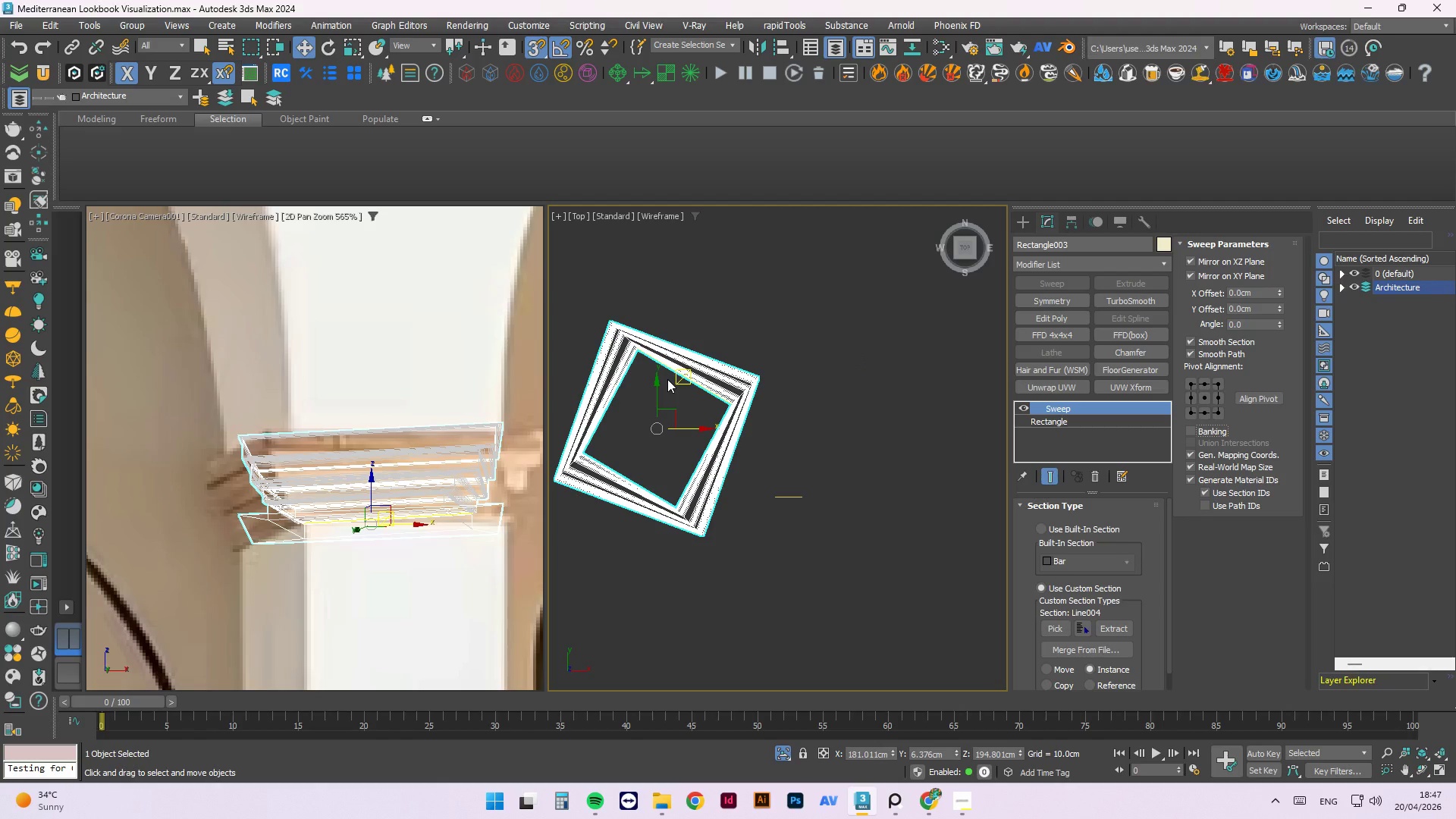 
left_click([784, 491])
 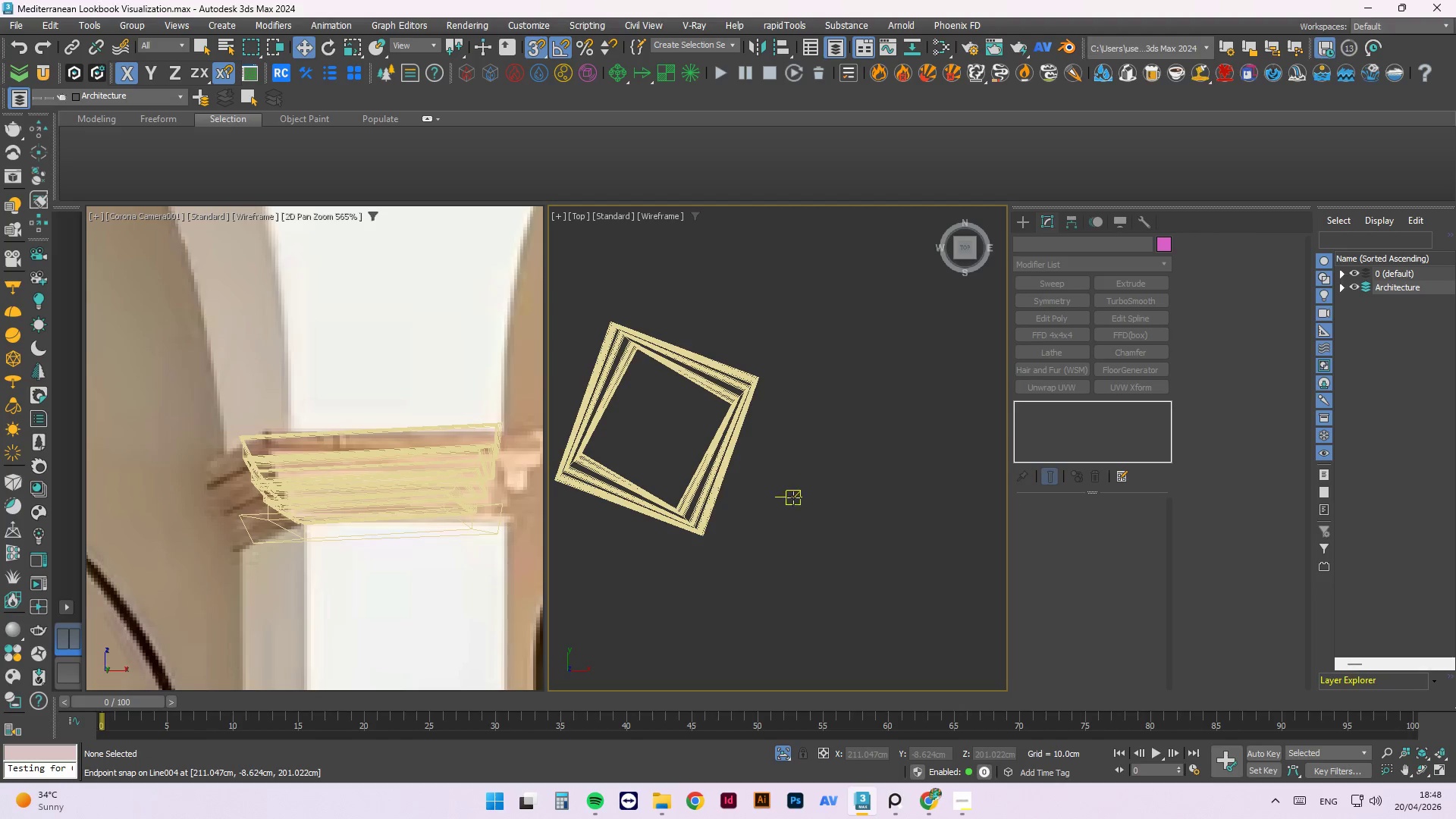 
left_click([794, 496])
 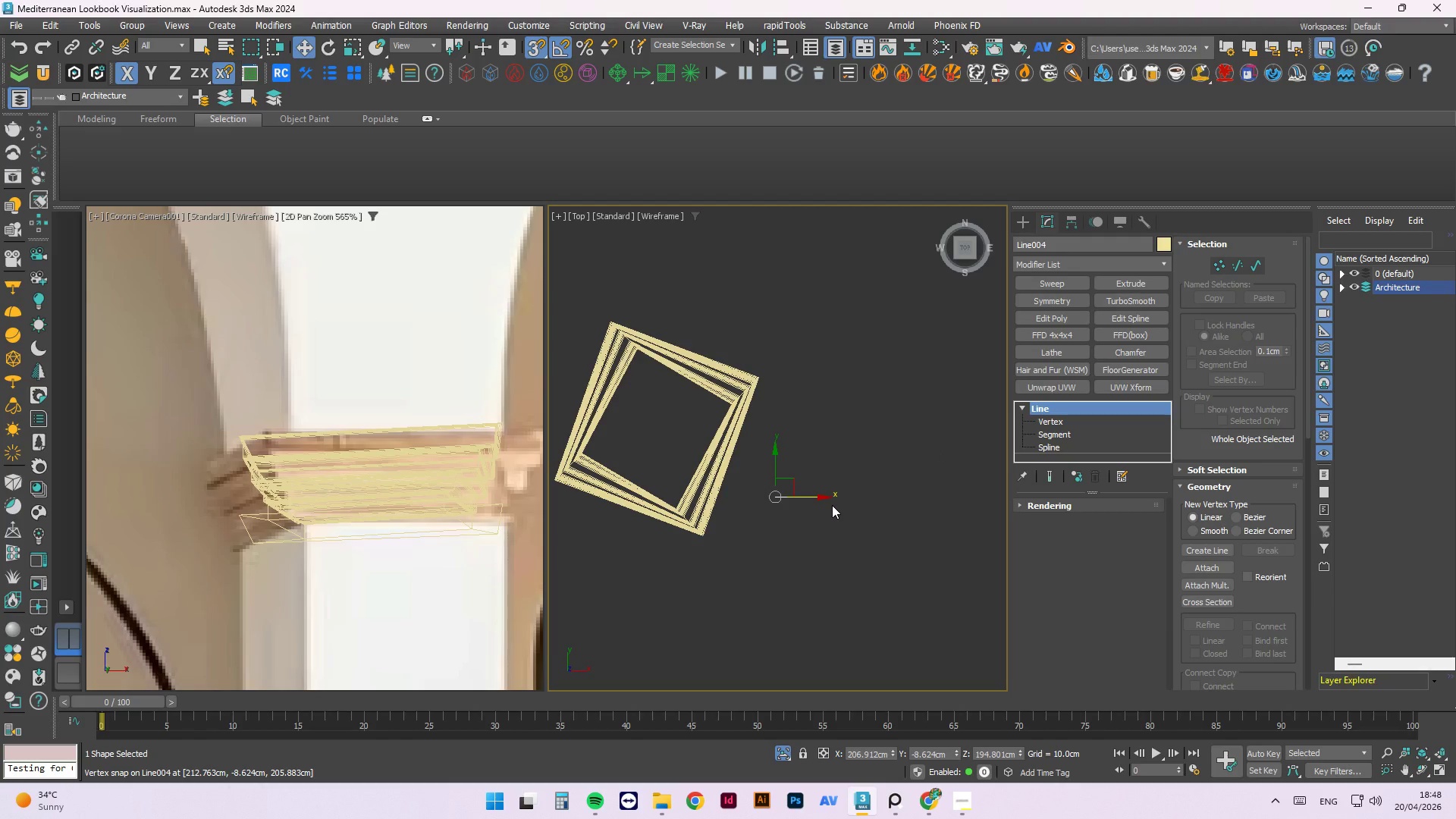 
wait(6.14)
 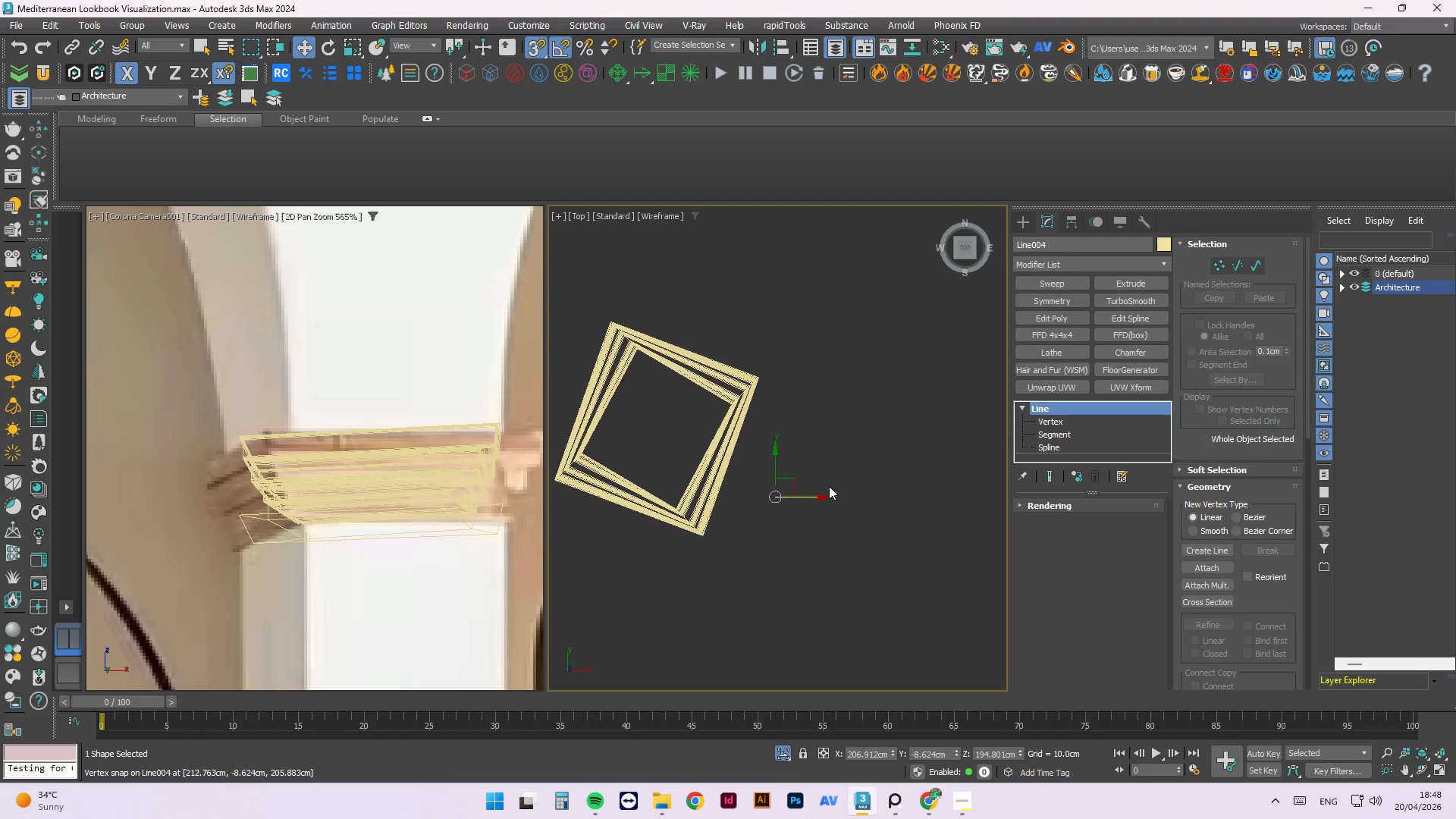 
key(1)
 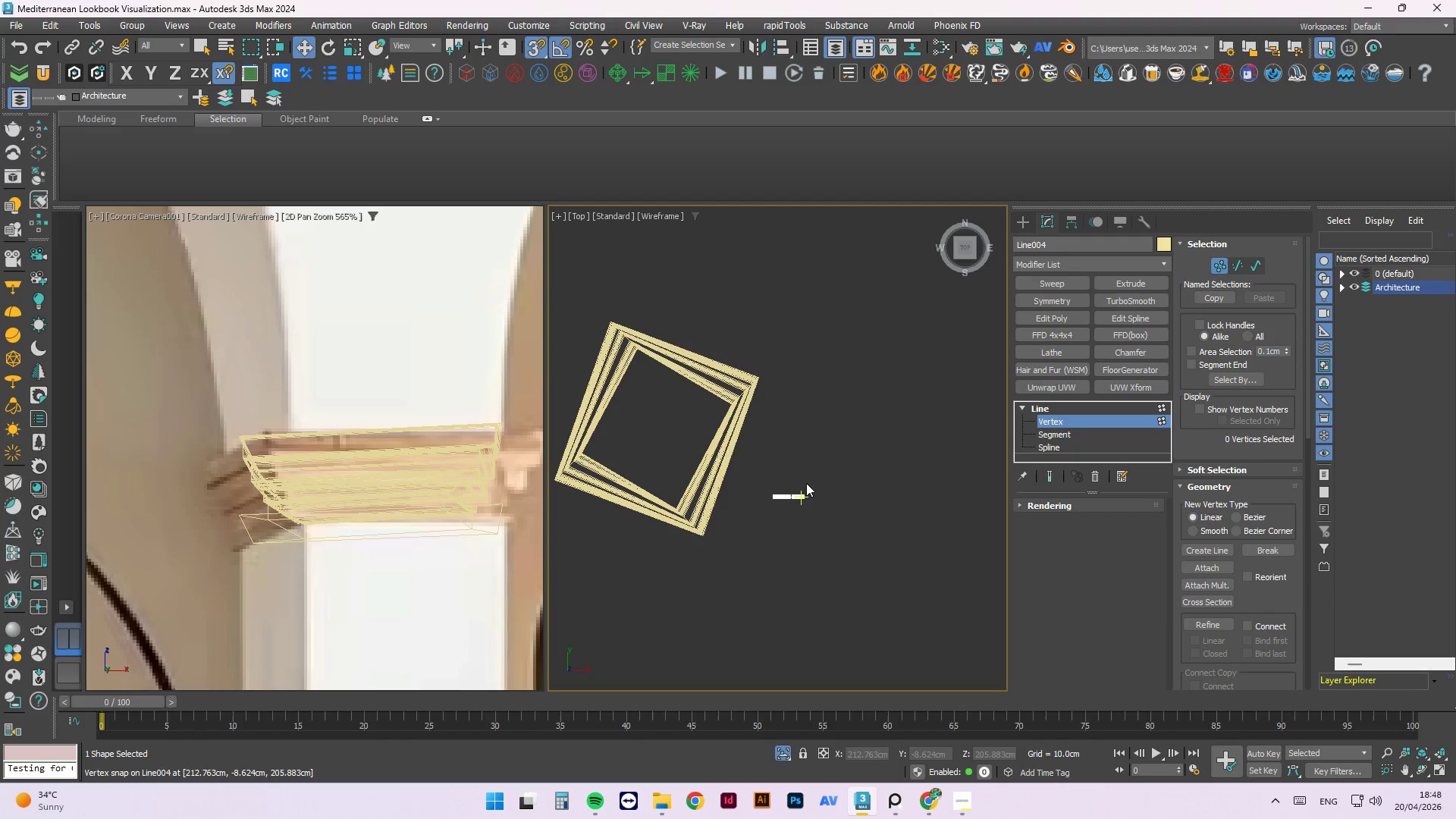 
left_click_drag(start_coordinate=[858, 452], to_coordinate=[756, 552])
 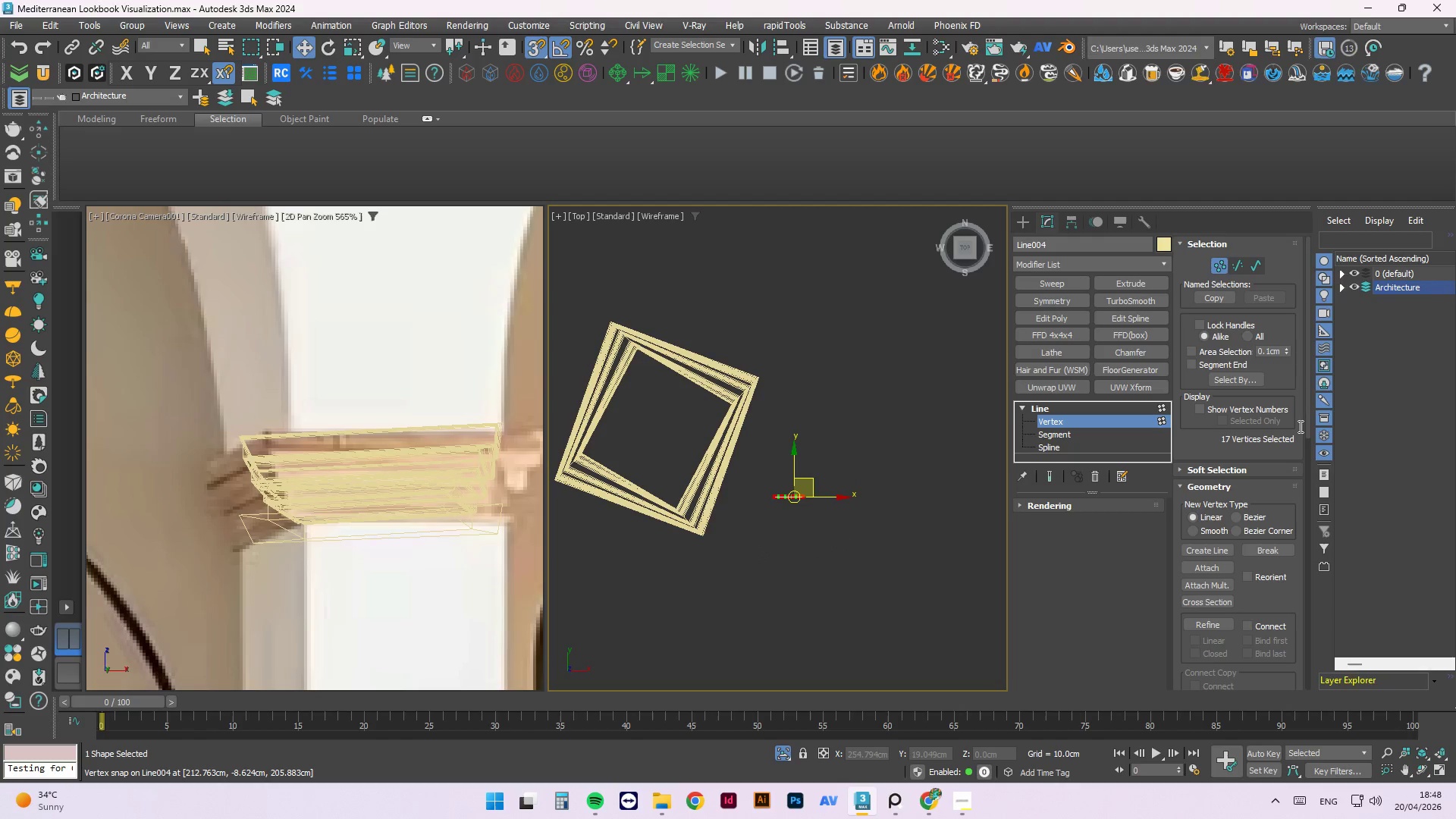 
left_click_drag(start_coordinate=[1307, 423], to_coordinate=[1299, 698])
 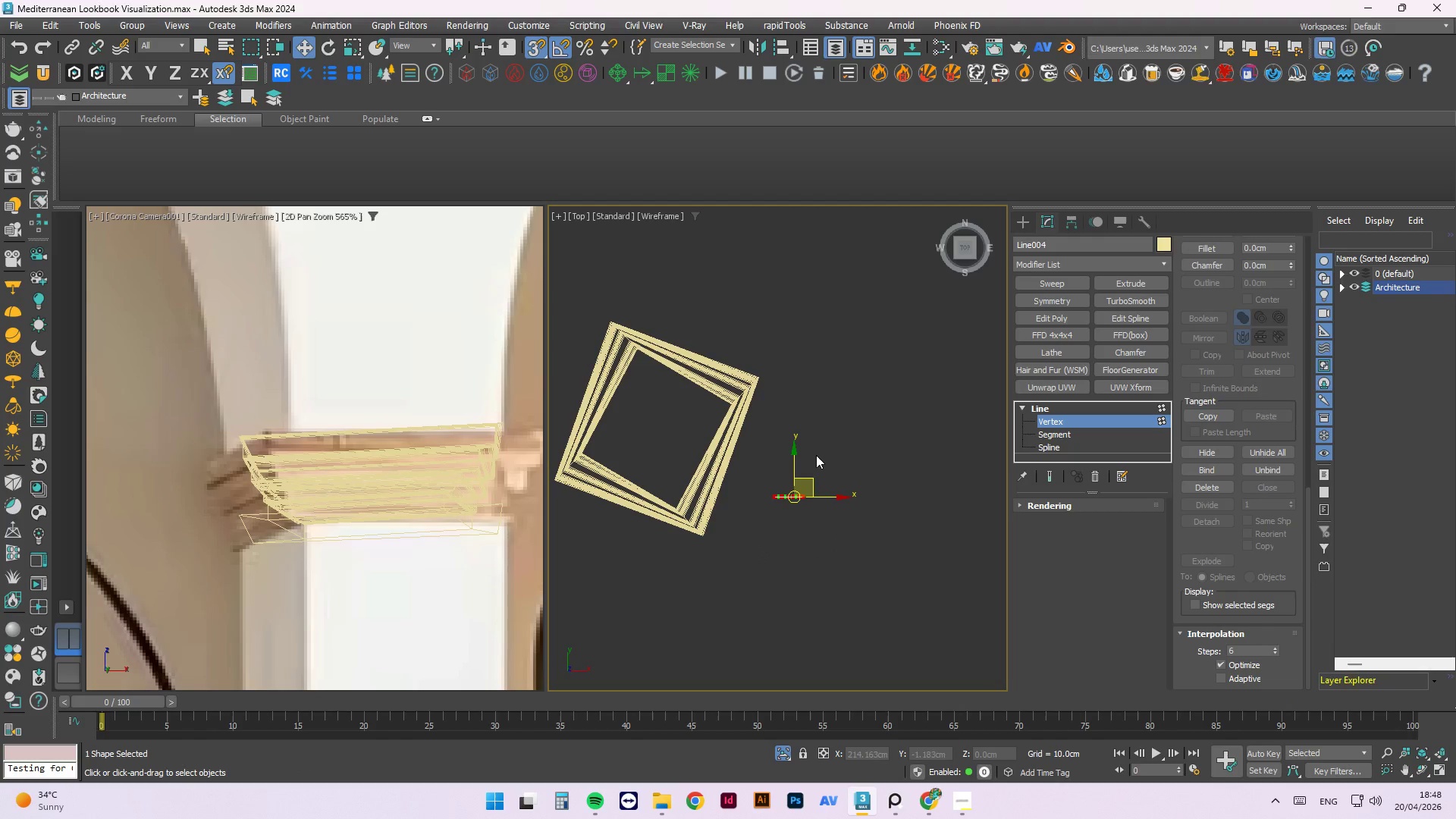 
left_click([853, 410])
 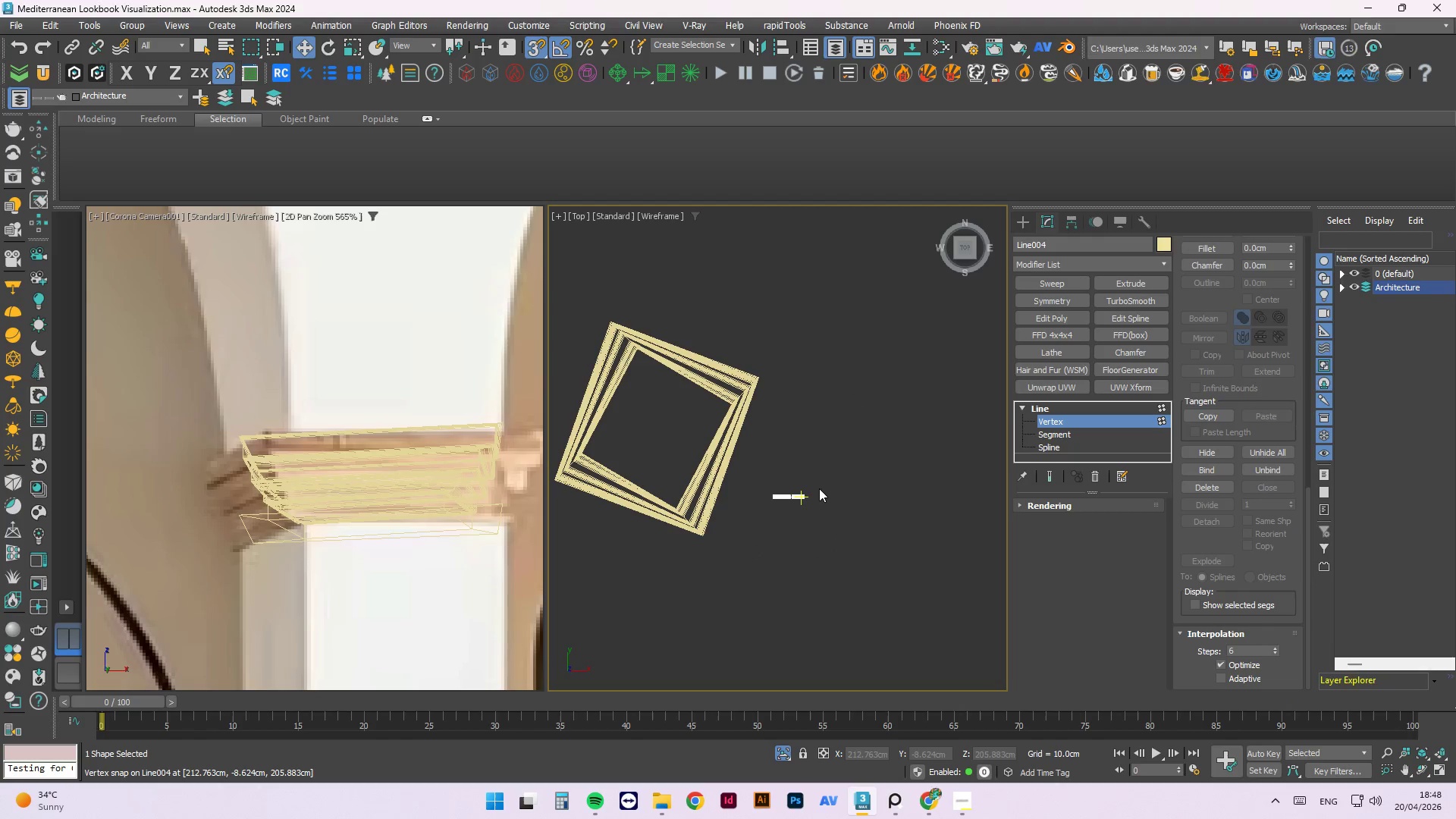 
right_click([797, 422])
 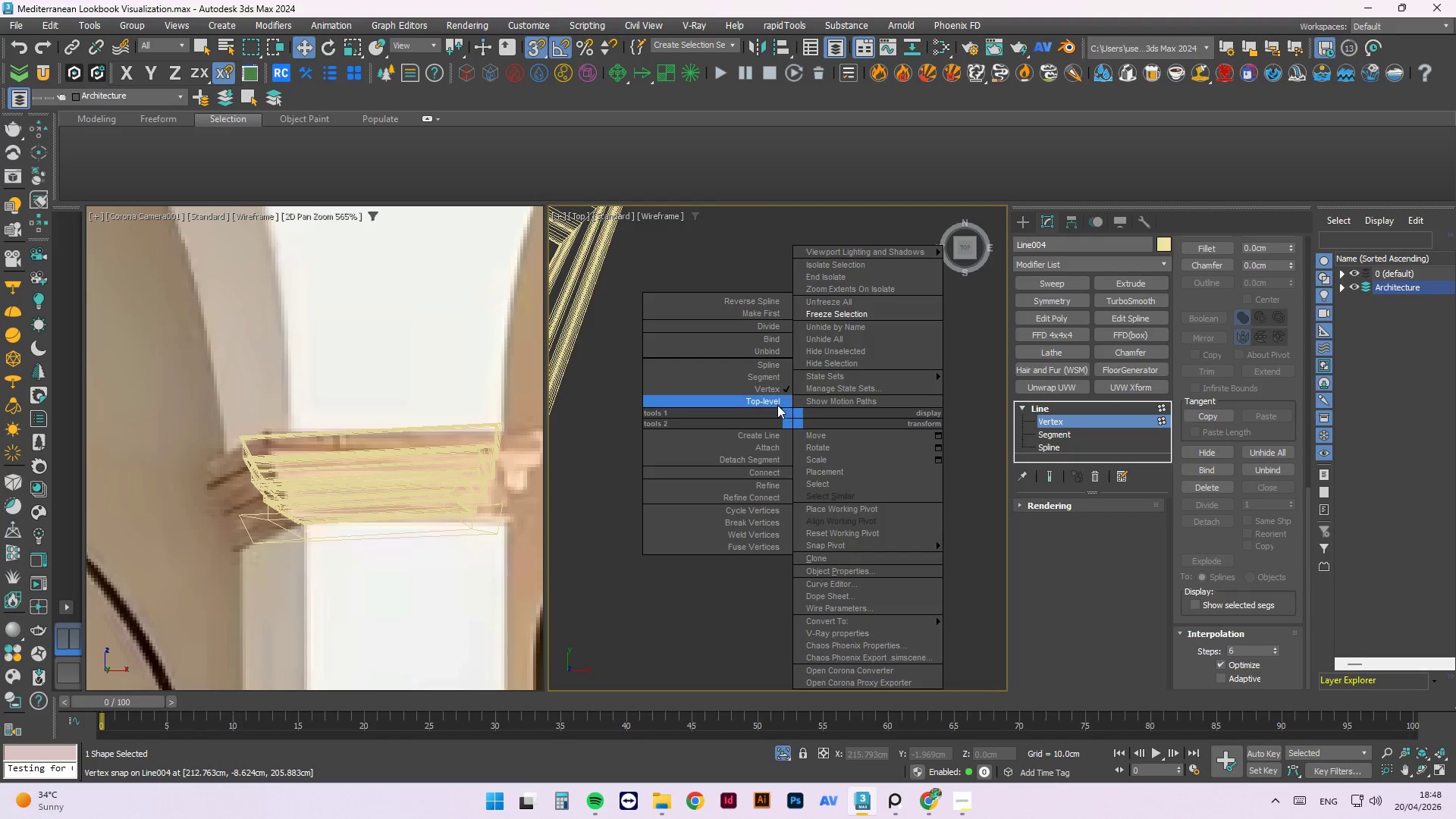 
scroll: coordinate [824, 494], scroll_direction: up, amount: 3.0
 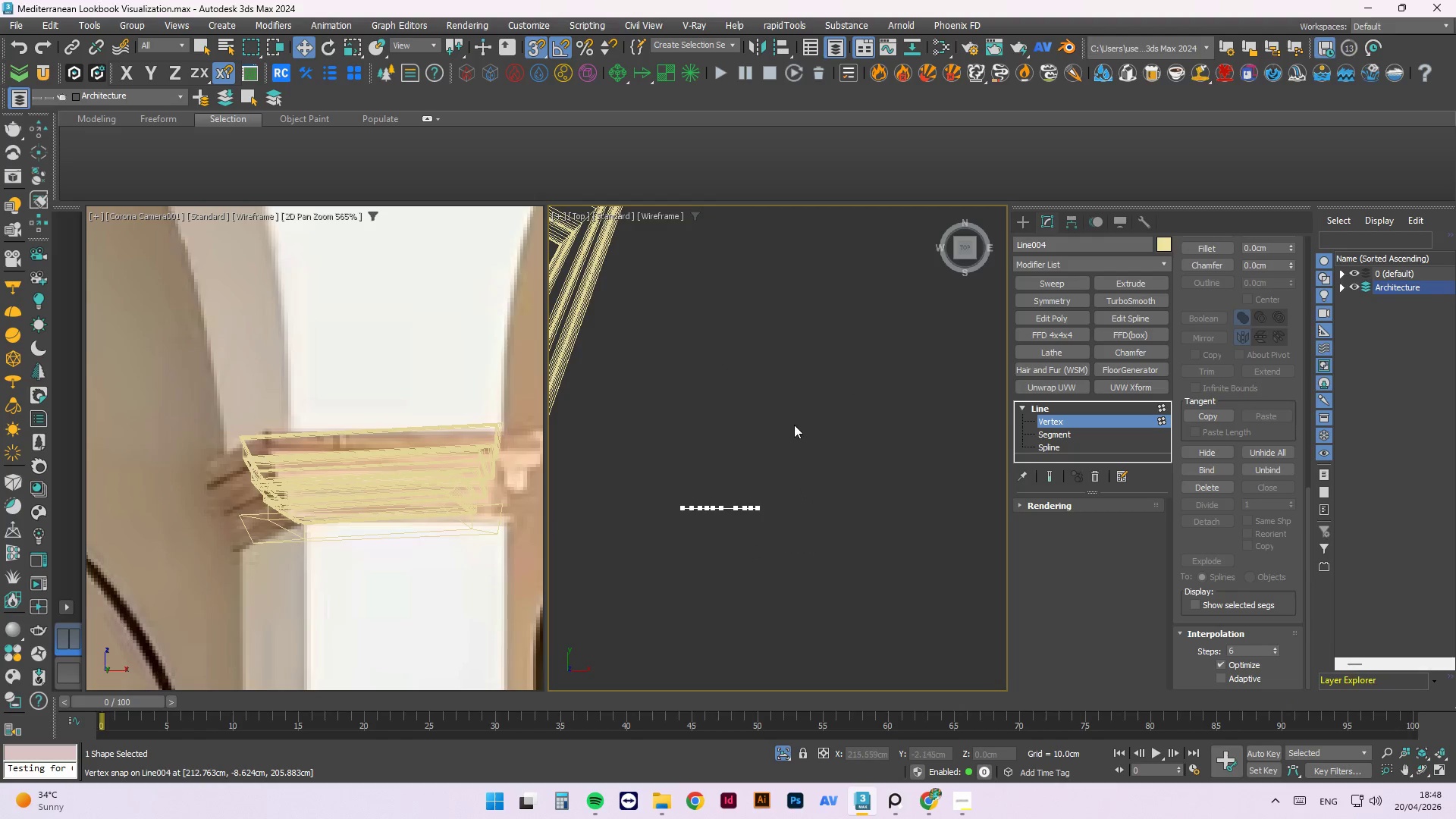 
left_click([775, 400])
 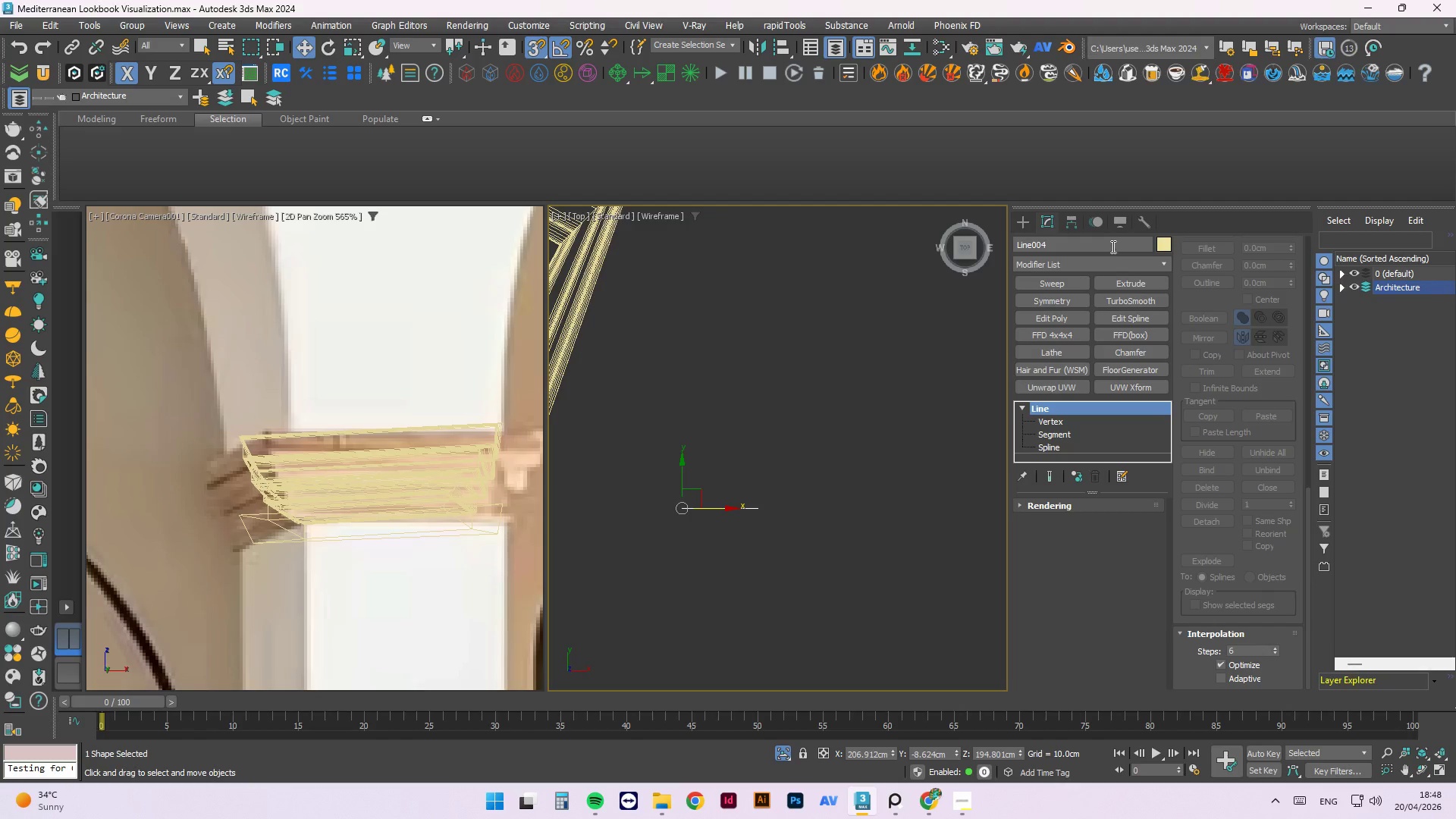 
left_click([1103, 263])
 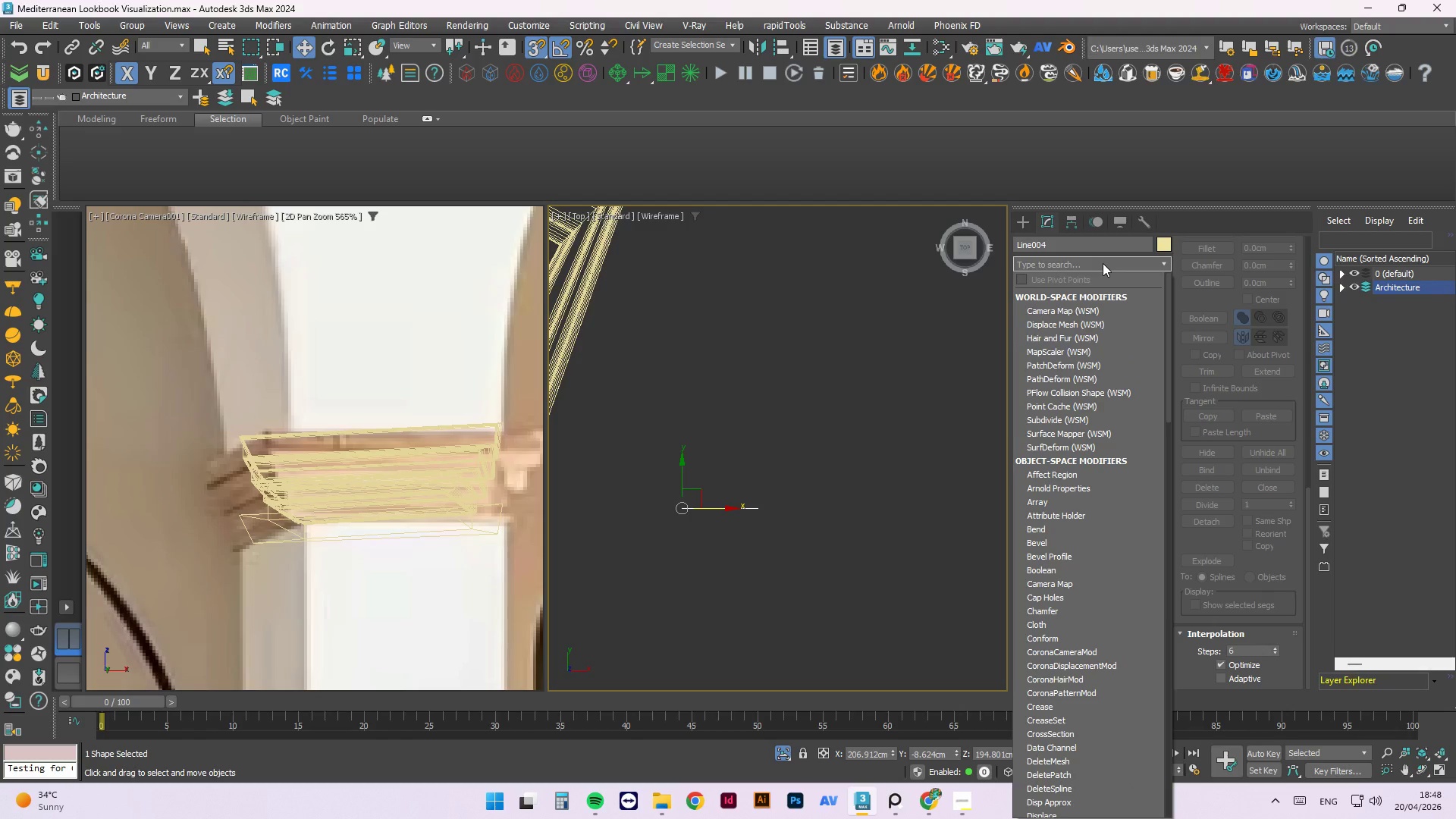 
type(normal)
 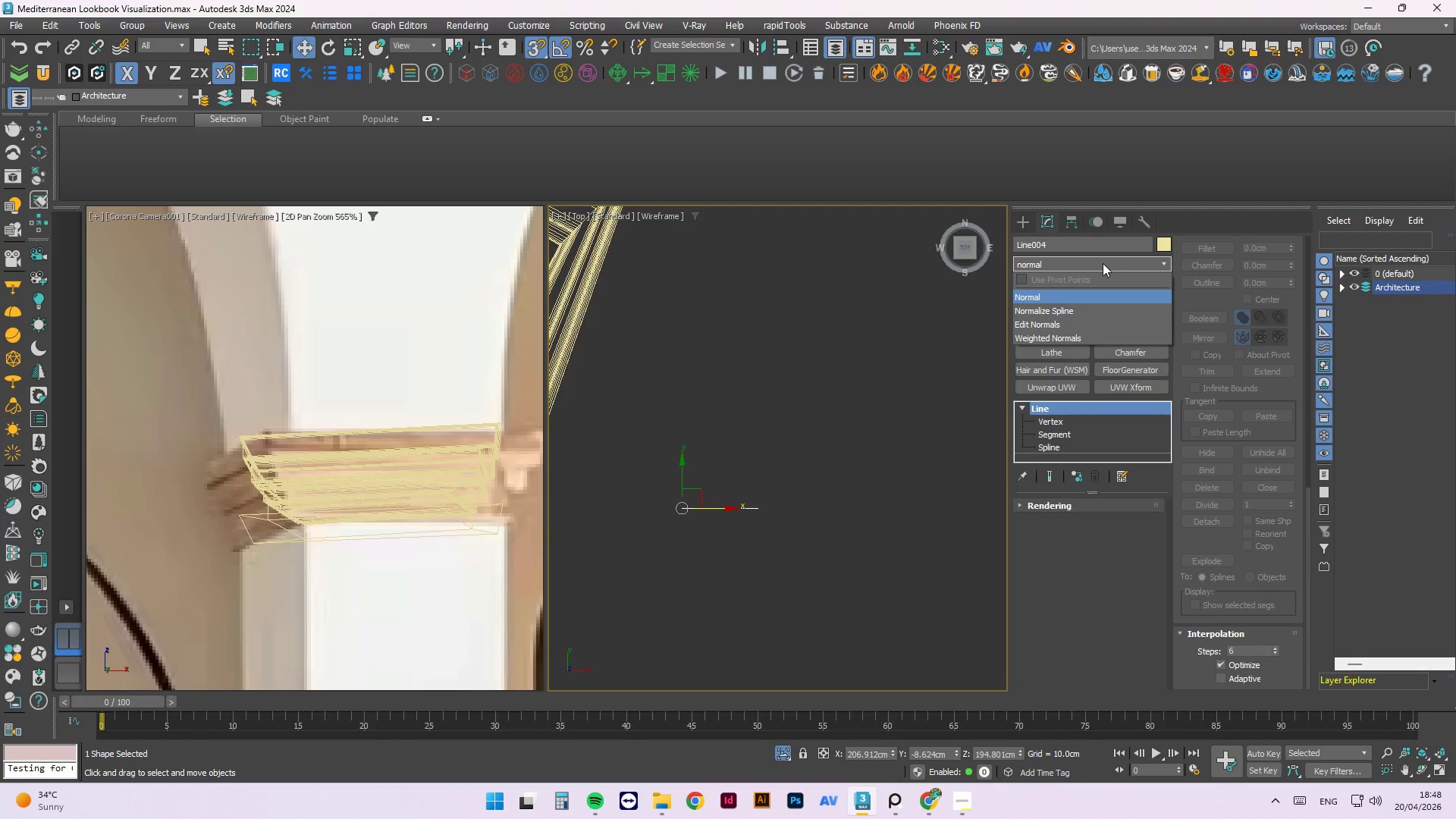 
key(Enter)
 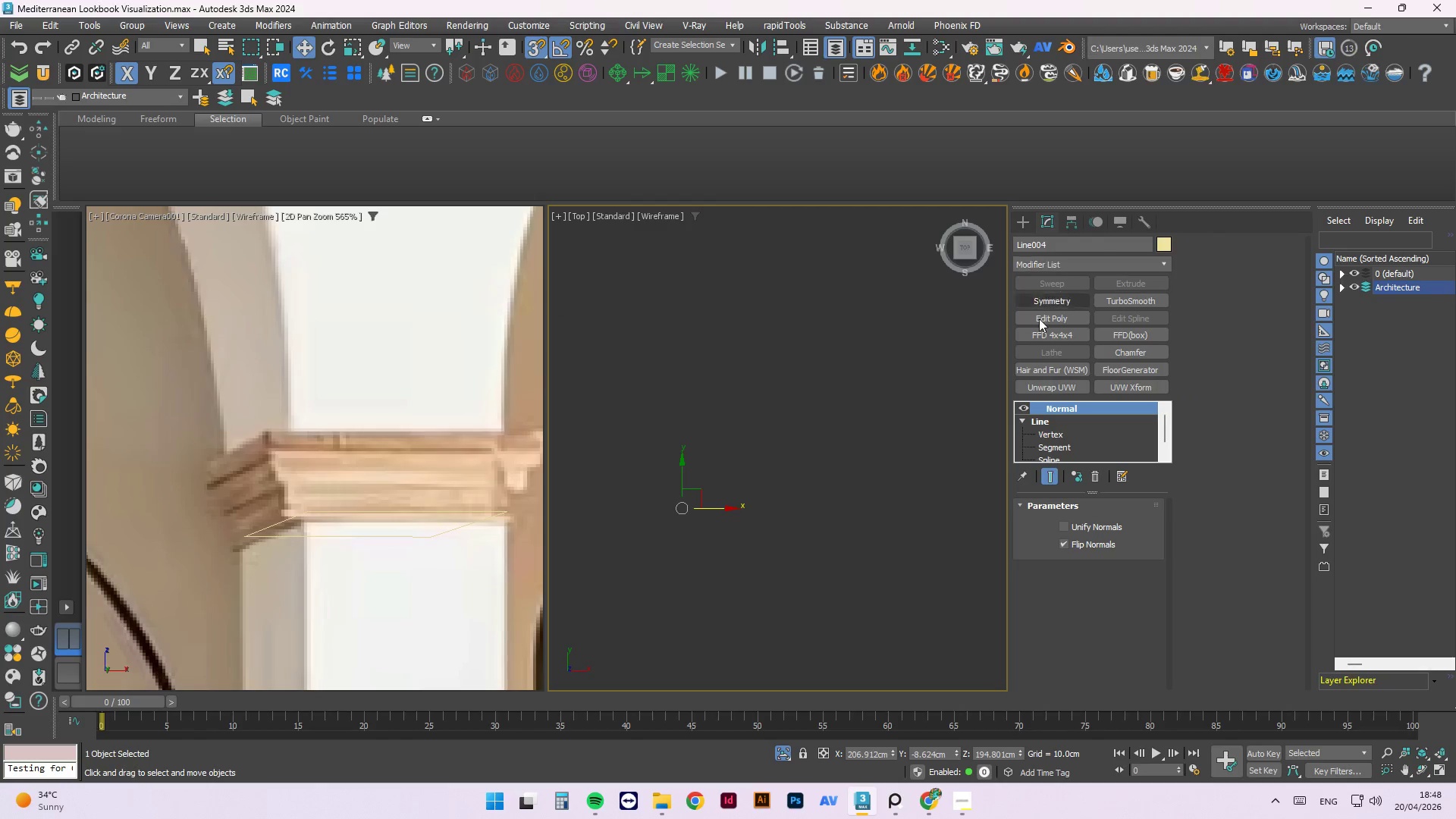 
scroll: coordinate [620, 518], scroll_direction: up, amount: 2.0
 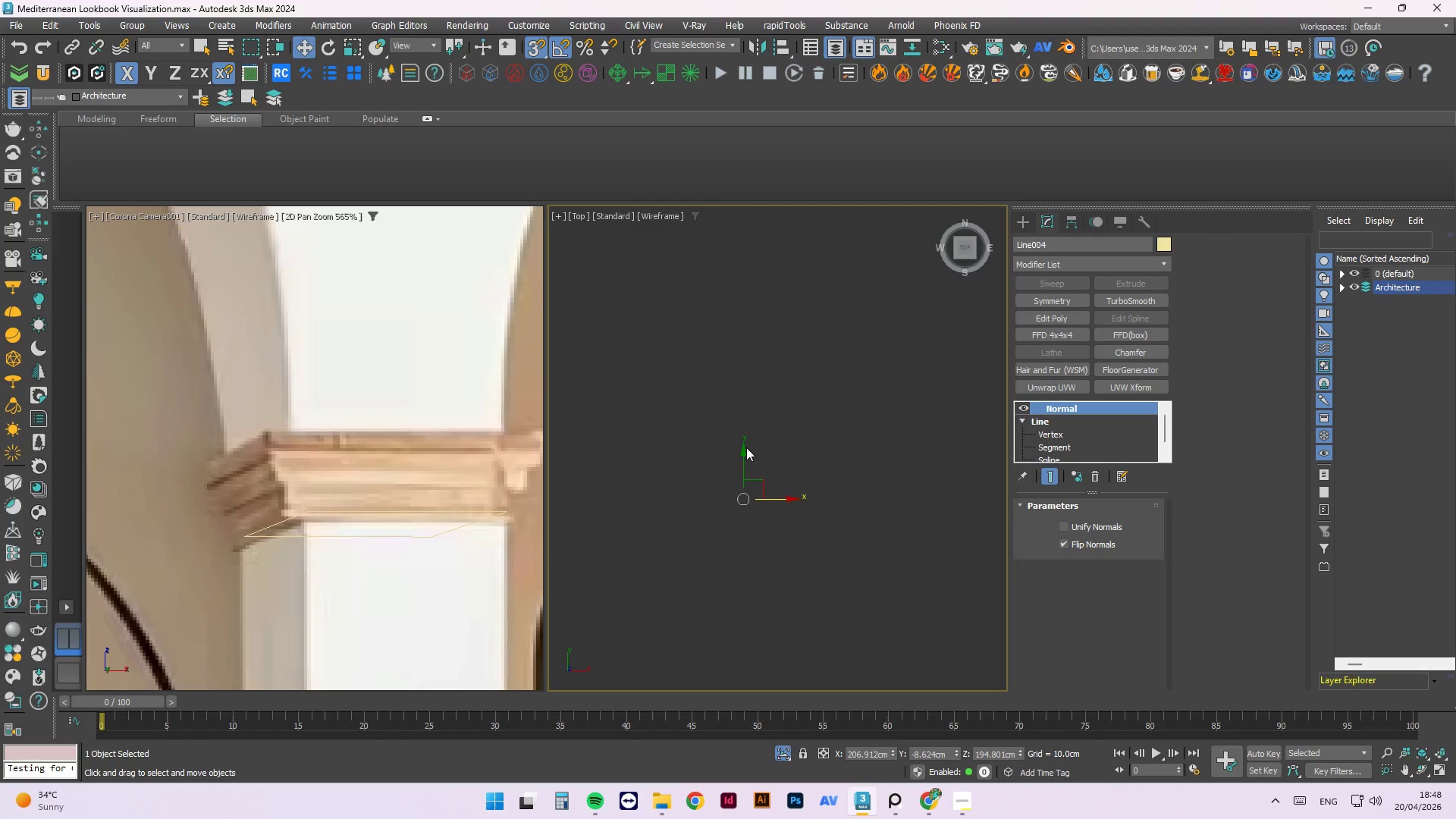 
hold_key(key=AltLeft, duration=1.58)
 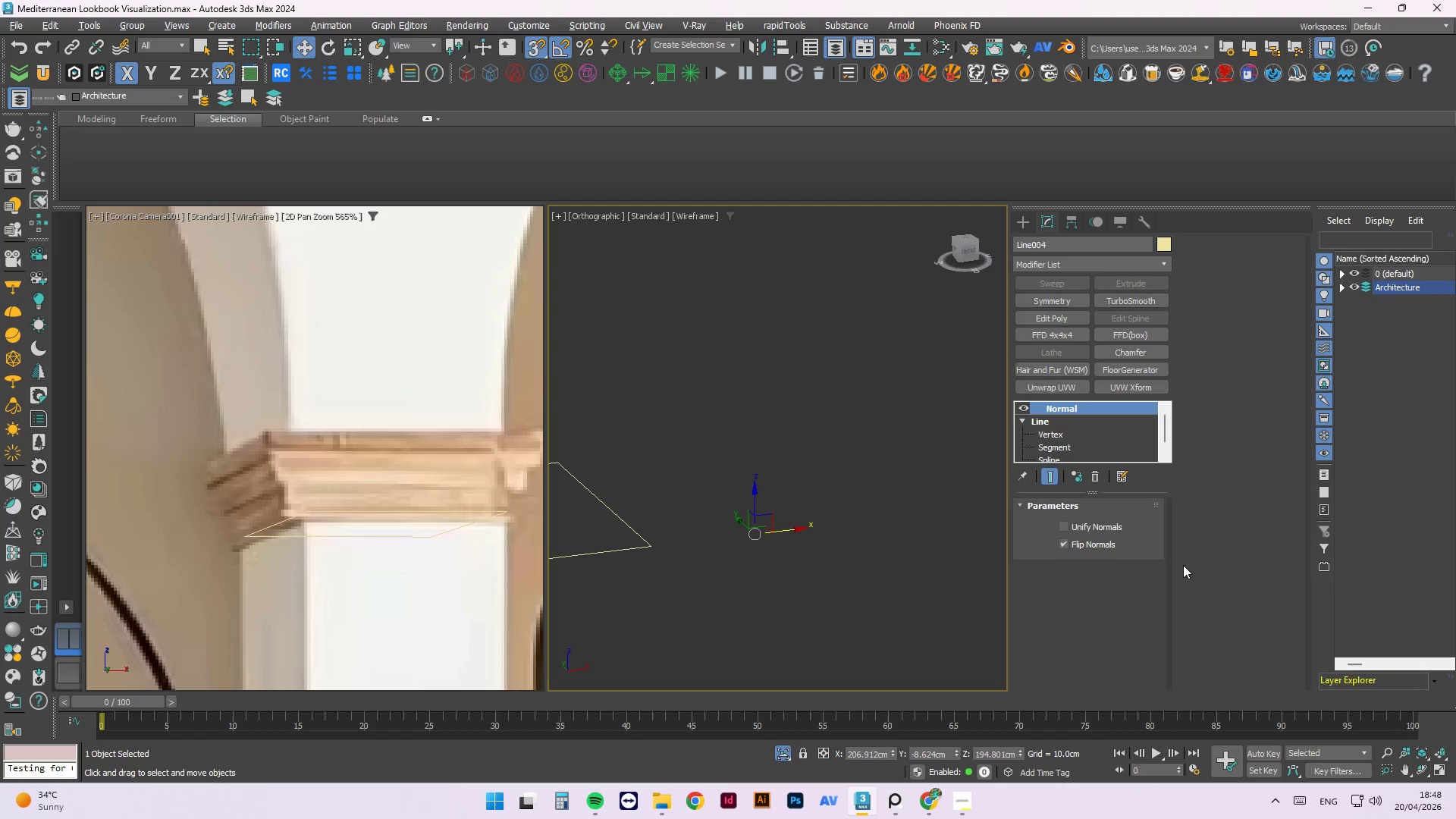 
scroll: coordinate [761, 488], scroll_direction: down, amount: 3.0
 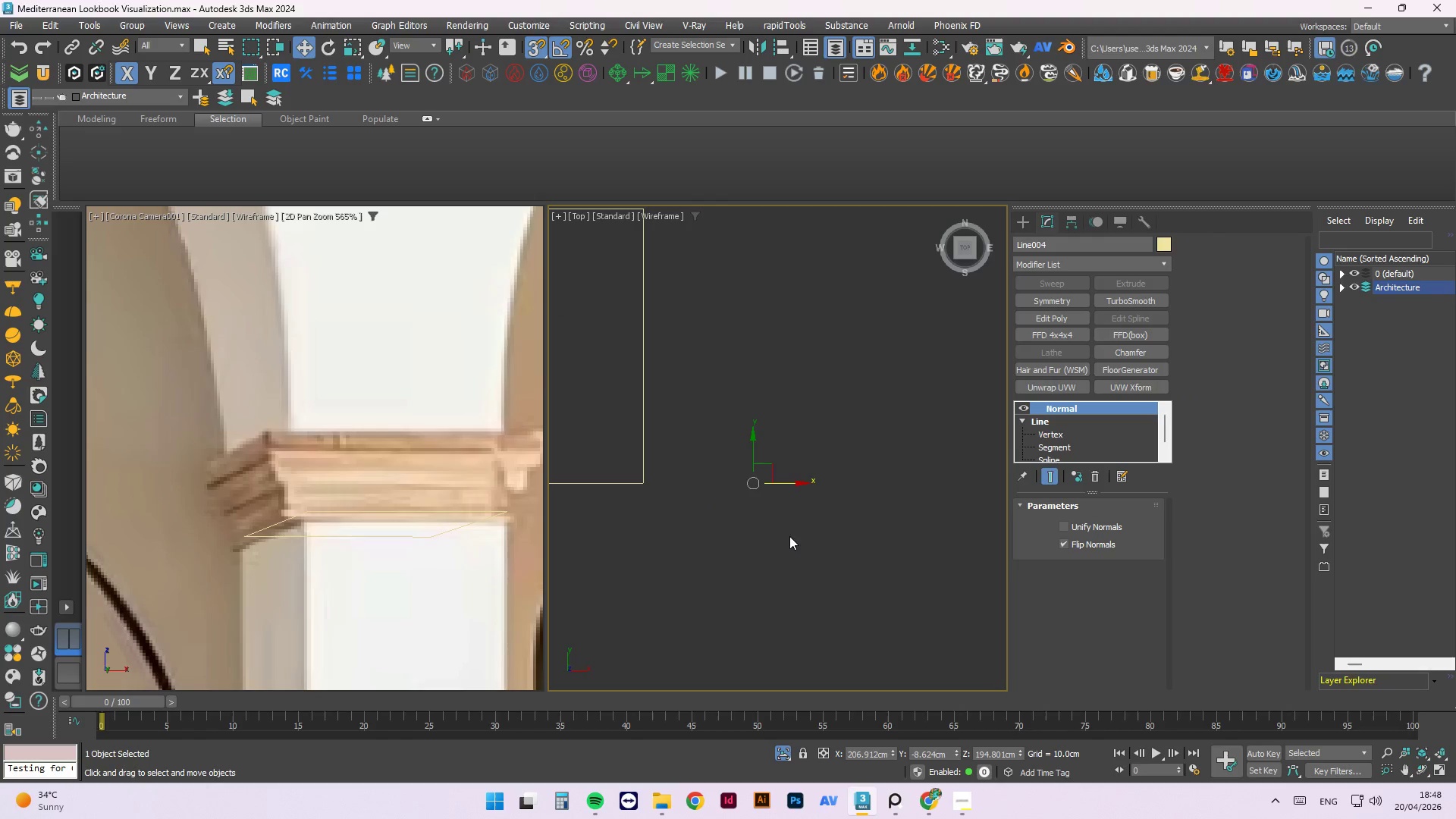 
left_click([1064, 529])
 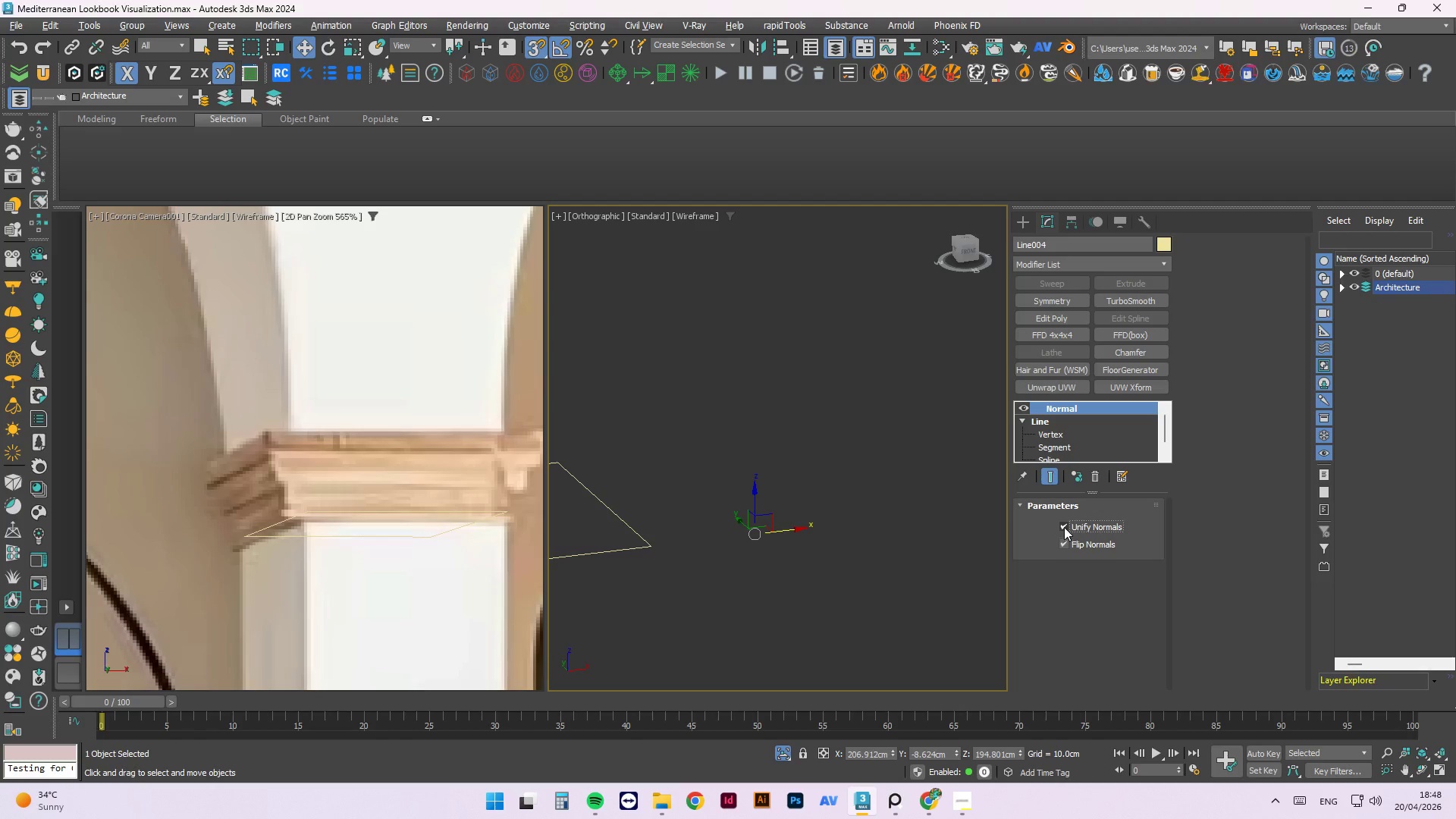 
left_click([1064, 527])
 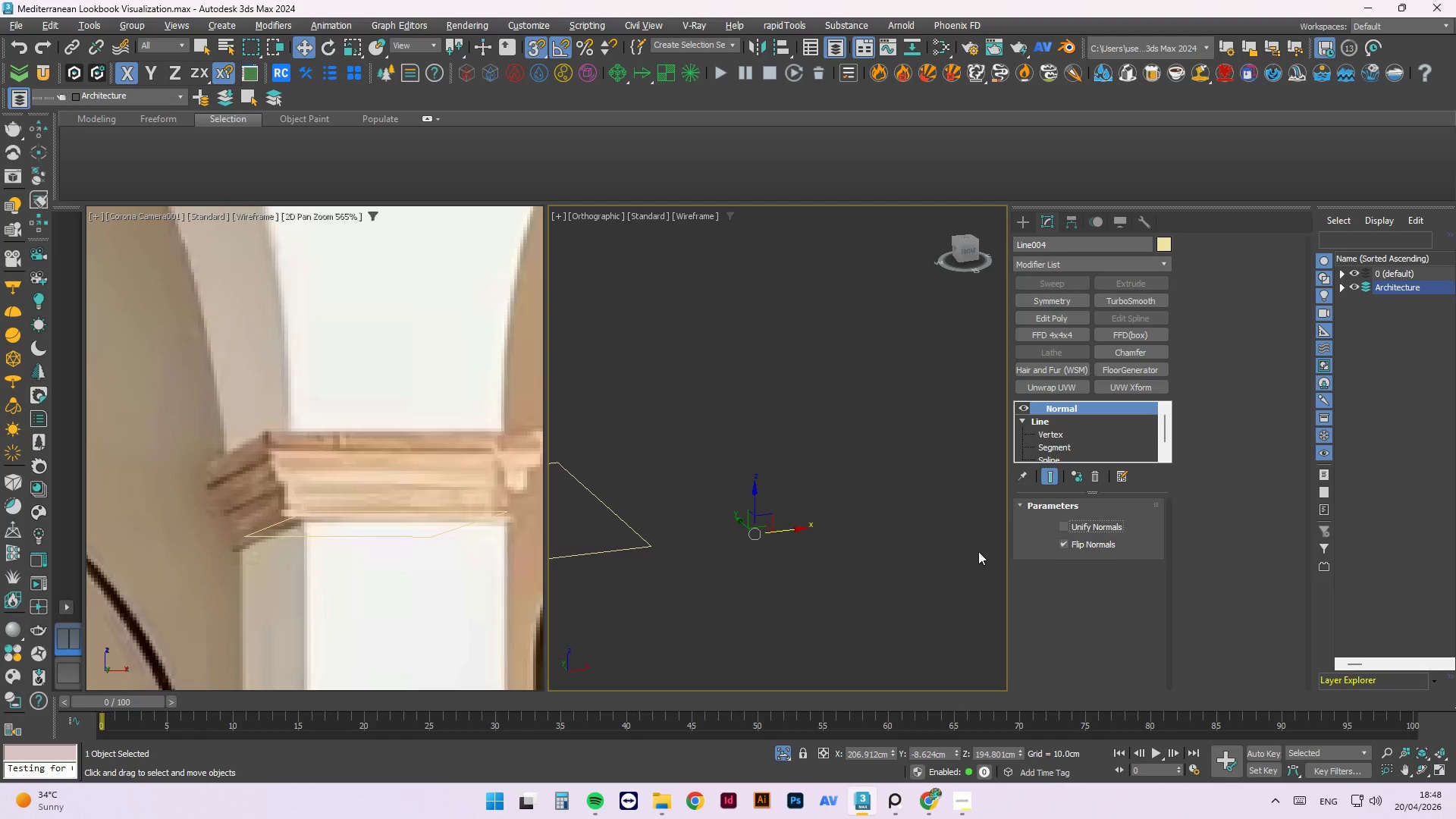 
left_click_drag(start_coordinate=[867, 441], to_coordinate=[695, 658])
 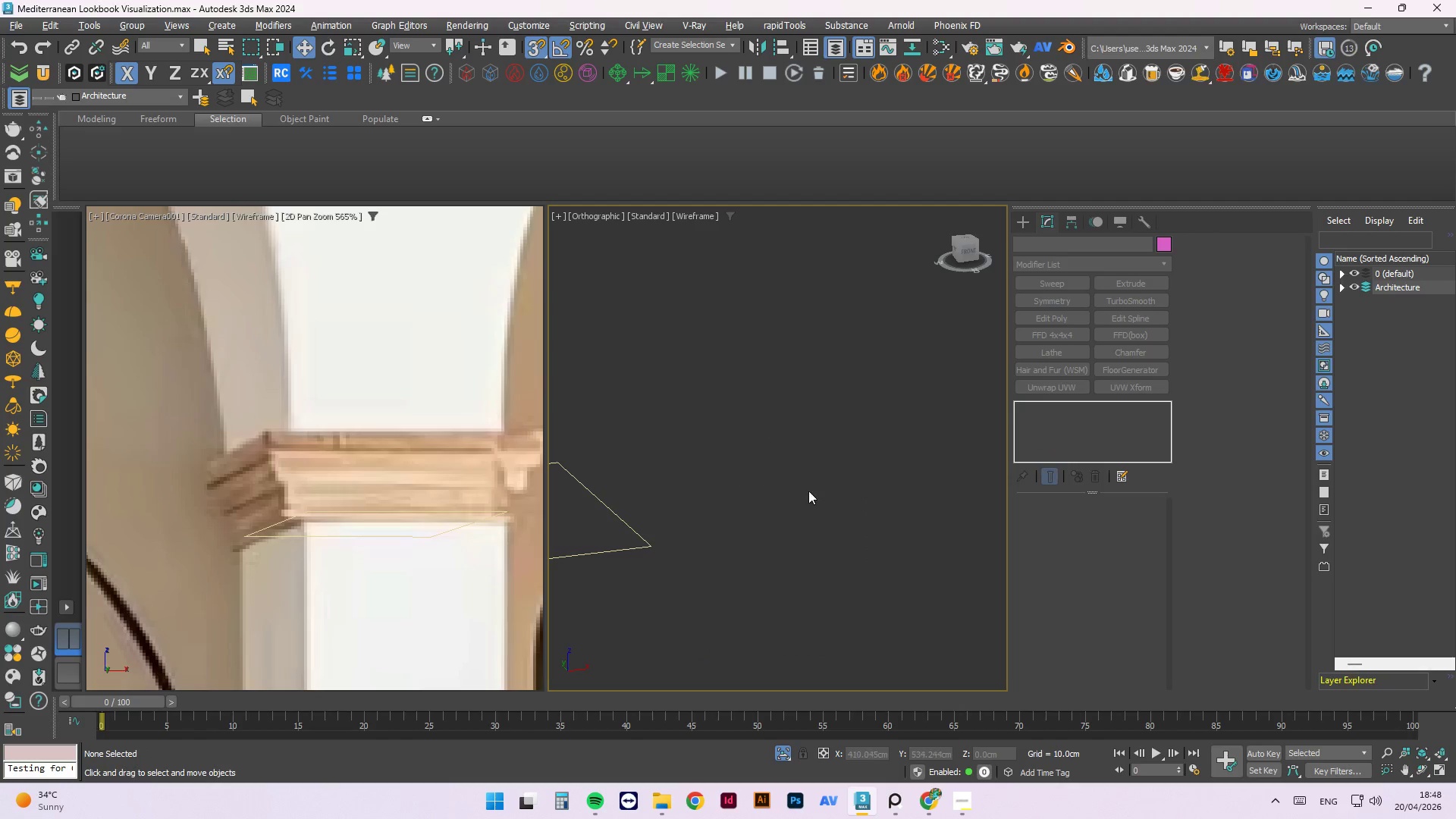 
left_click_drag(start_coordinate=[886, 444], to_coordinate=[746, 610])
 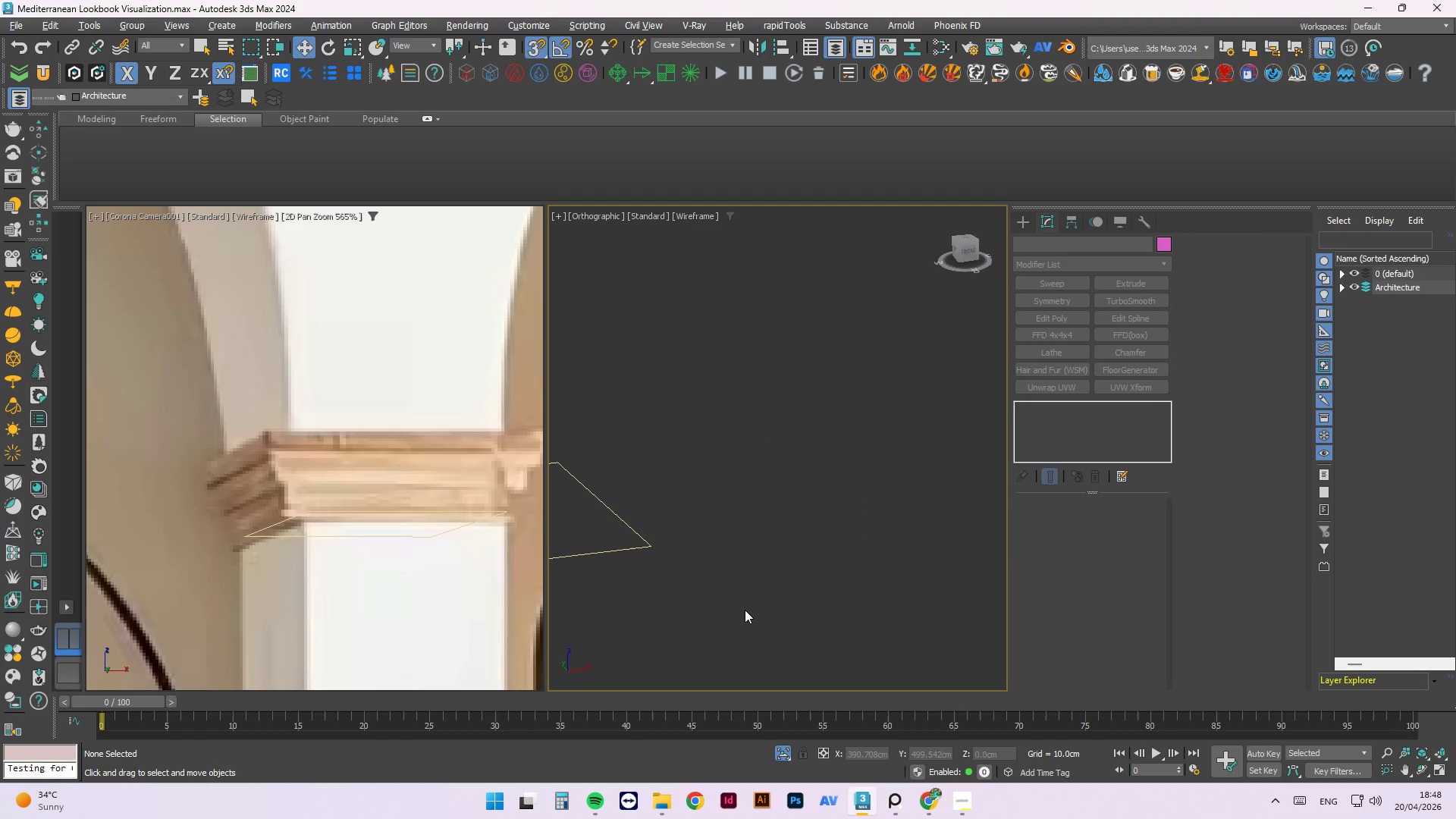 
key(Control+Z)
 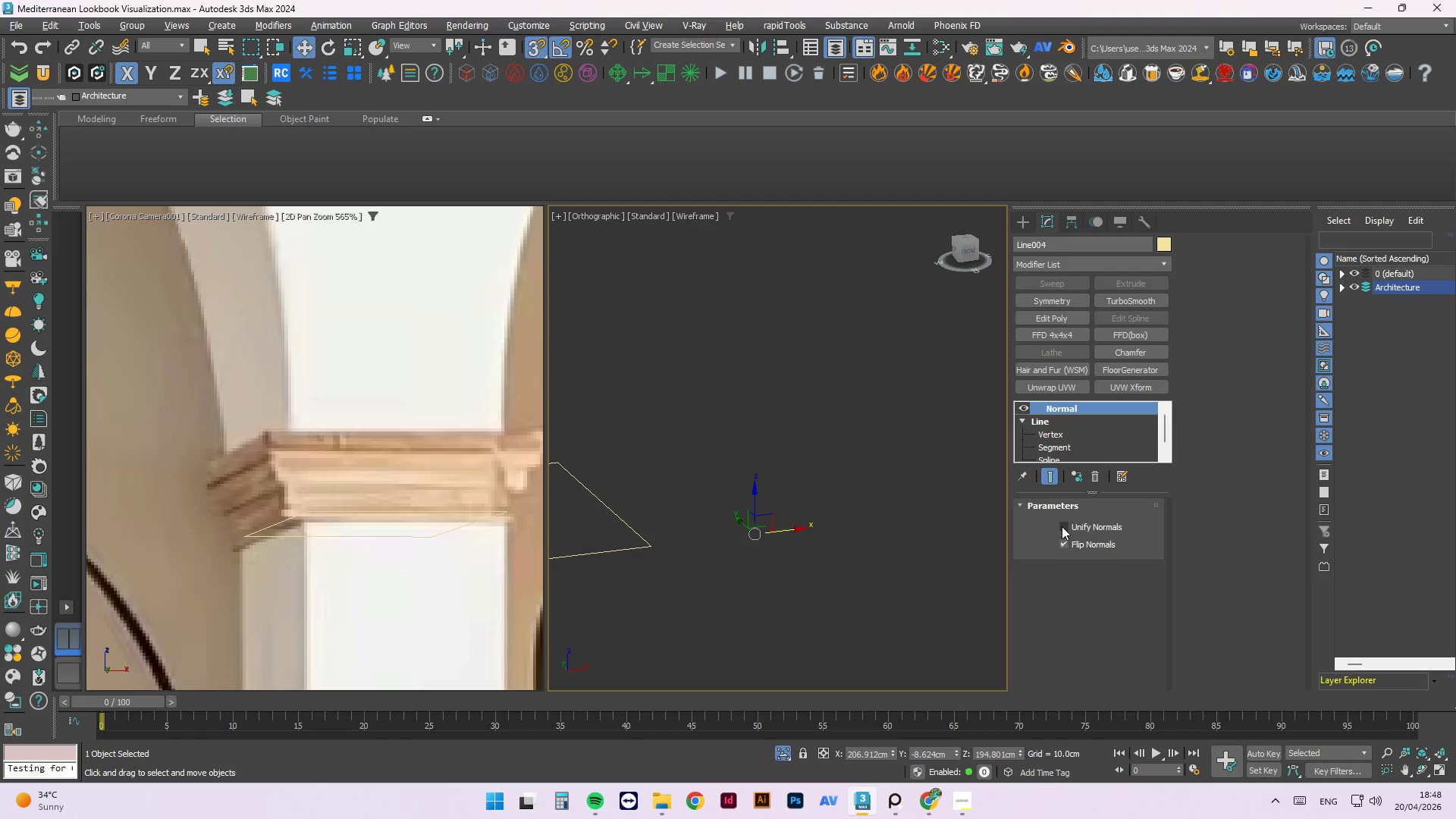 
left_click([1062, 526])
 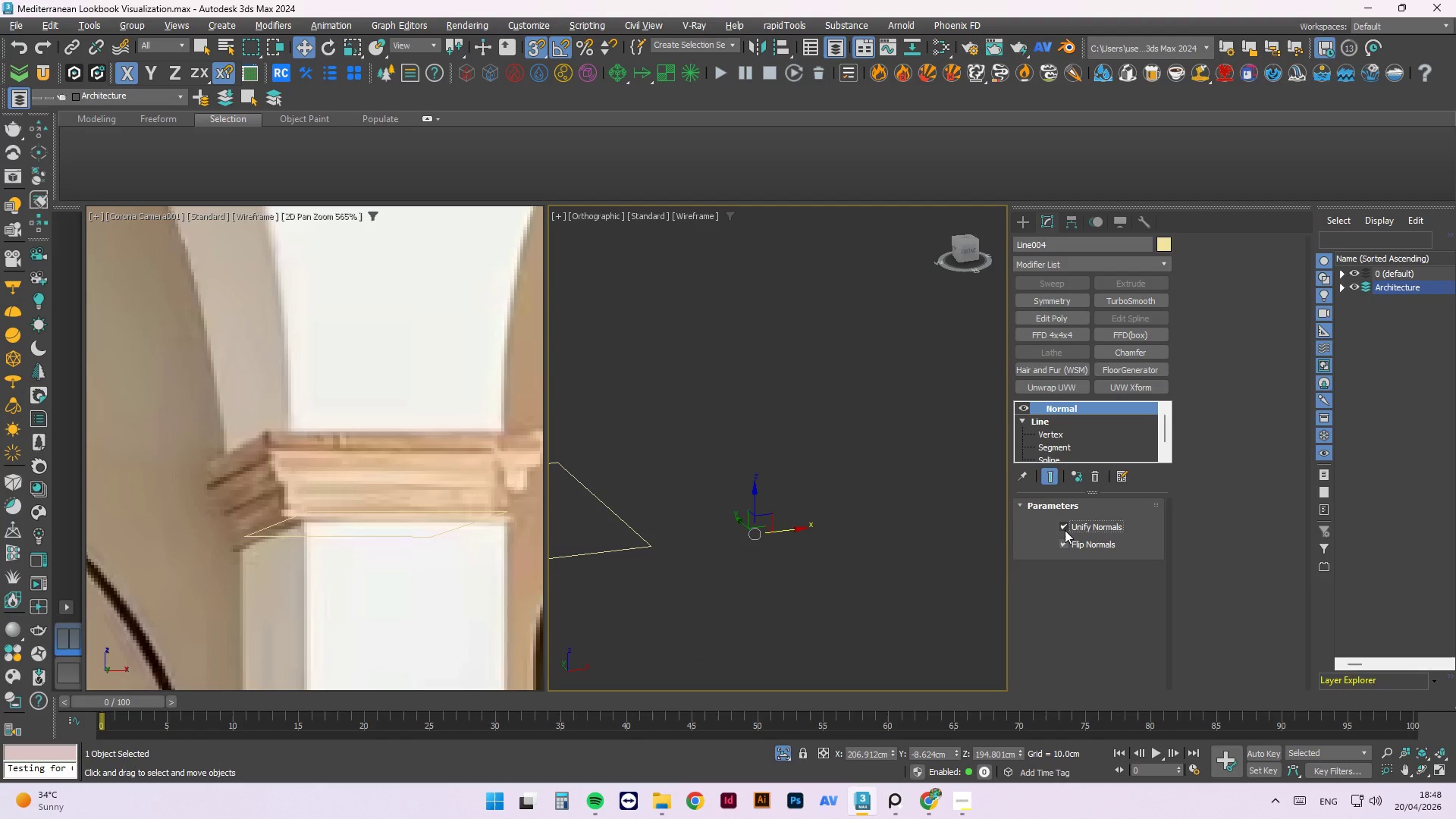 
left_click([1065, 526])
 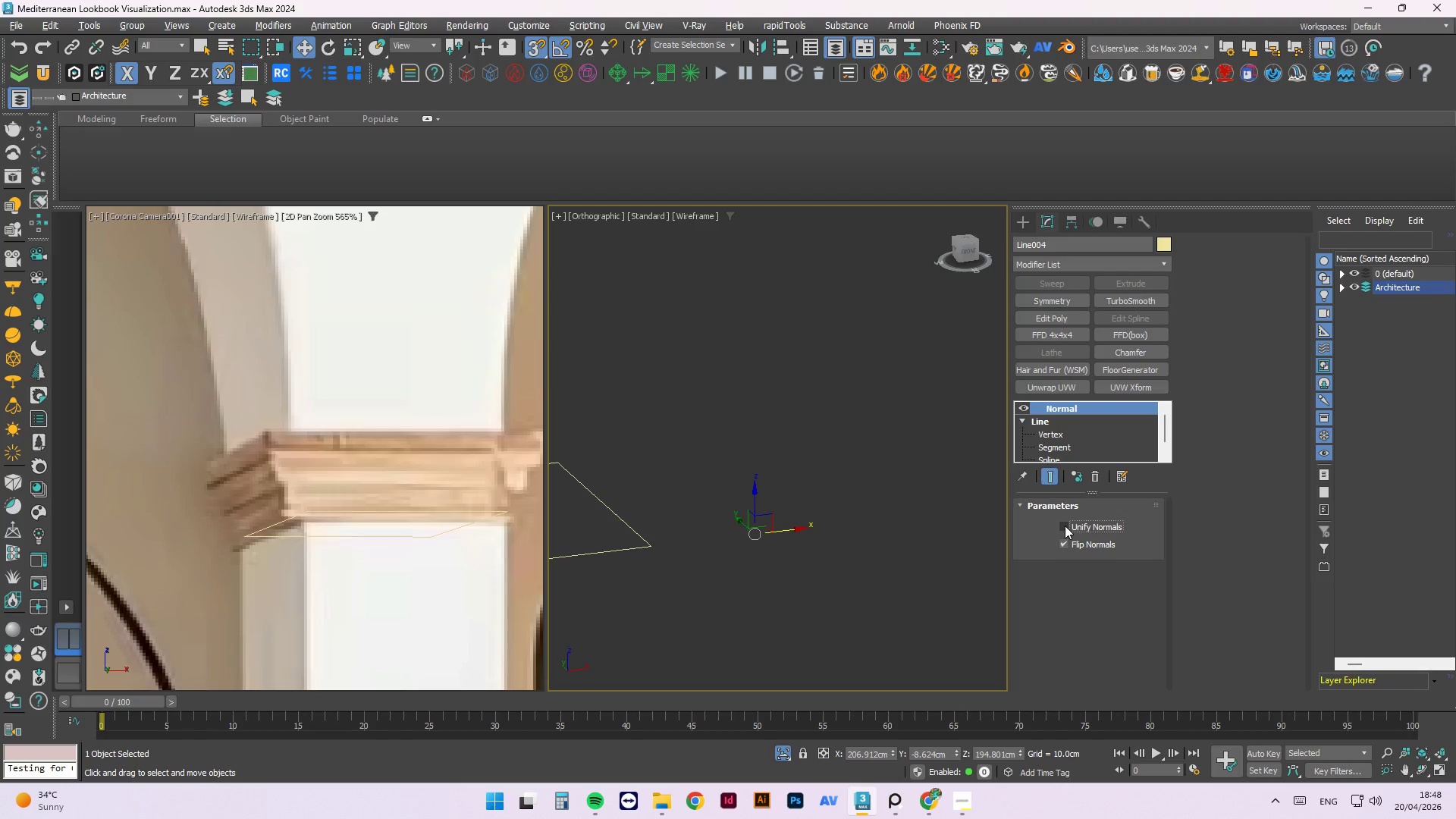 
wait(9.09)
 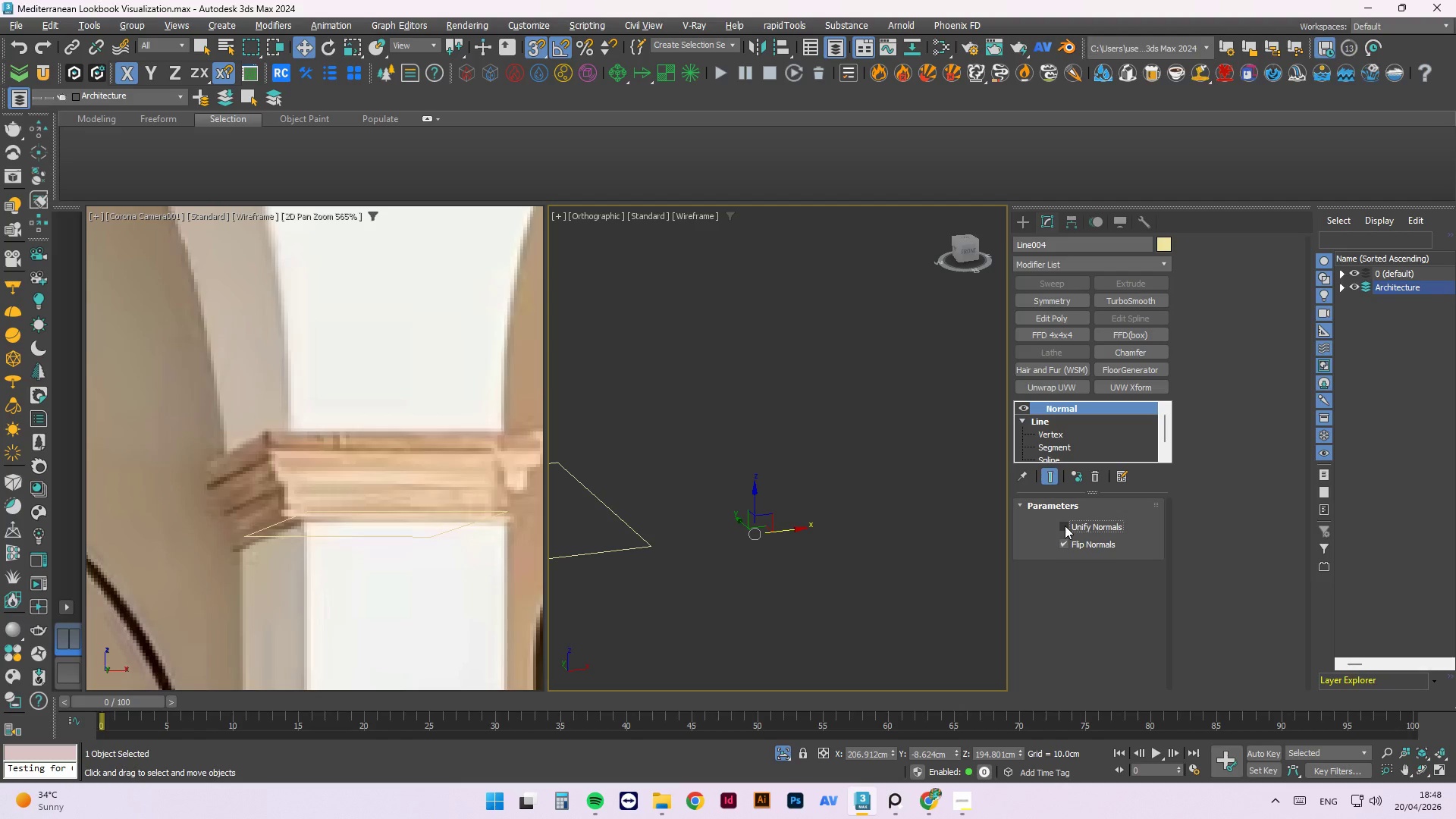 
scroll: coordinate [799, 554], scroll_direction: down, amount: 5.0
 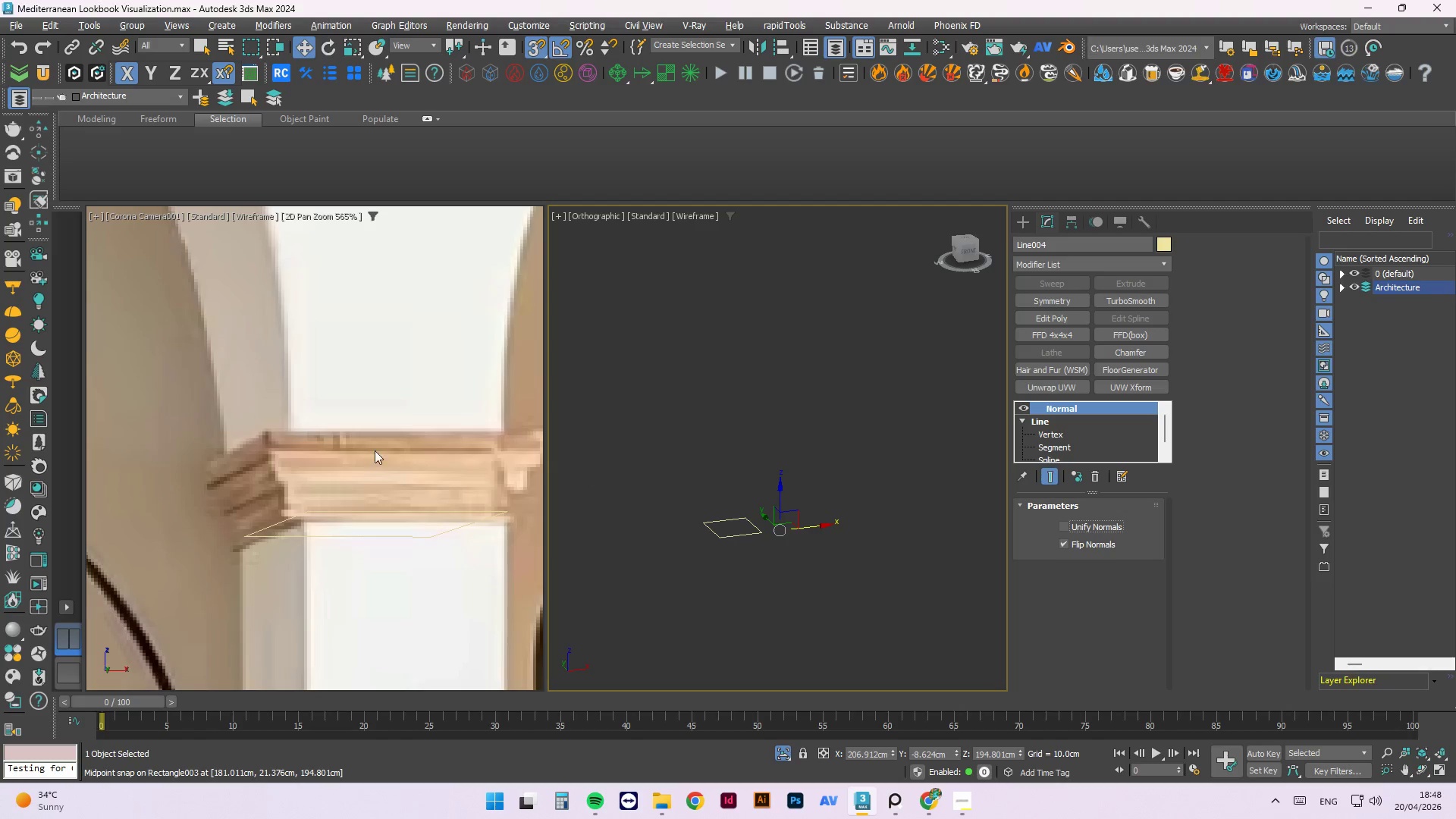 
scroll: coordinate [372, 479], scroll_direction: none, amount: 0.0
 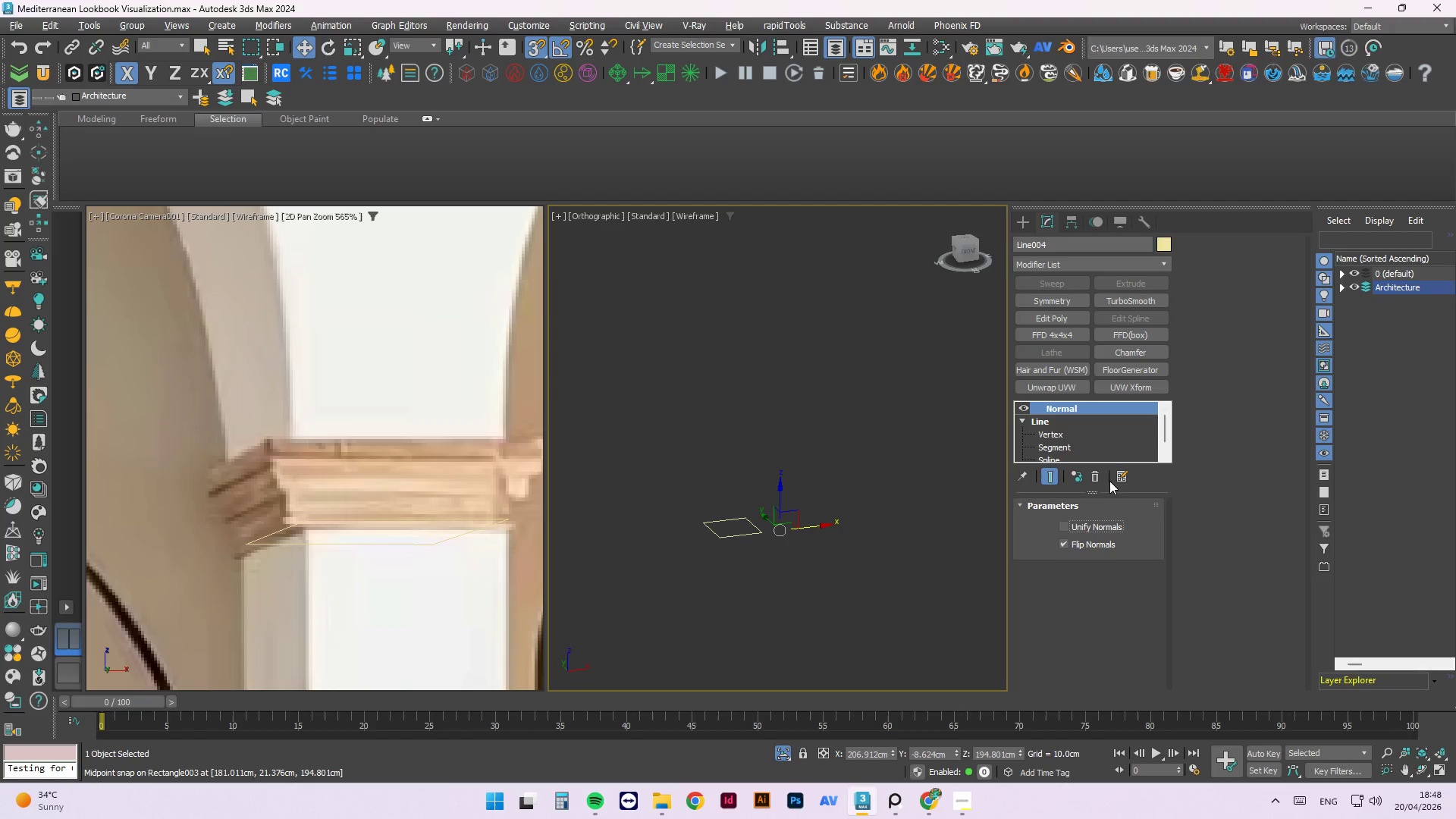 
left_click([1100, 479])
 